 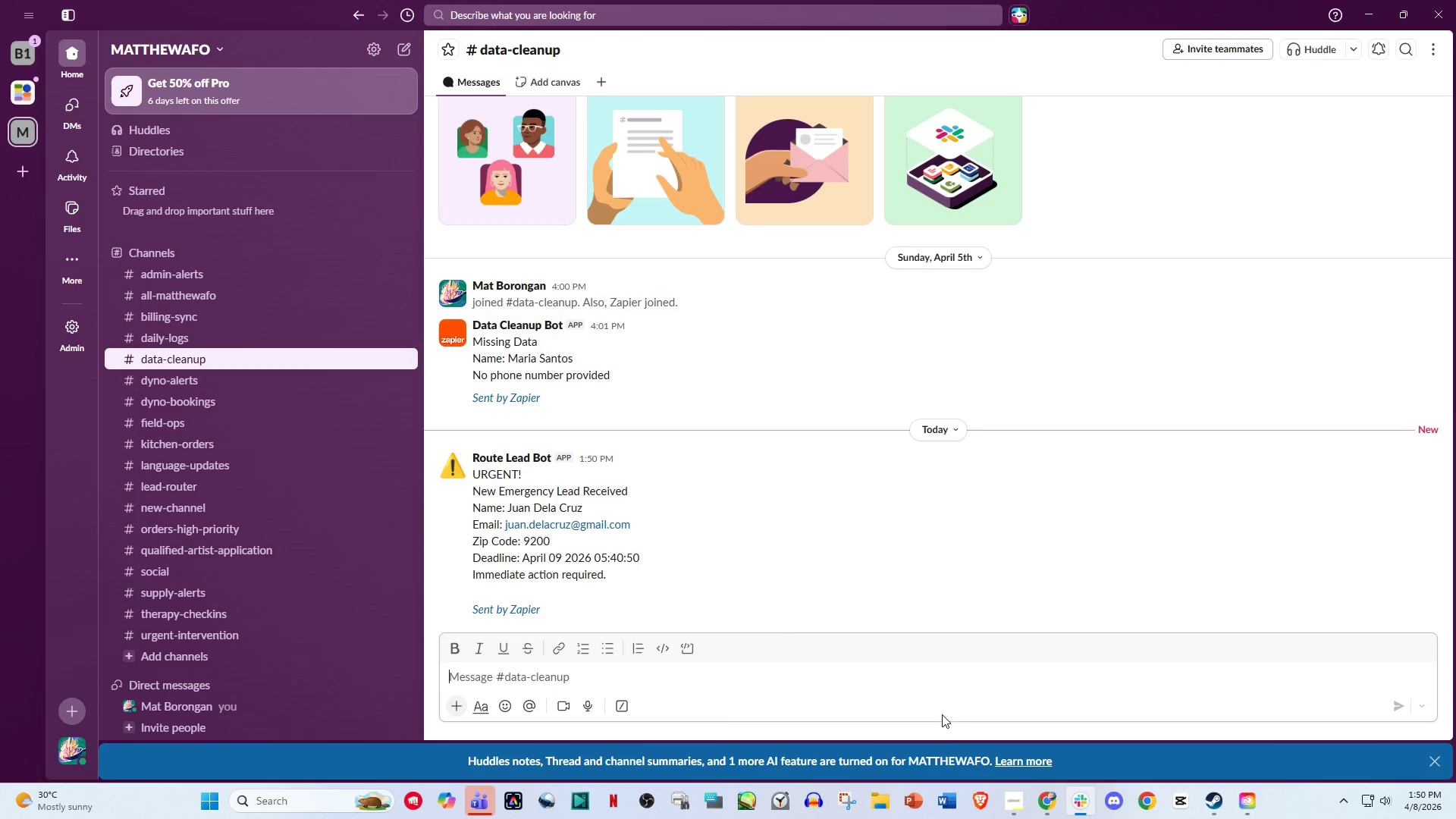 
scroll: coordinate [695, 578], scroll_direction: down, amount: 1.0
 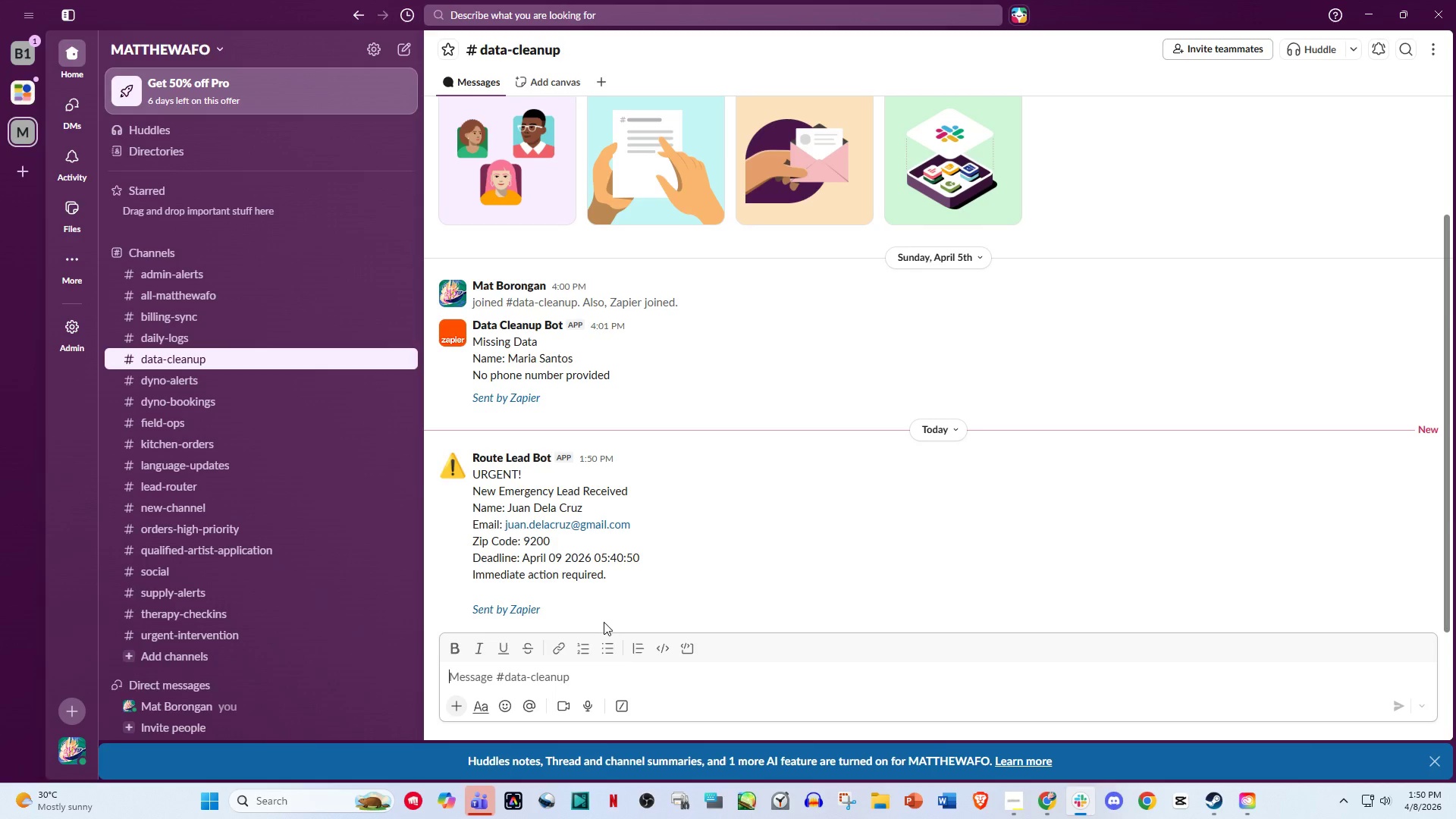 
wait(9.22)
 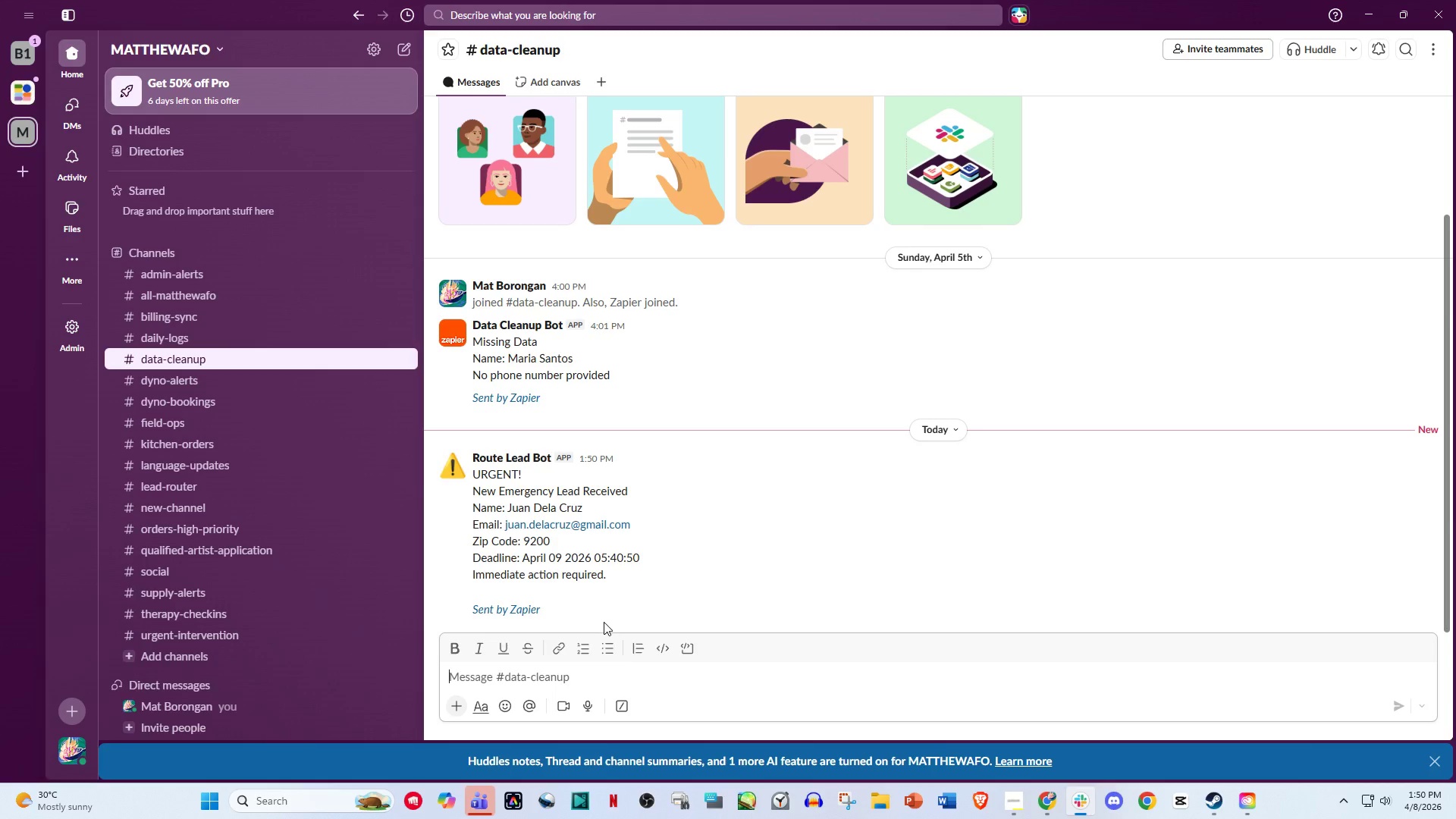 
mouse_move([497, 469])
 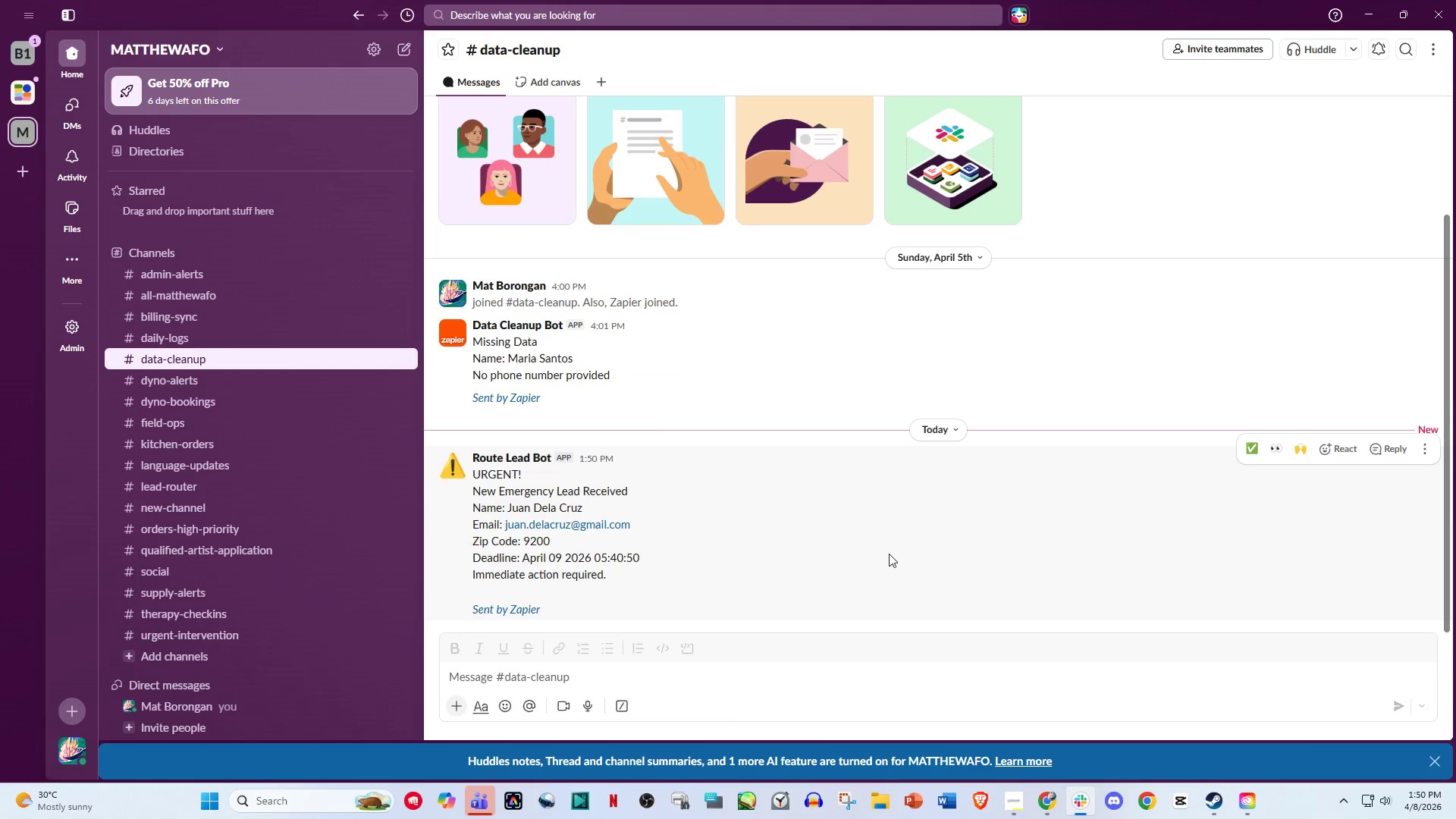 
left_click([927, 555])
 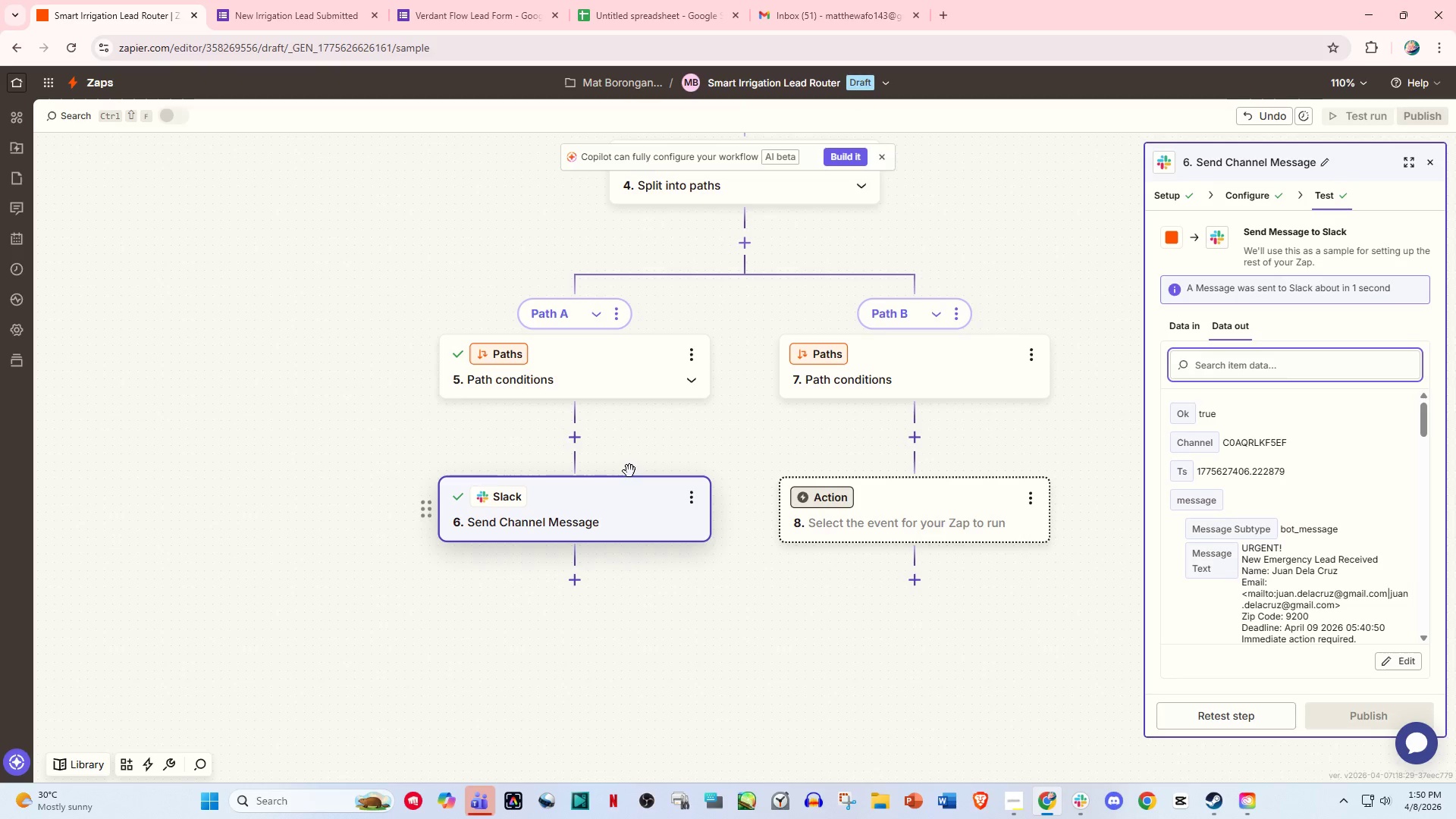 
wait(16.73)
 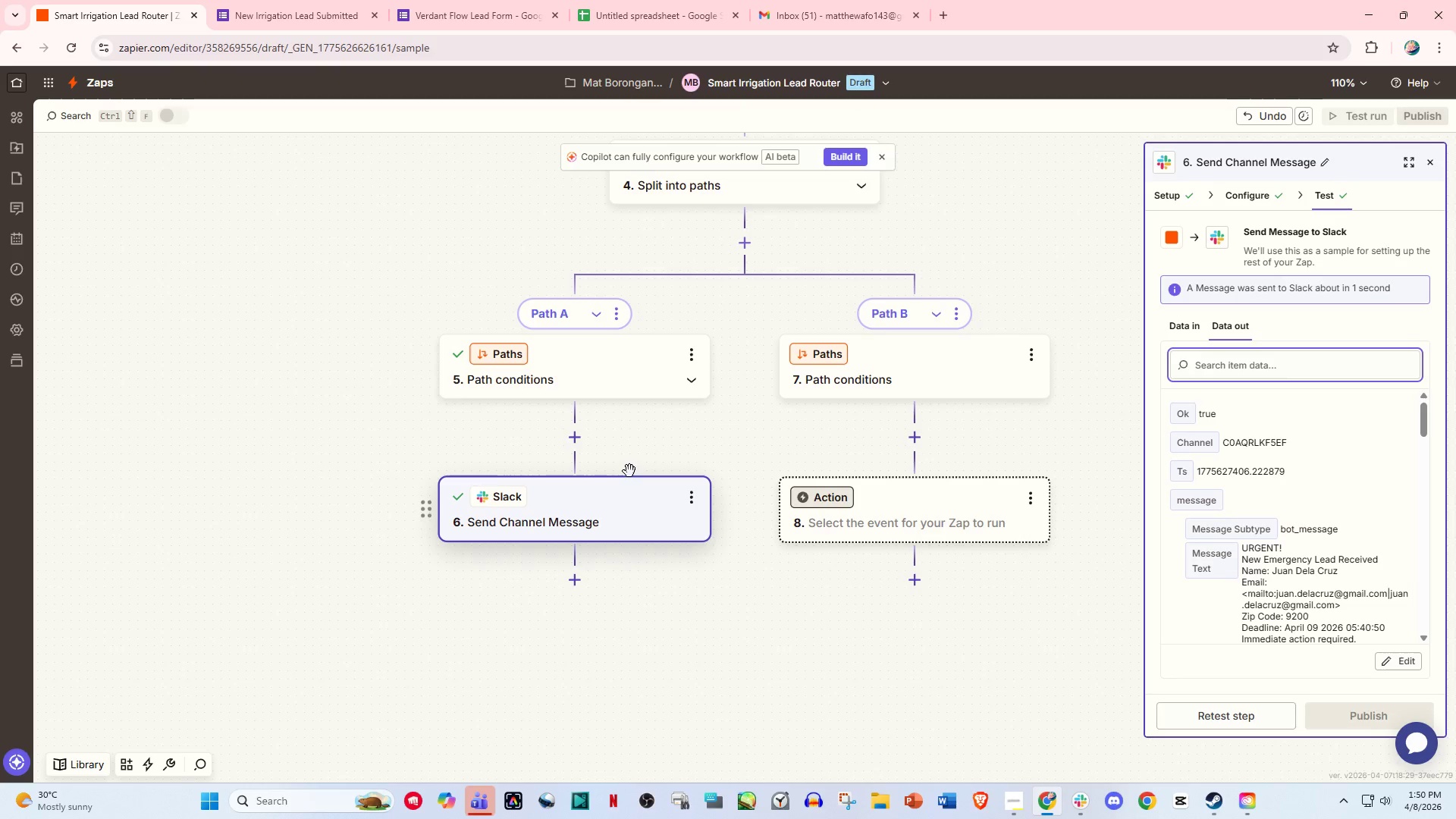 
left_click([661, 0])
 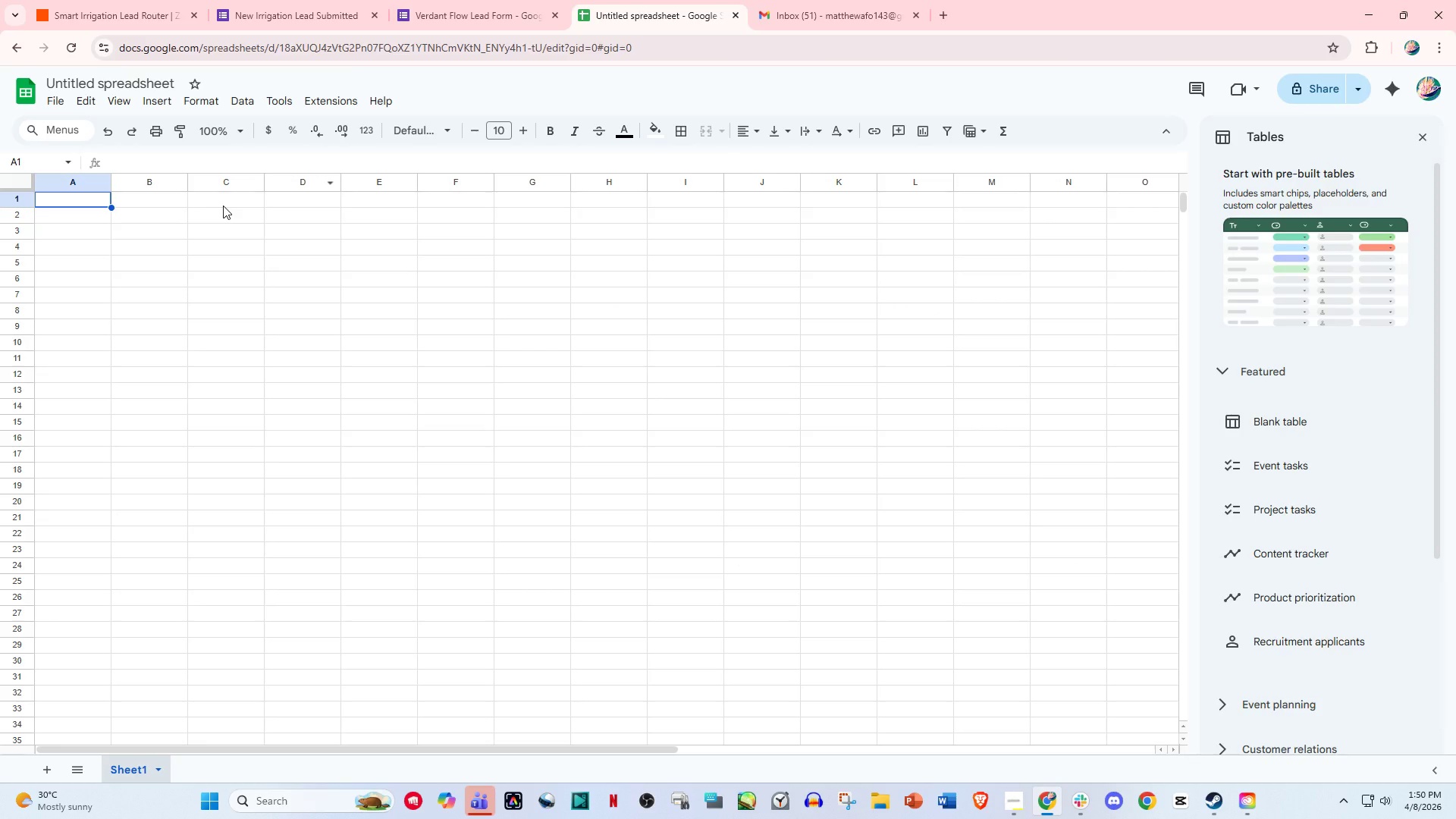 
type(Name)
 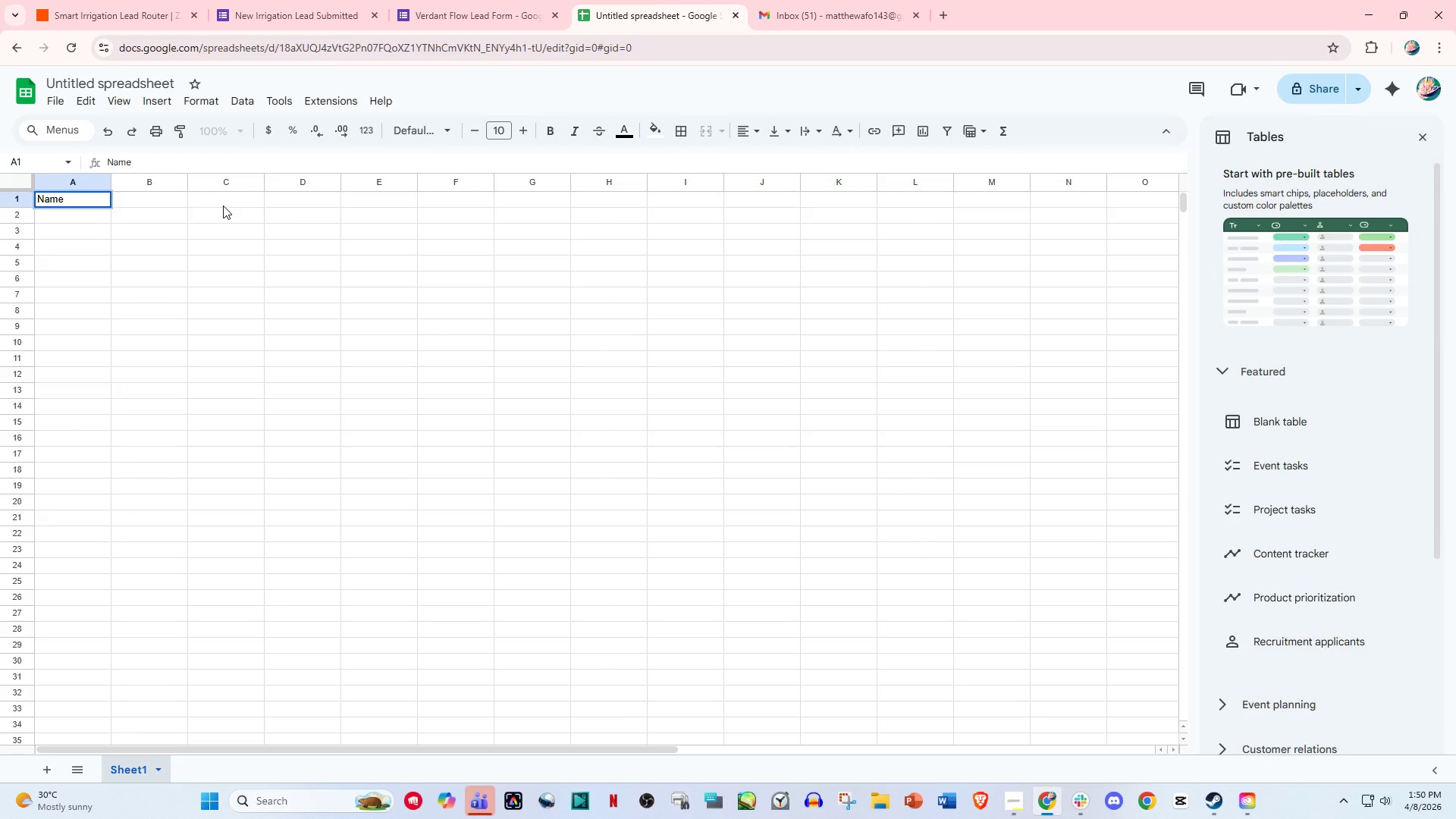 
key(ArrowRight)
 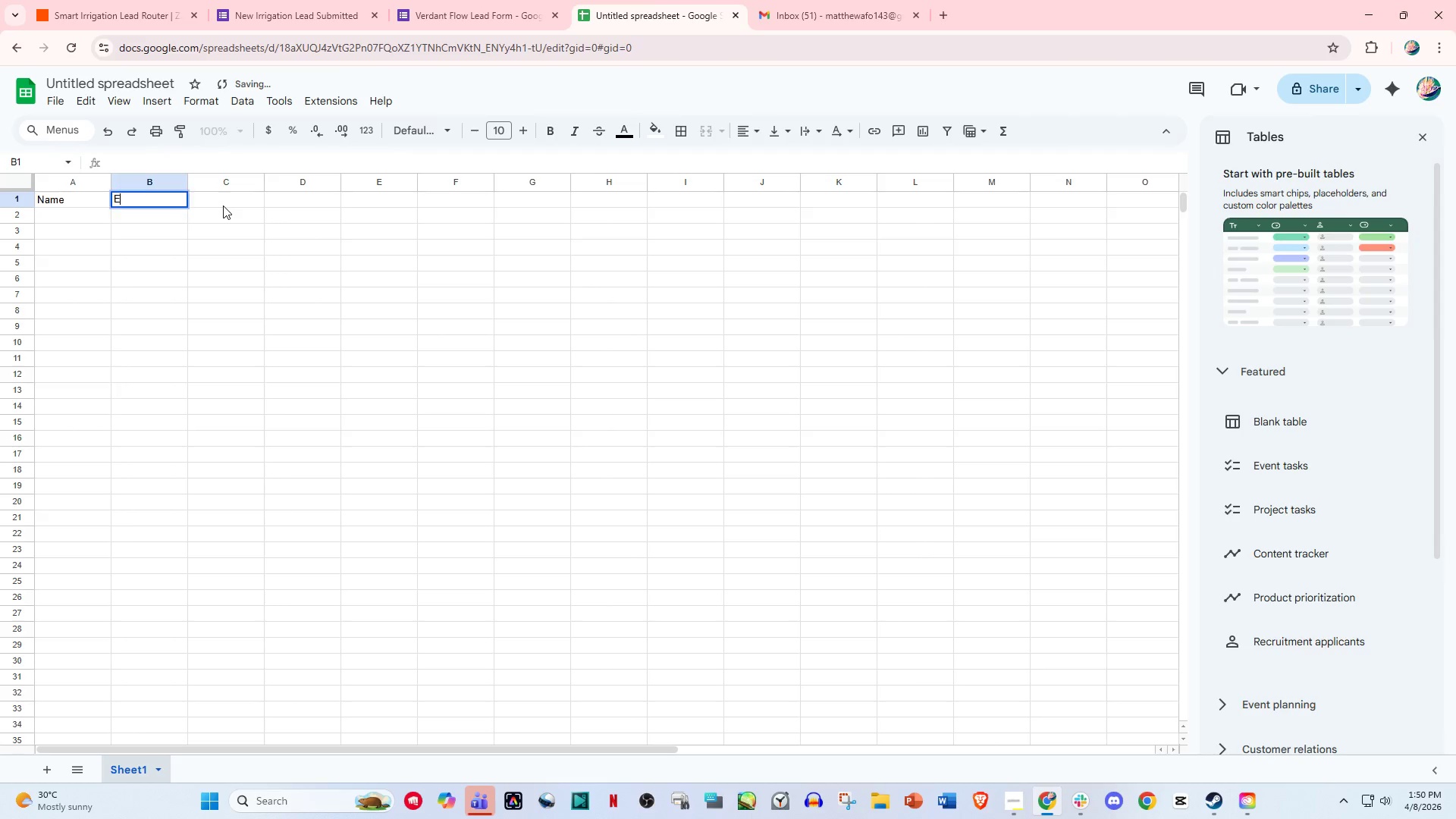 
type(Email)
 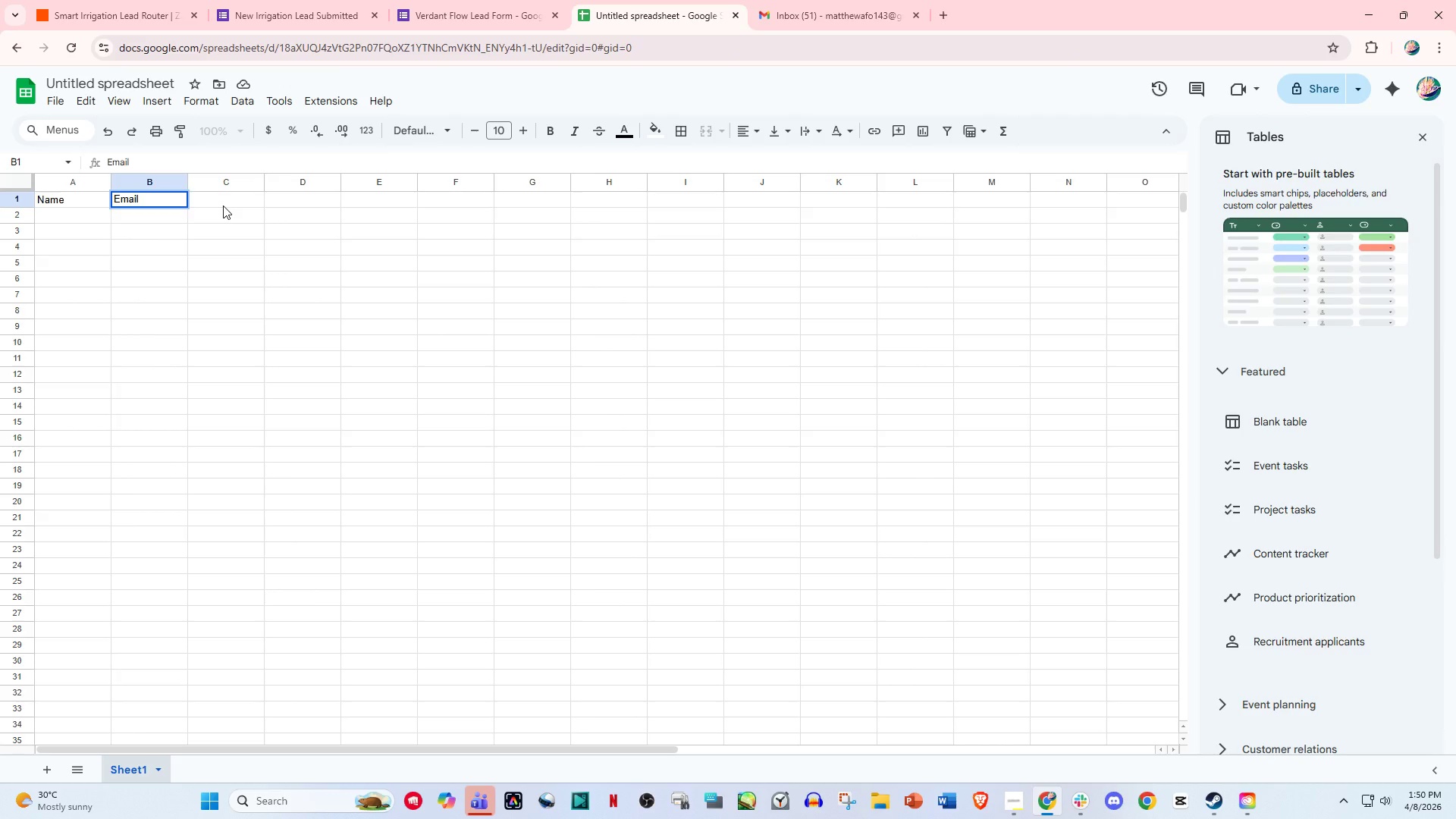 
key(ArrowRight)
 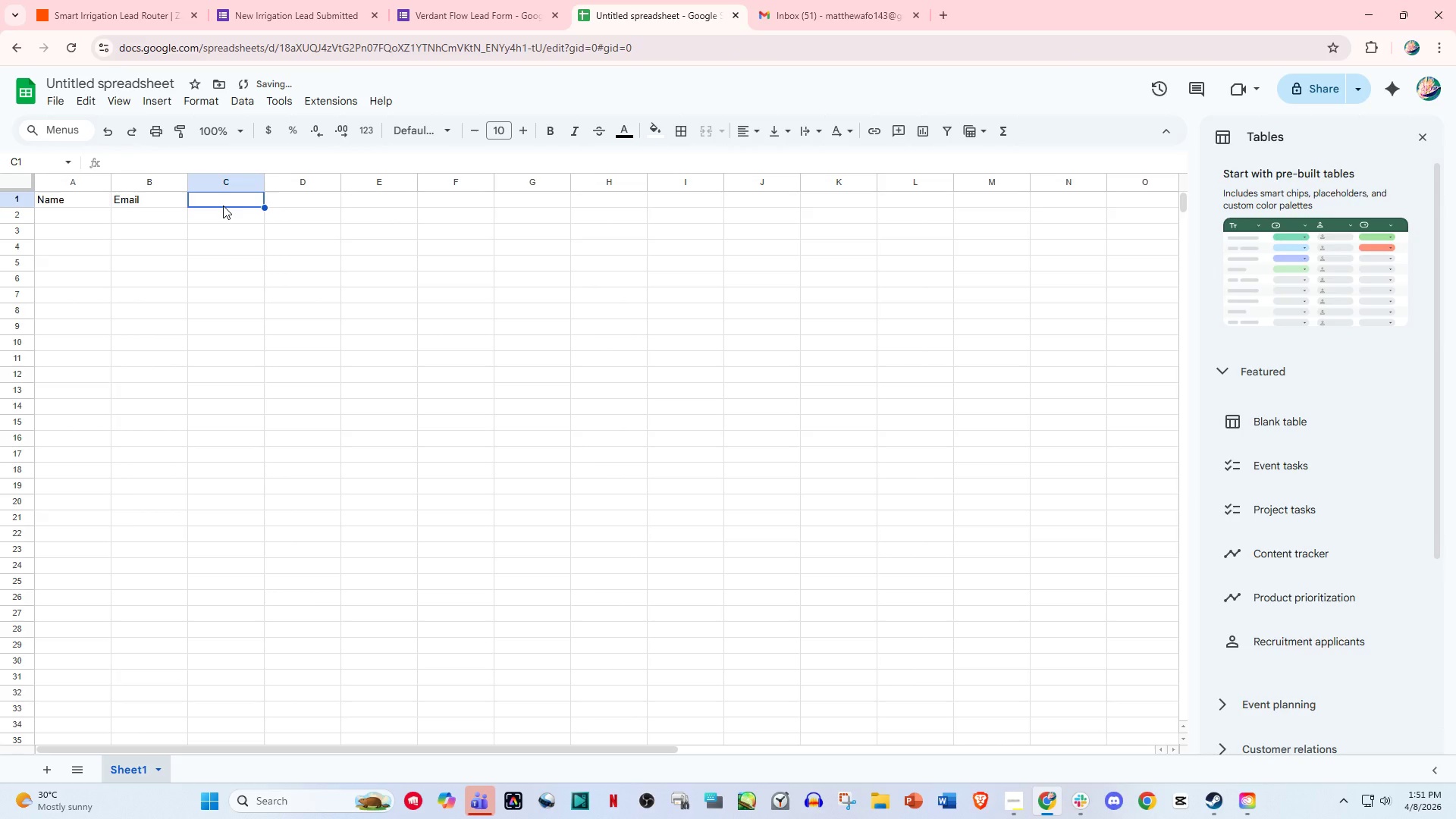 
type(Zaip)
key(Backspace)
key(Backspace)
key(Backspace)
type(ip Code0)
key(Backspace)
 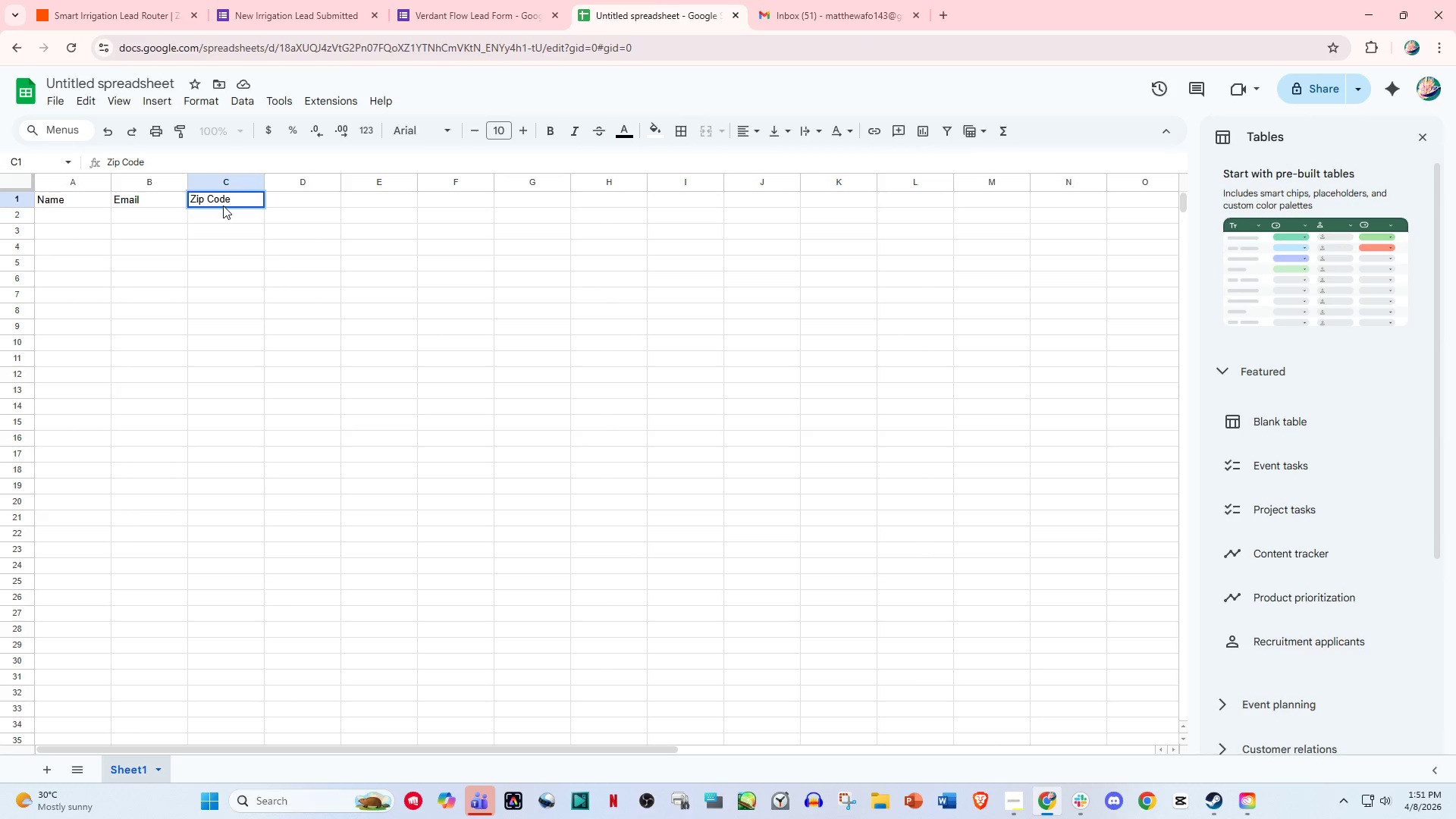 
key(ArrowRight)
 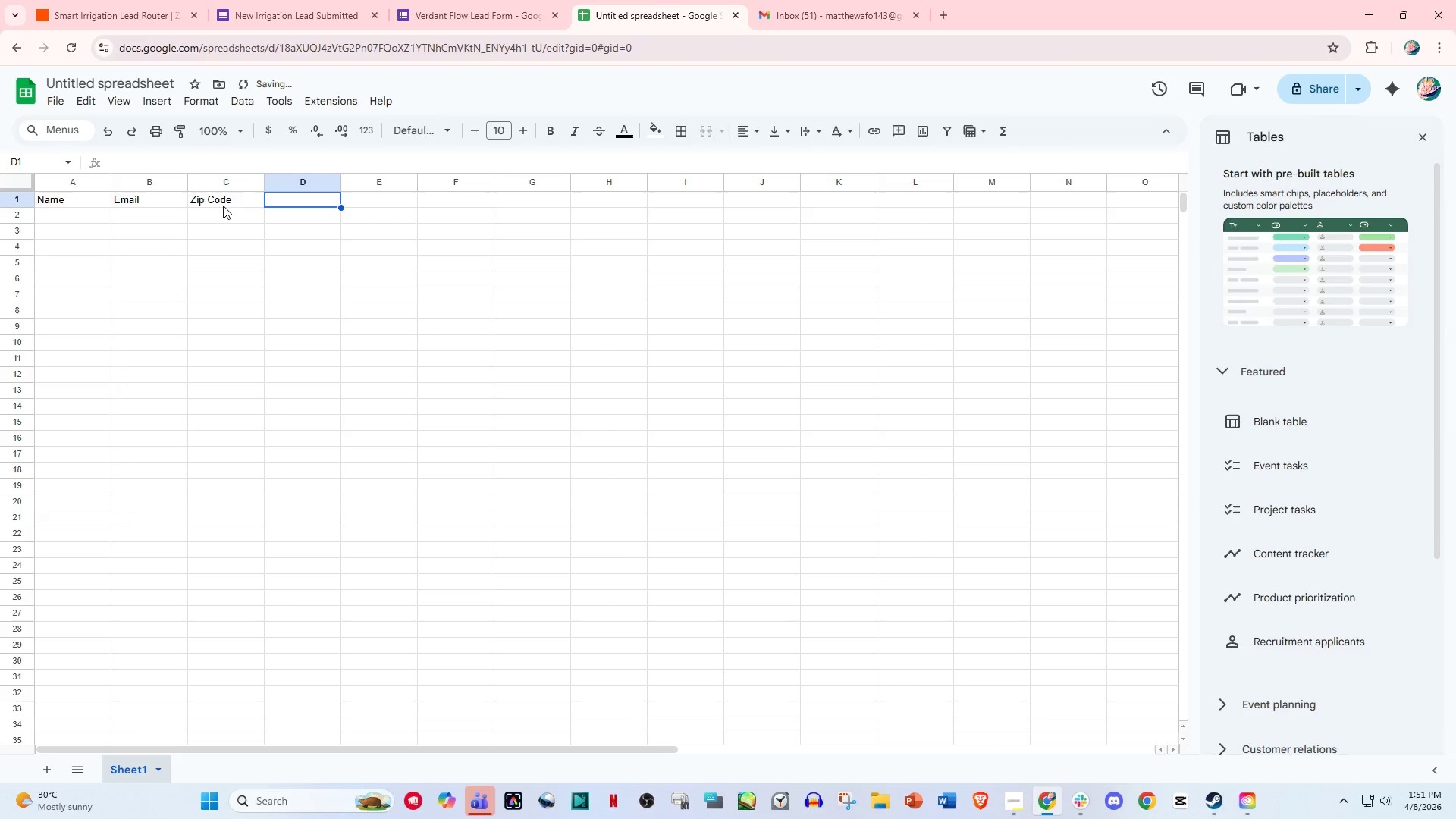 
type(Servciu)
key(Backspace)
key(Backspace)
key(Backspace)
type(ice Type.0)
key(Backspace)
key(Backspace)
 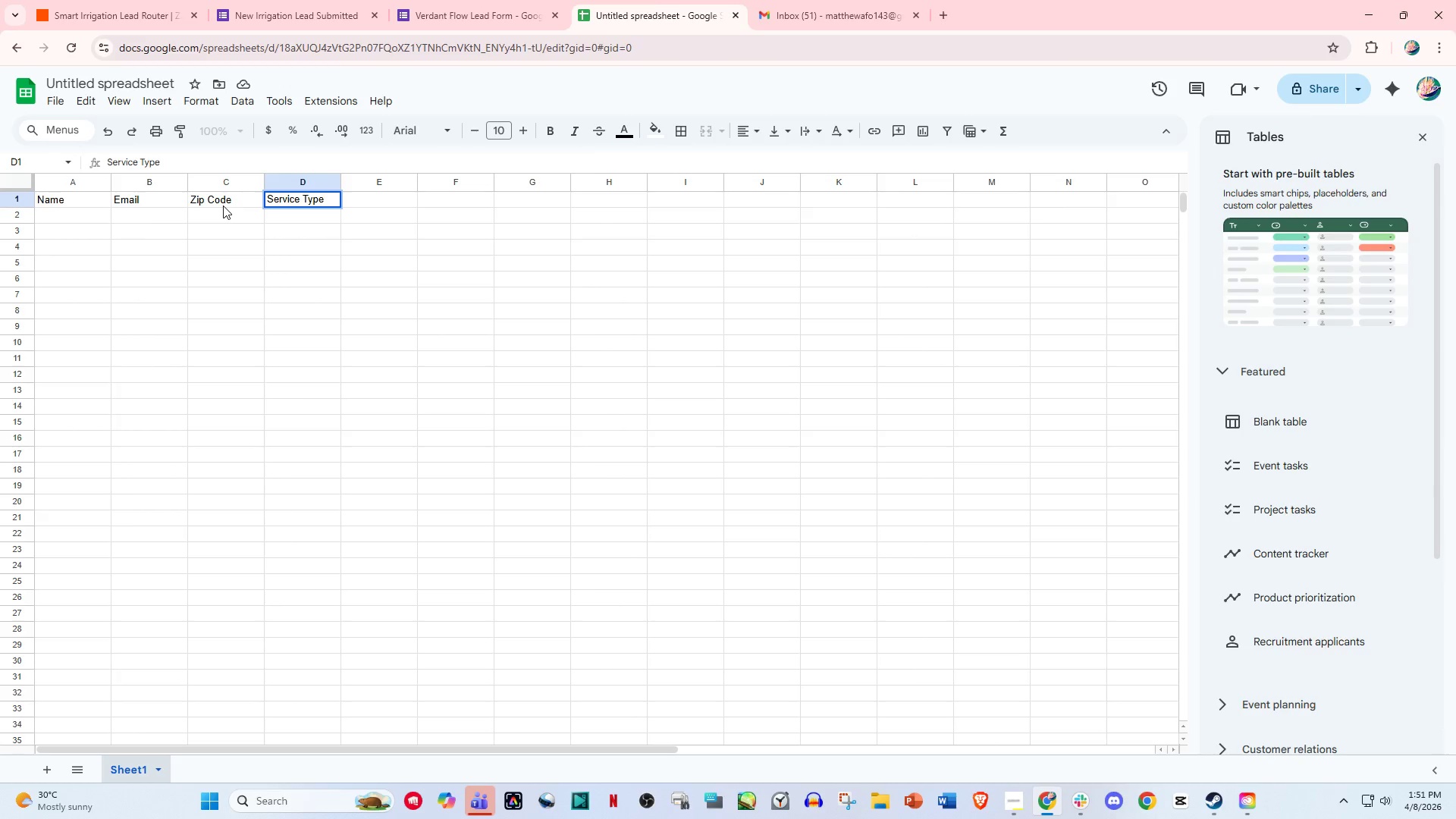 
key(ArrowRight)
 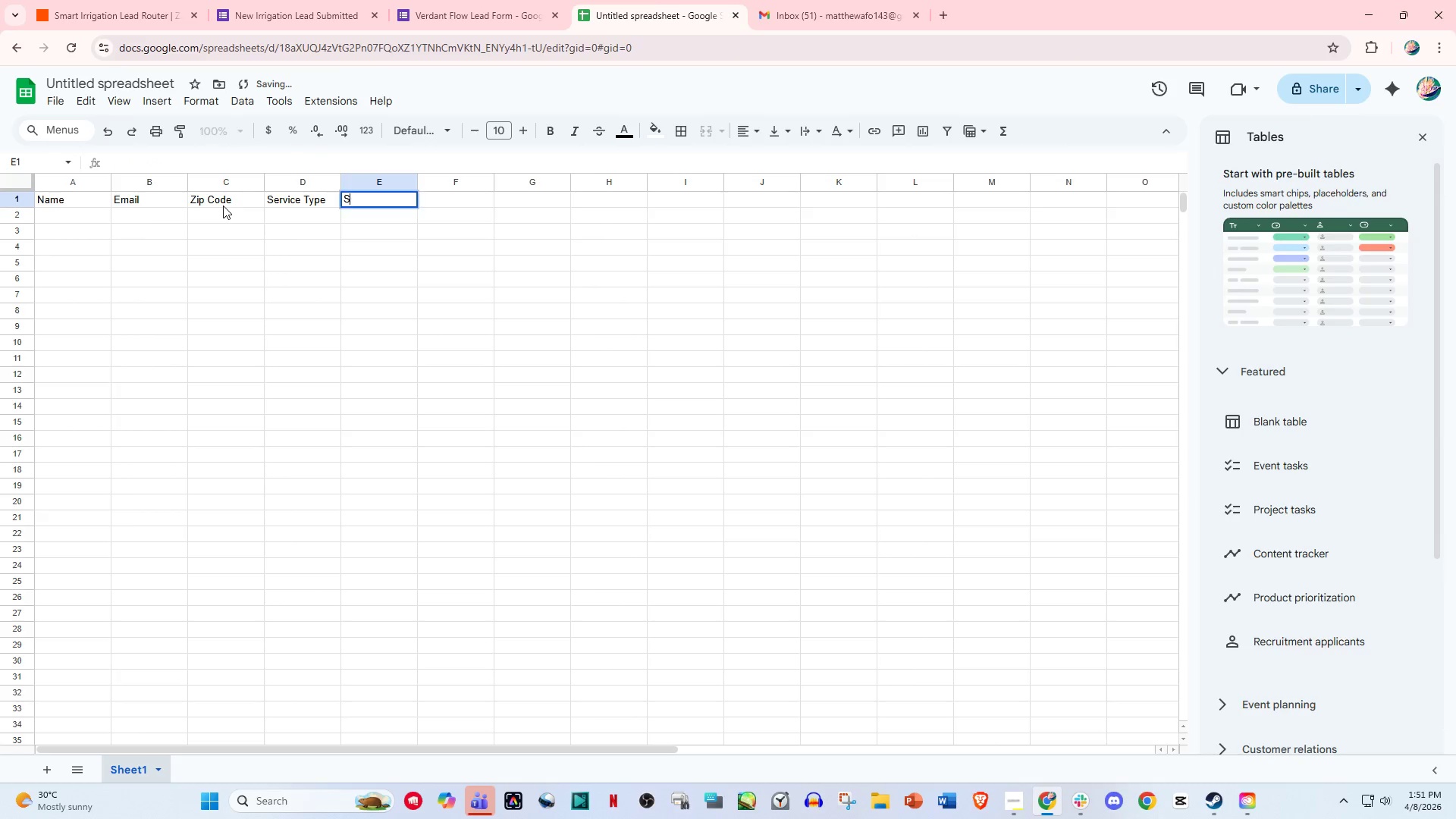 
type(Submission Time)
 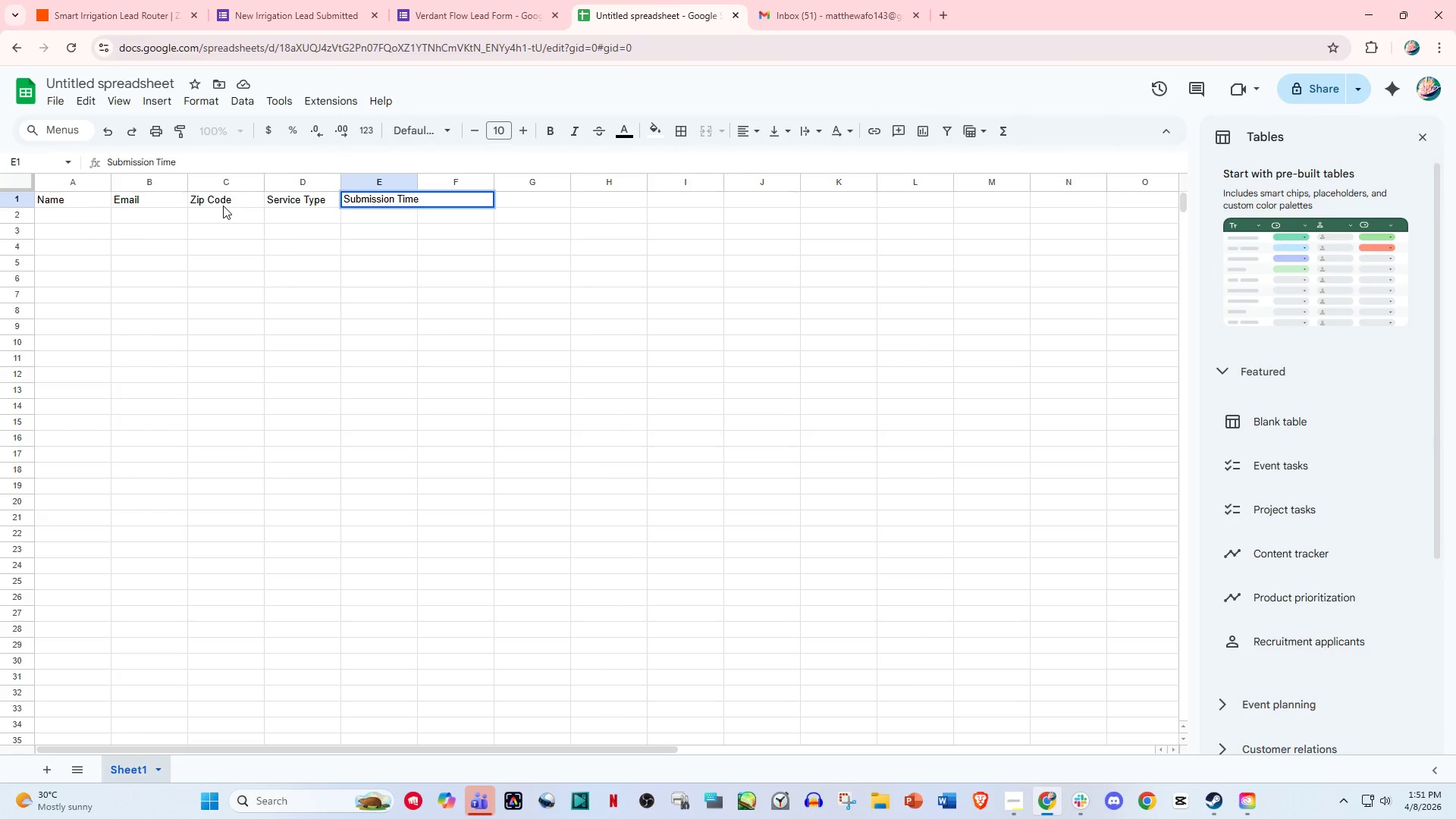 
key(ArrowRight)
 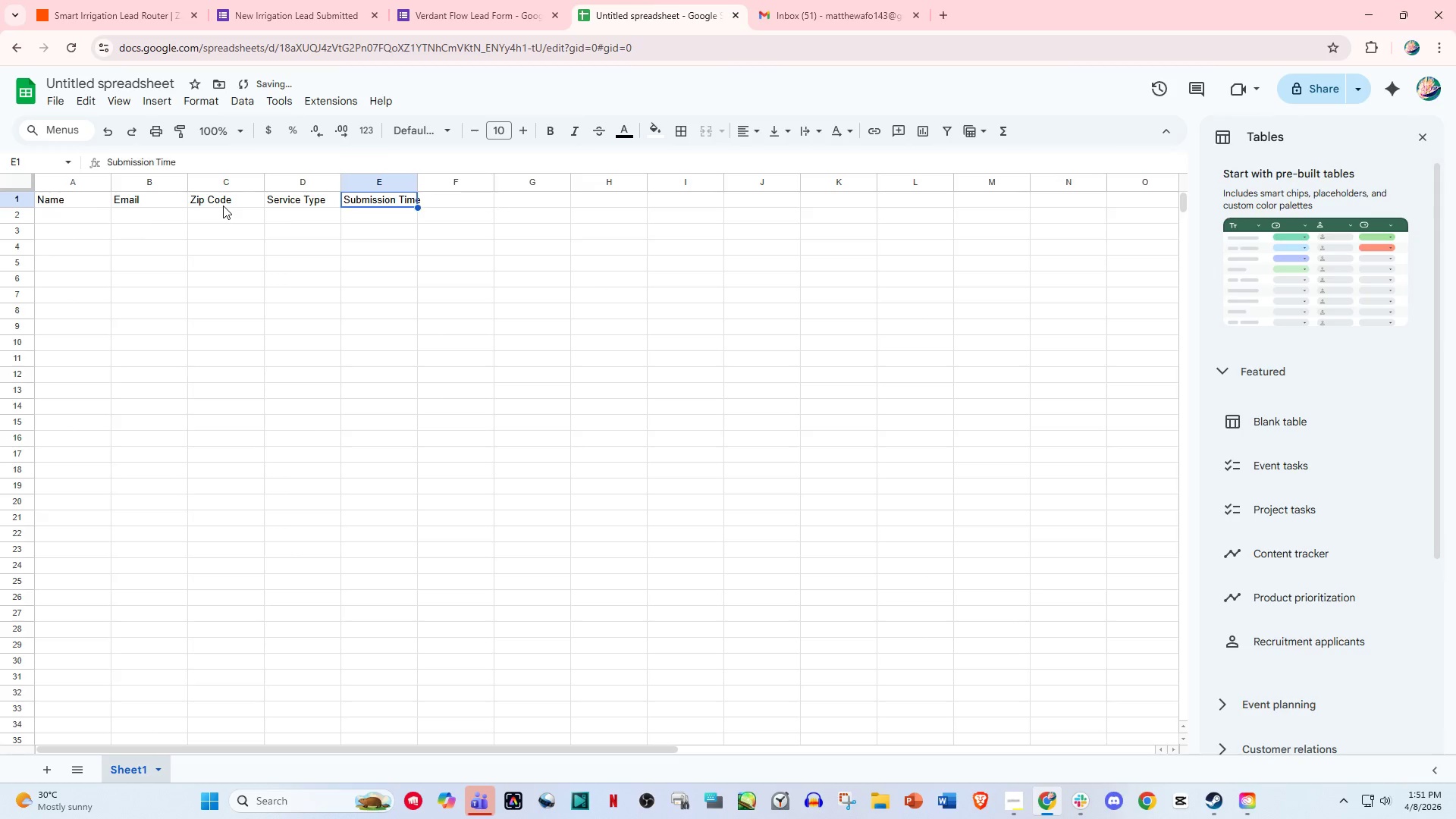 
key(ArrowLeft)
 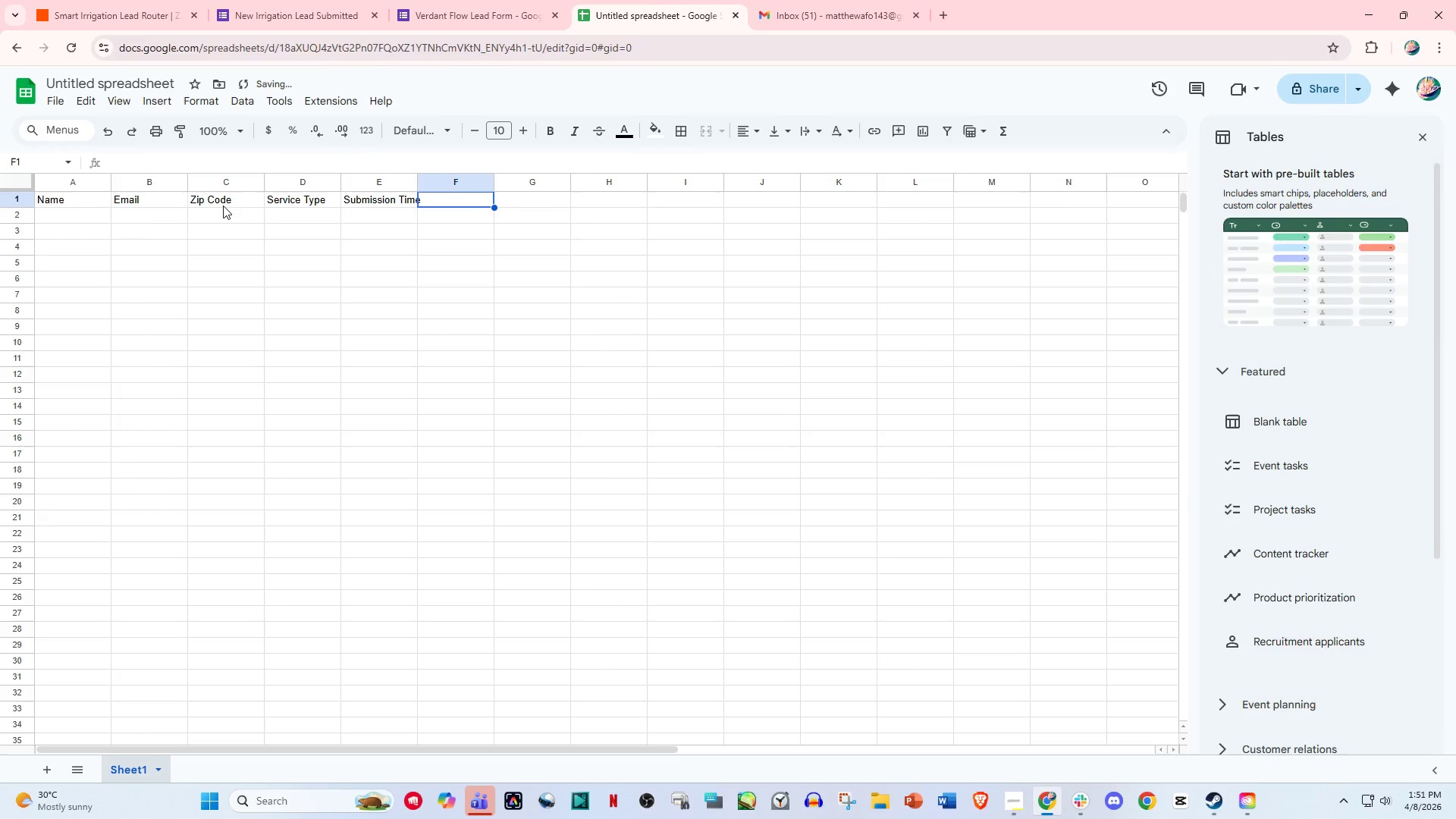 
key(ArrowRight)
 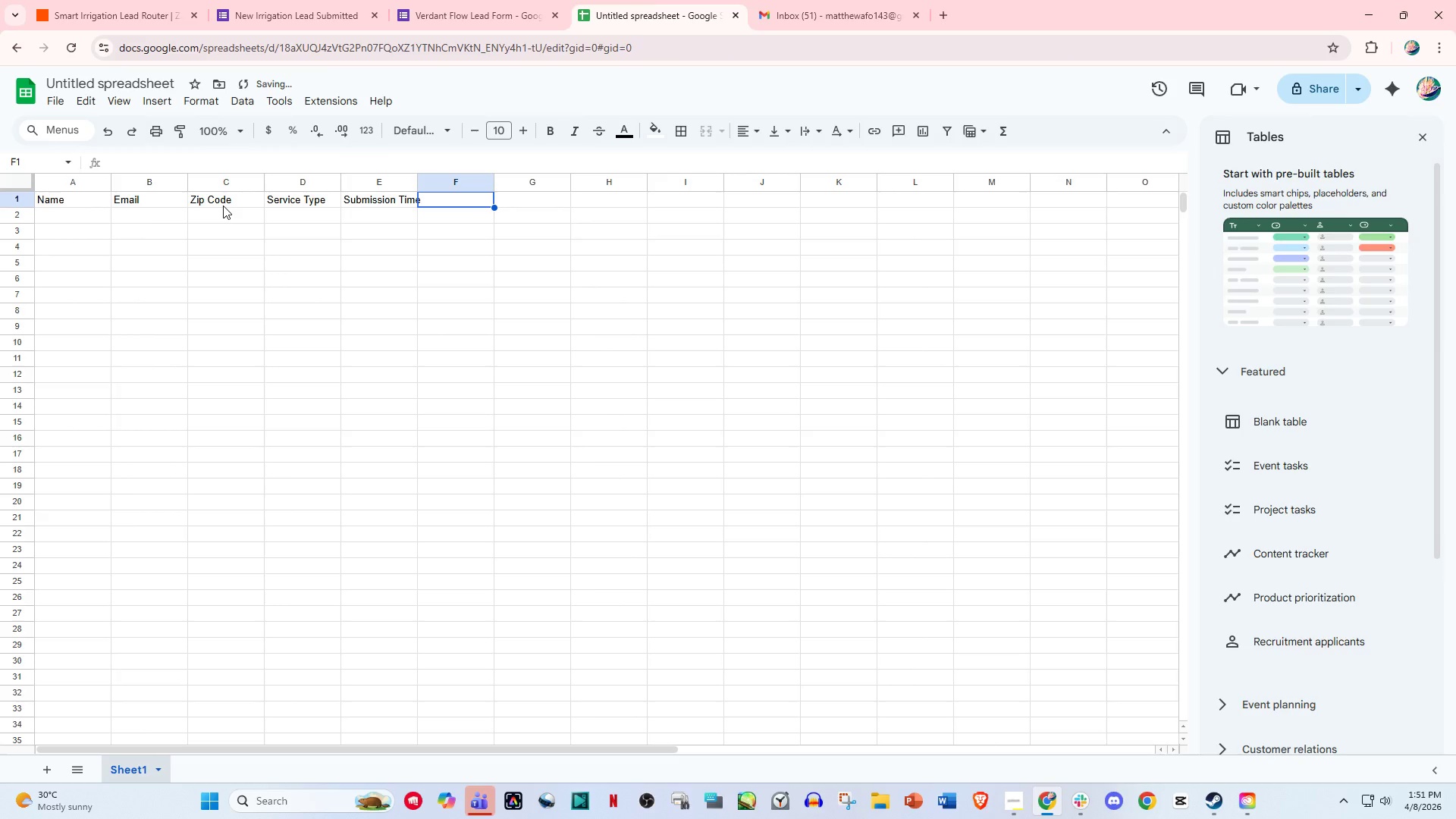 
type(Fo;l)
key(Backspace)
type(low-up Deadline)
 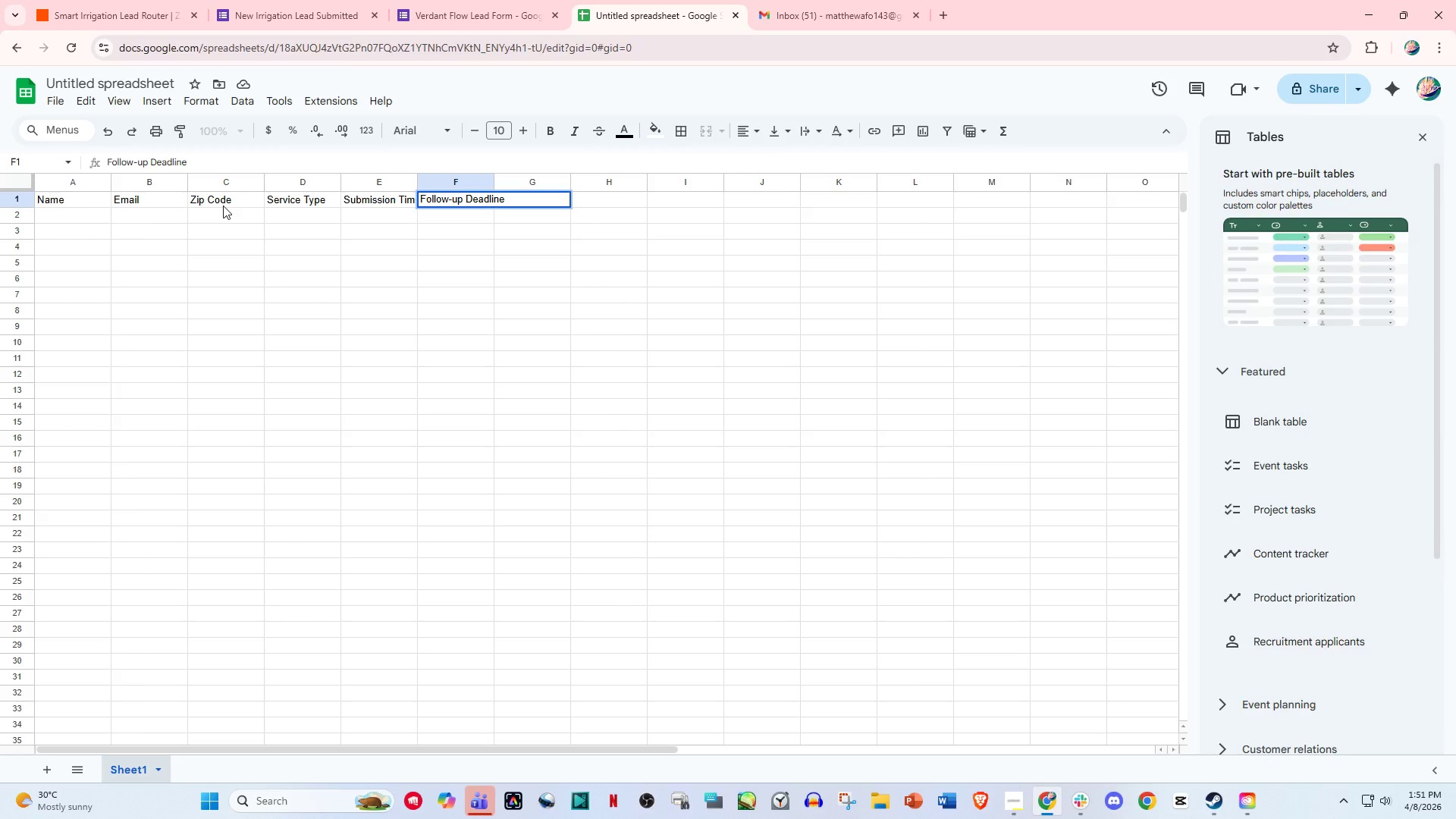 
wait(24.95)
 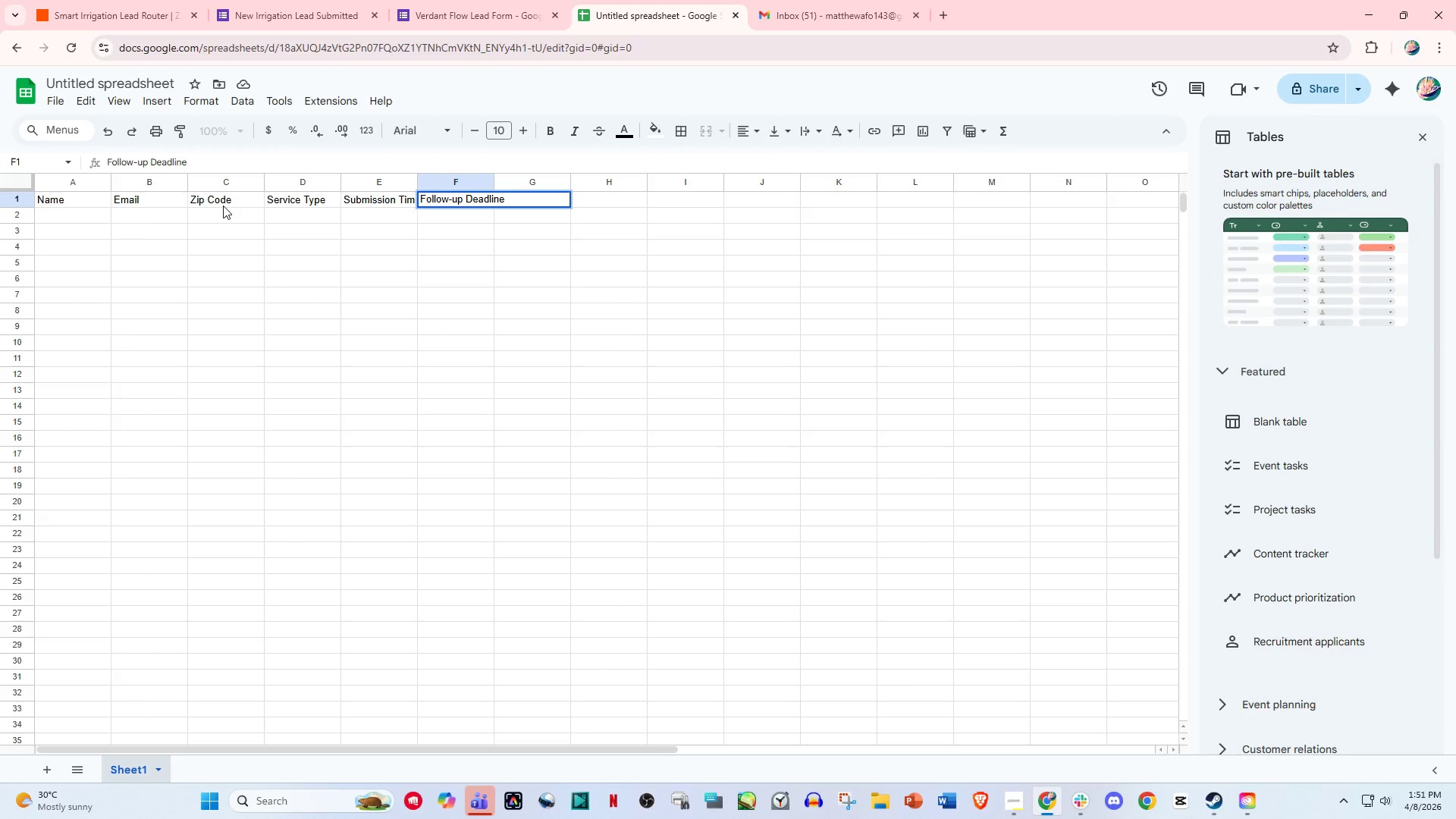 
left_click([484, 374])
 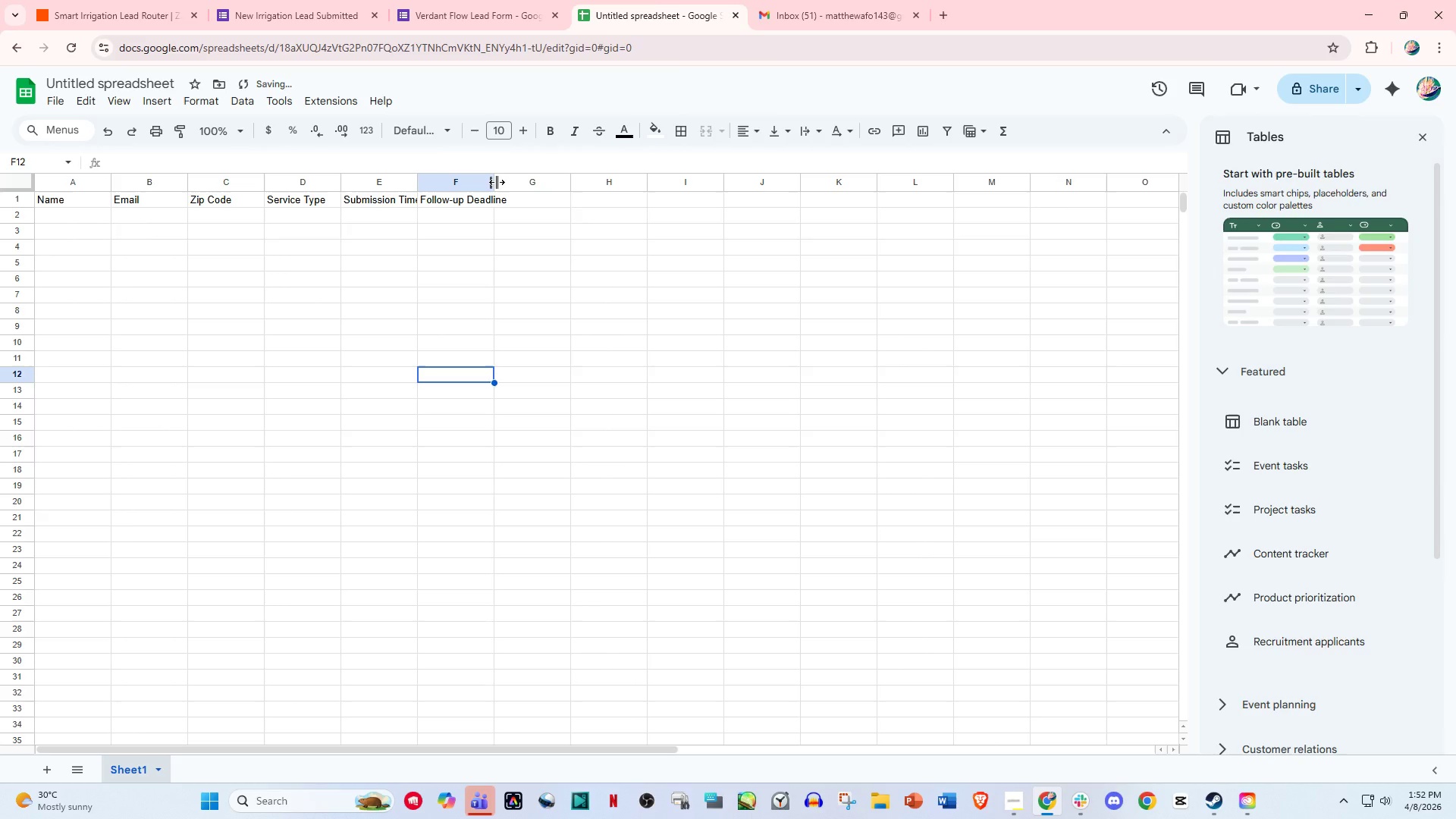 
left_click_drag(start_coordinate=[497, 182], to_coordinate=[534, 181])
 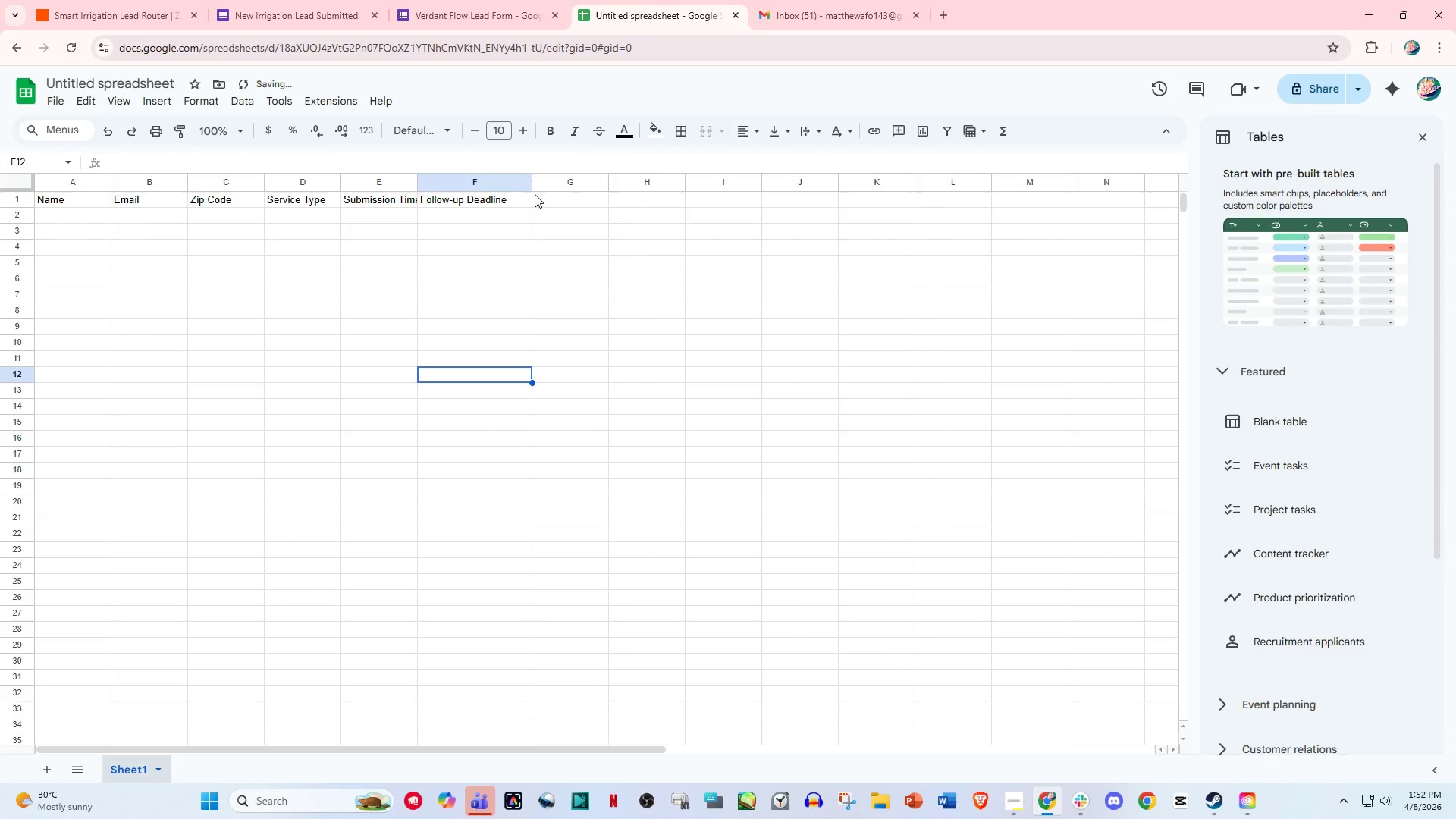 
left_click([544, 201])
 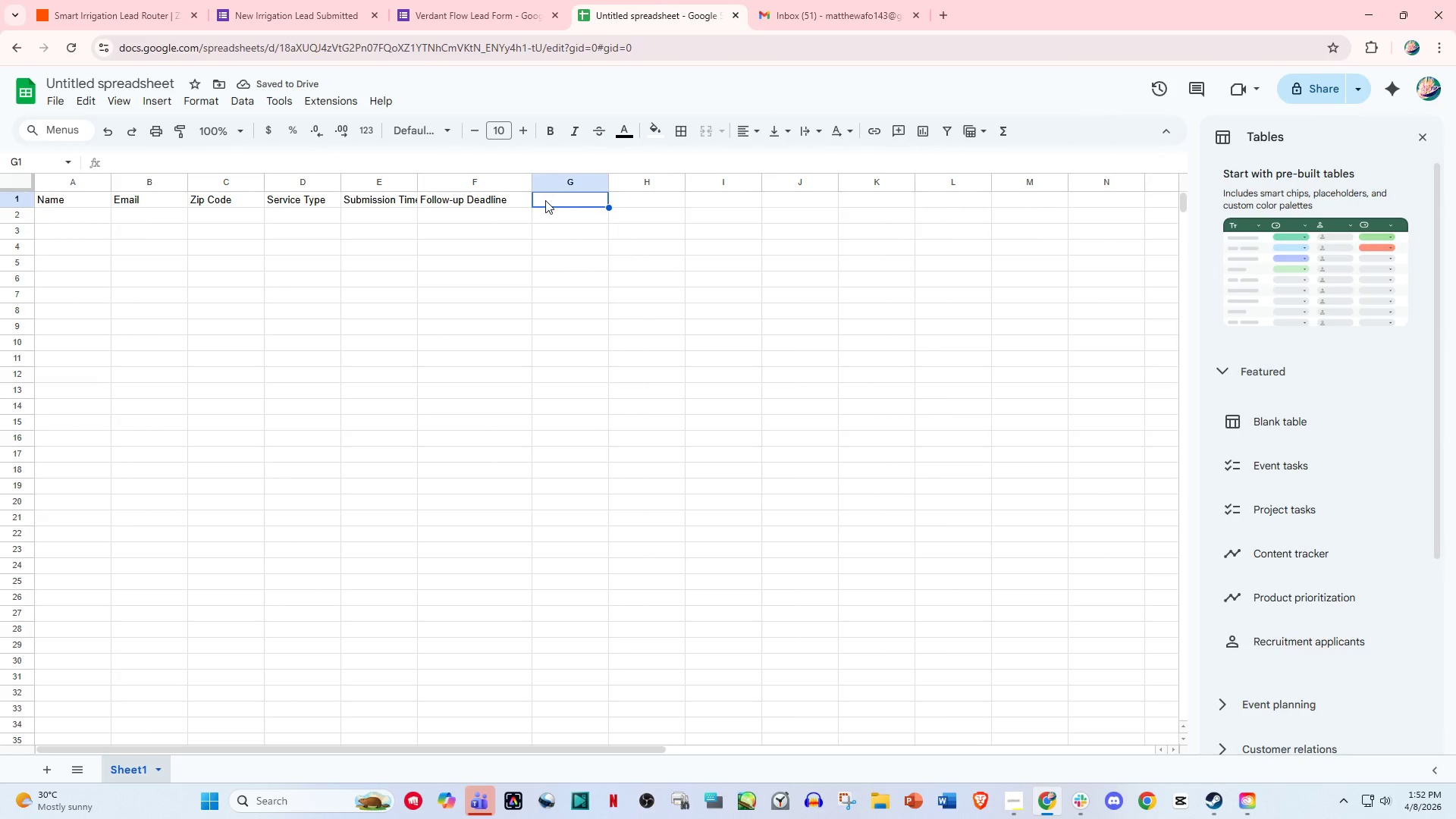 
type(Status)
 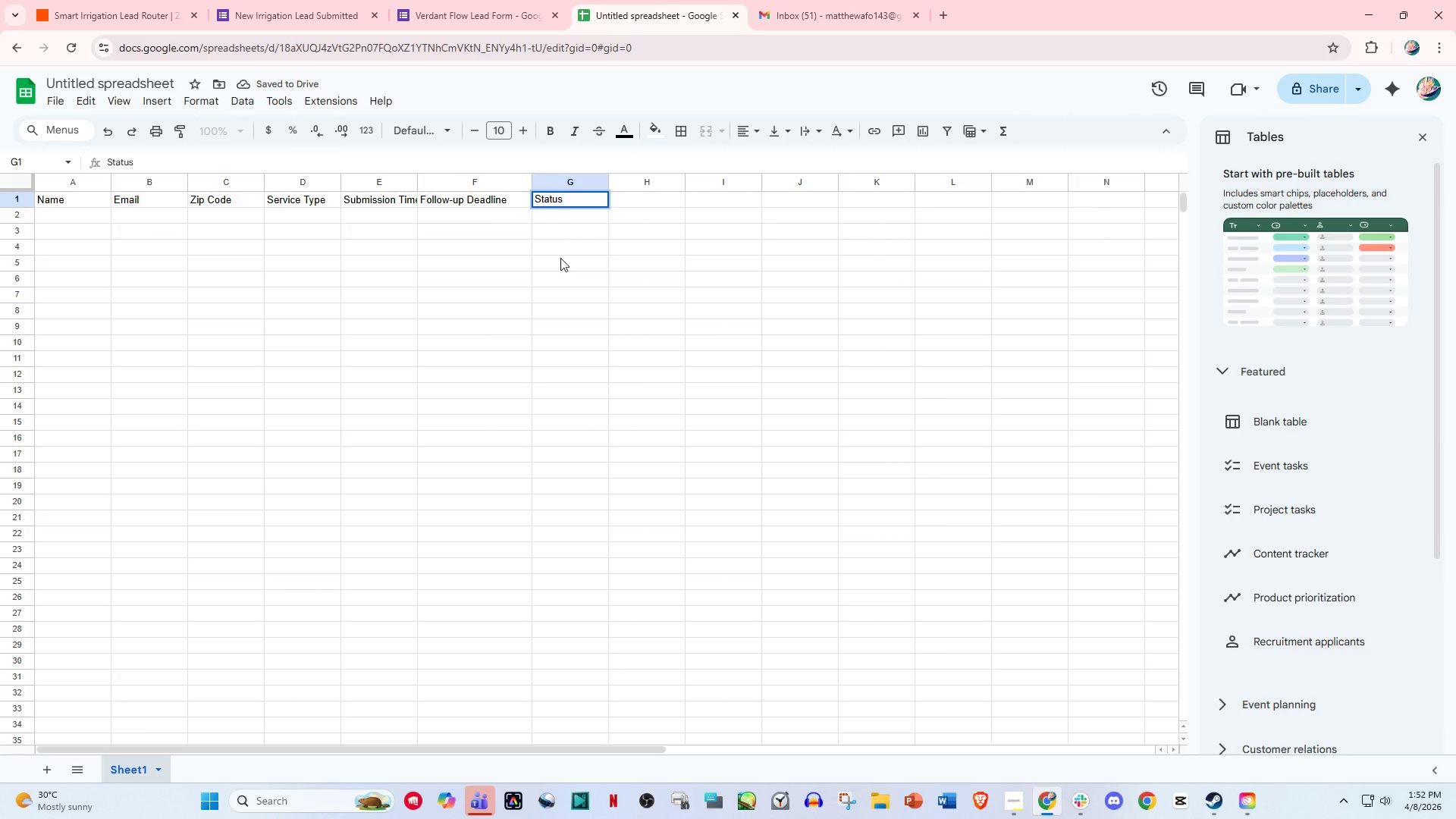 
left_click([576, 307])
 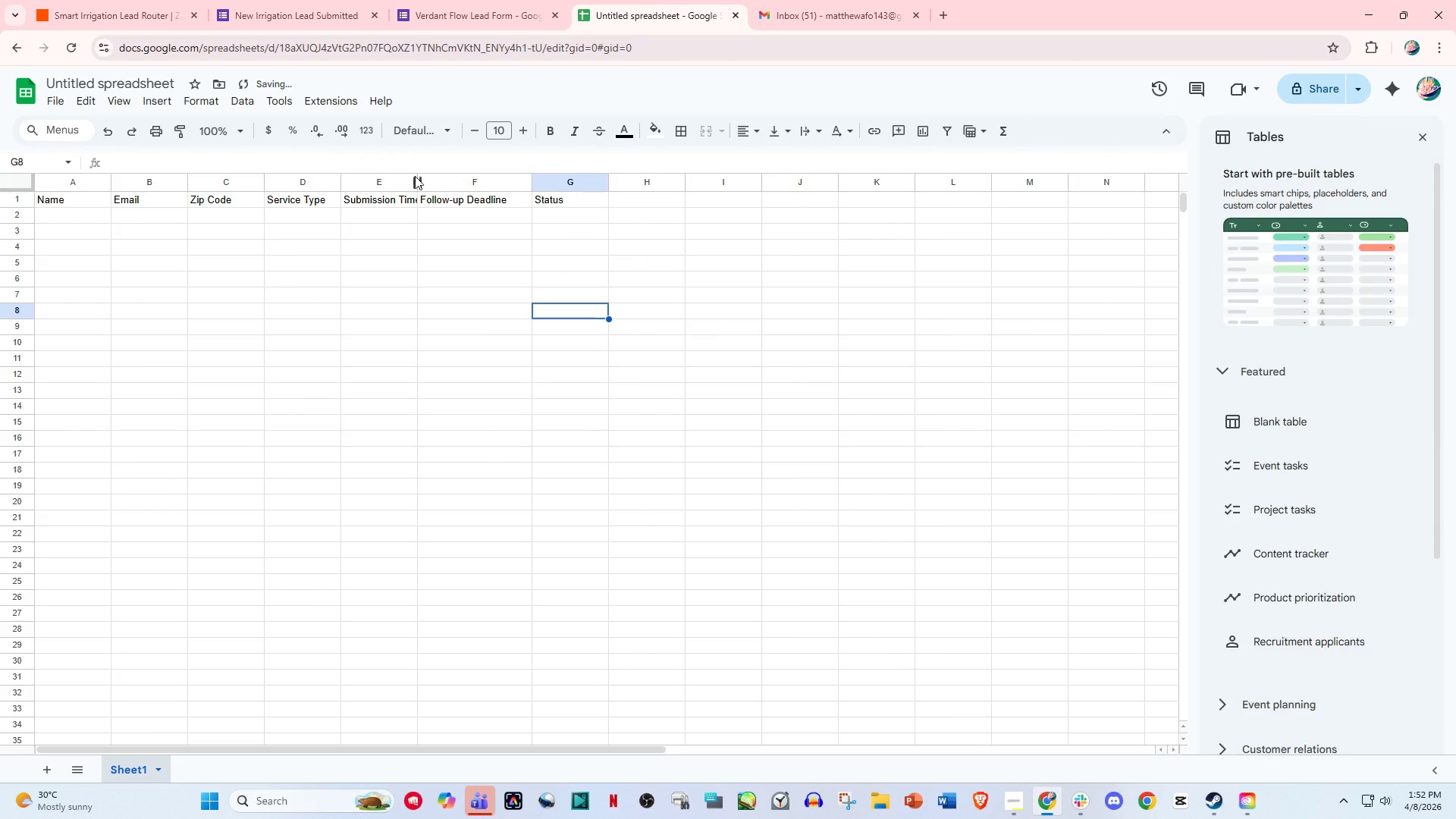 
left_click_drag(start_coordinate=[415, 183], to_coordinate=[483, 184])
 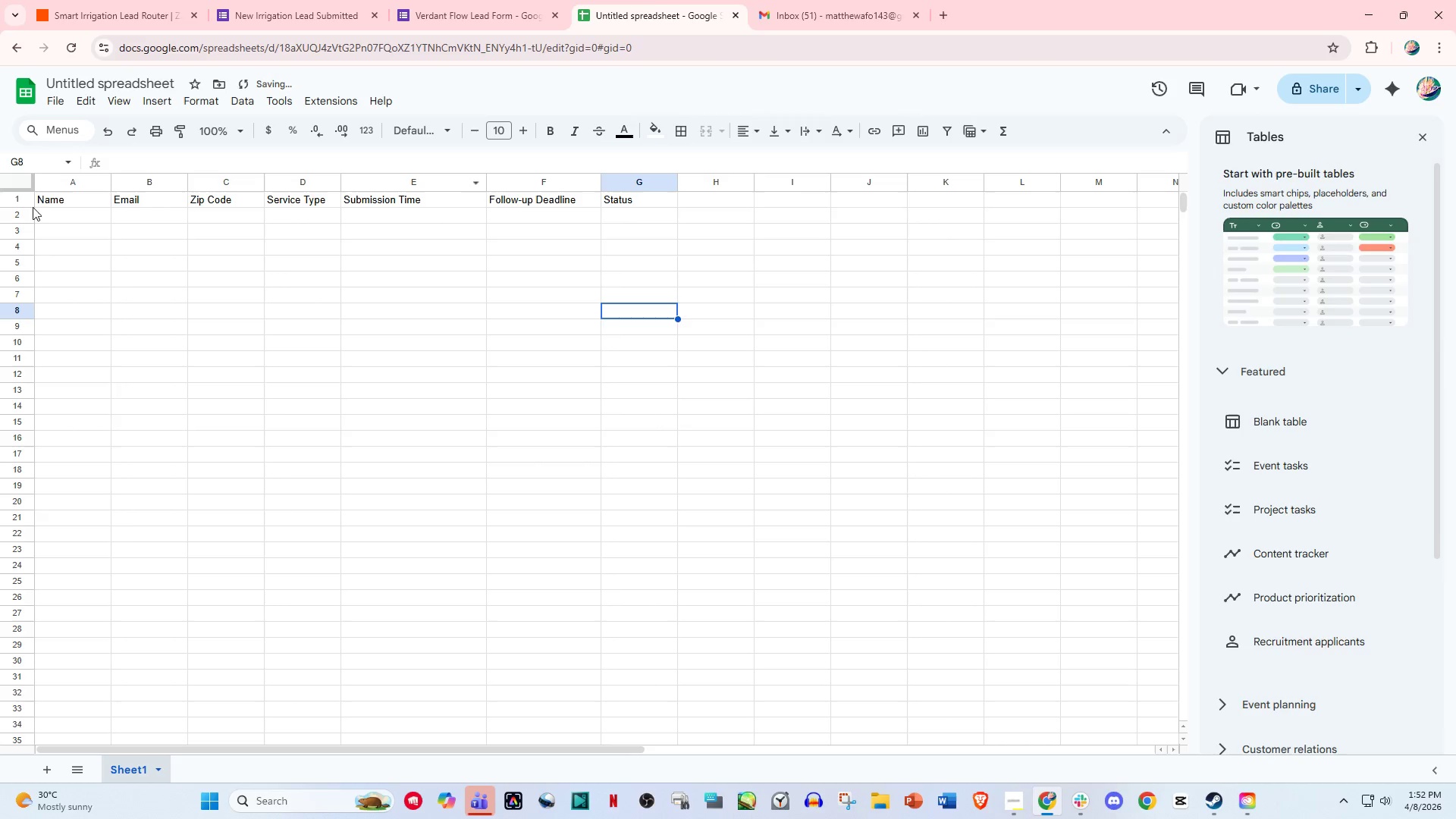 
left_click([2, 195])
 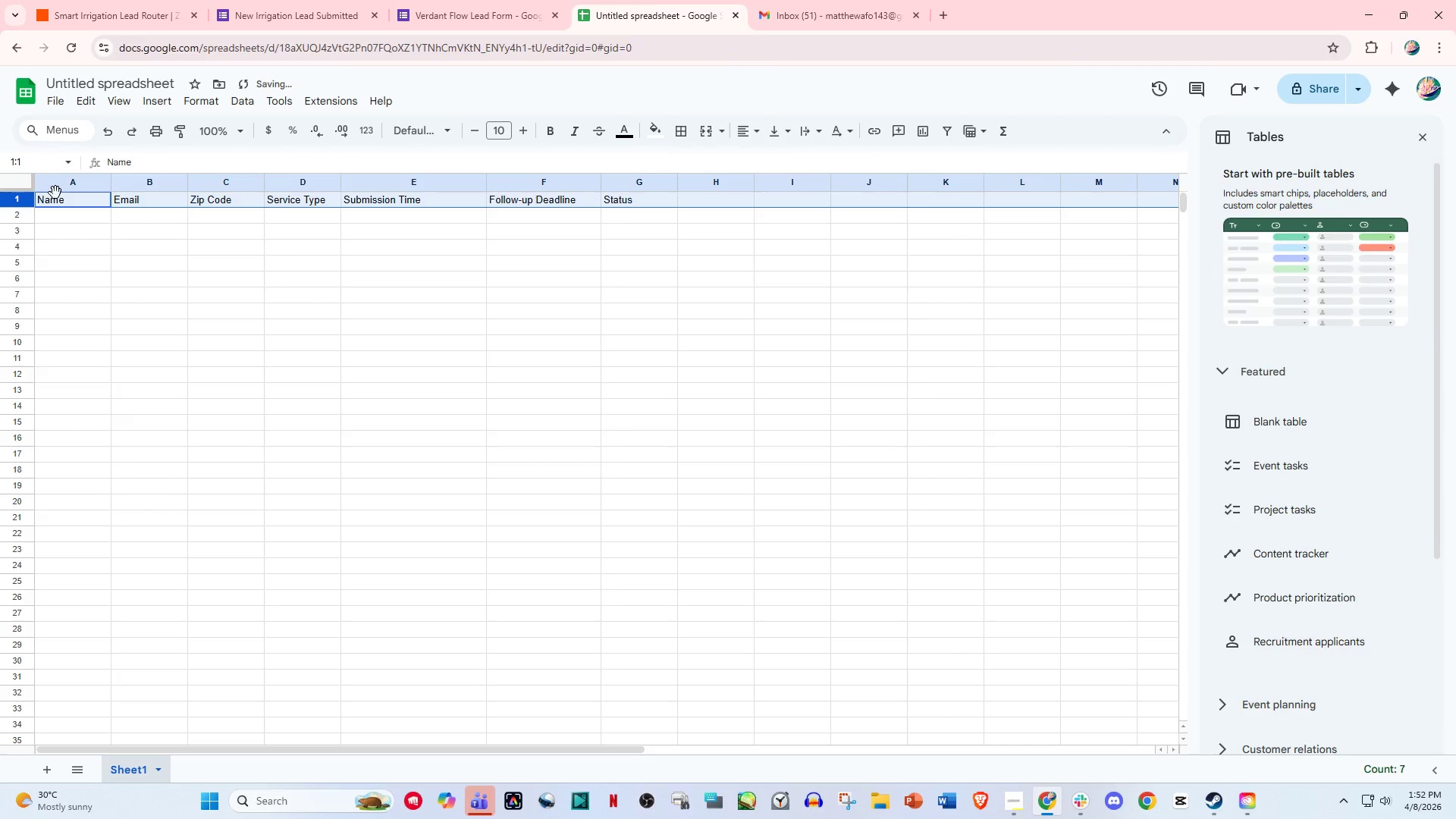 
key(Control+B)
 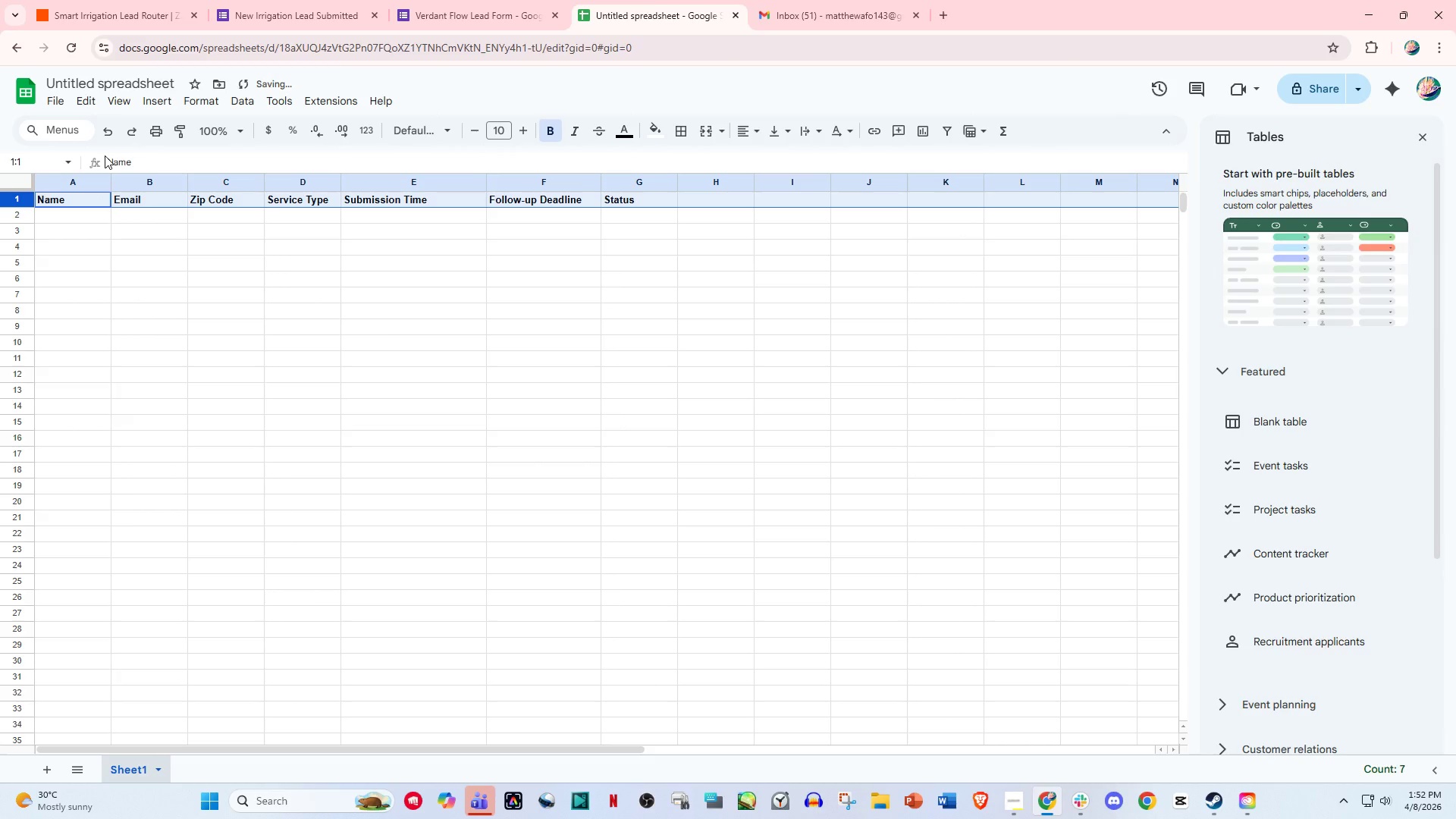 
key(Control+U)
 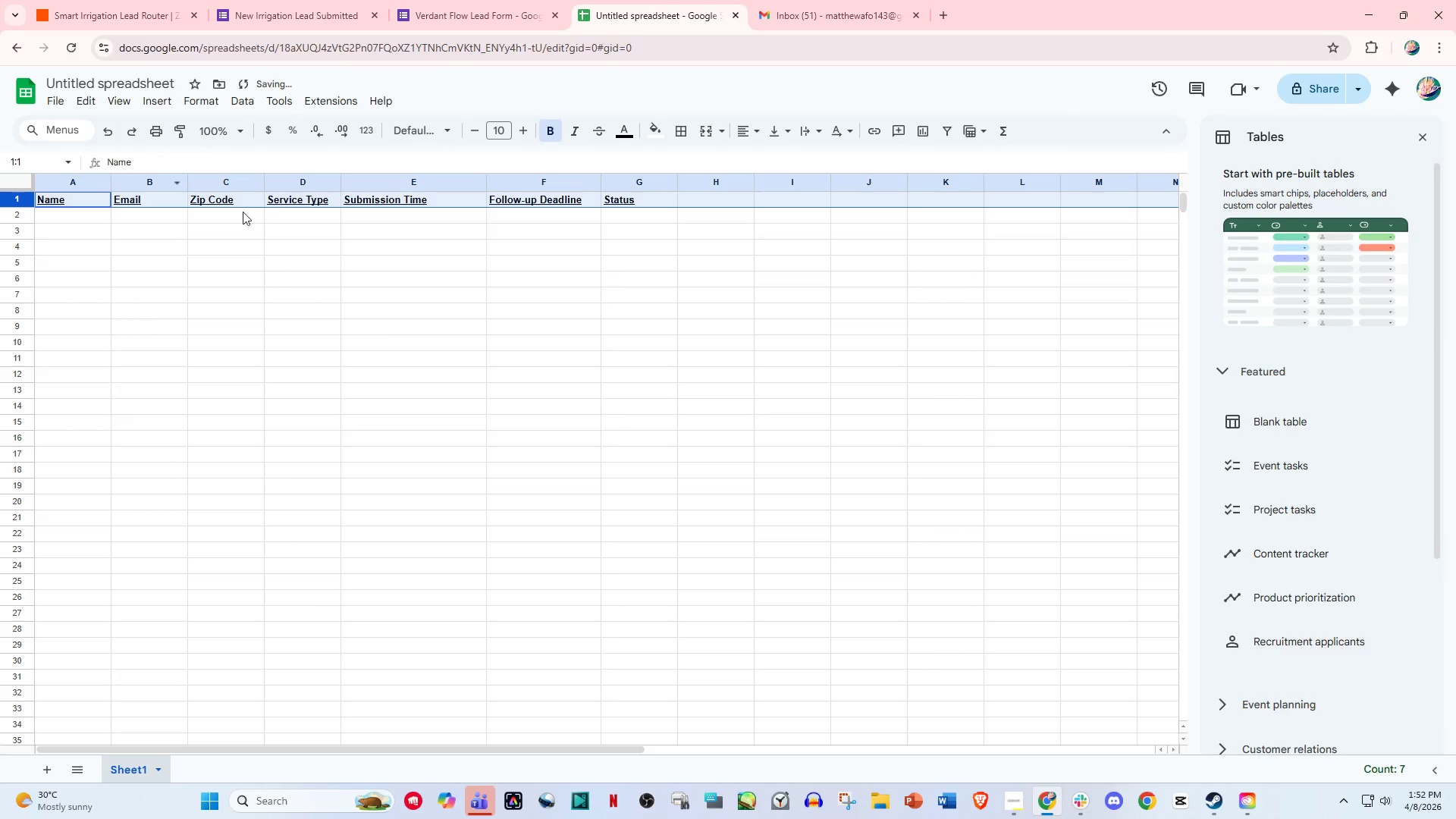 
left_click([258, 214])
 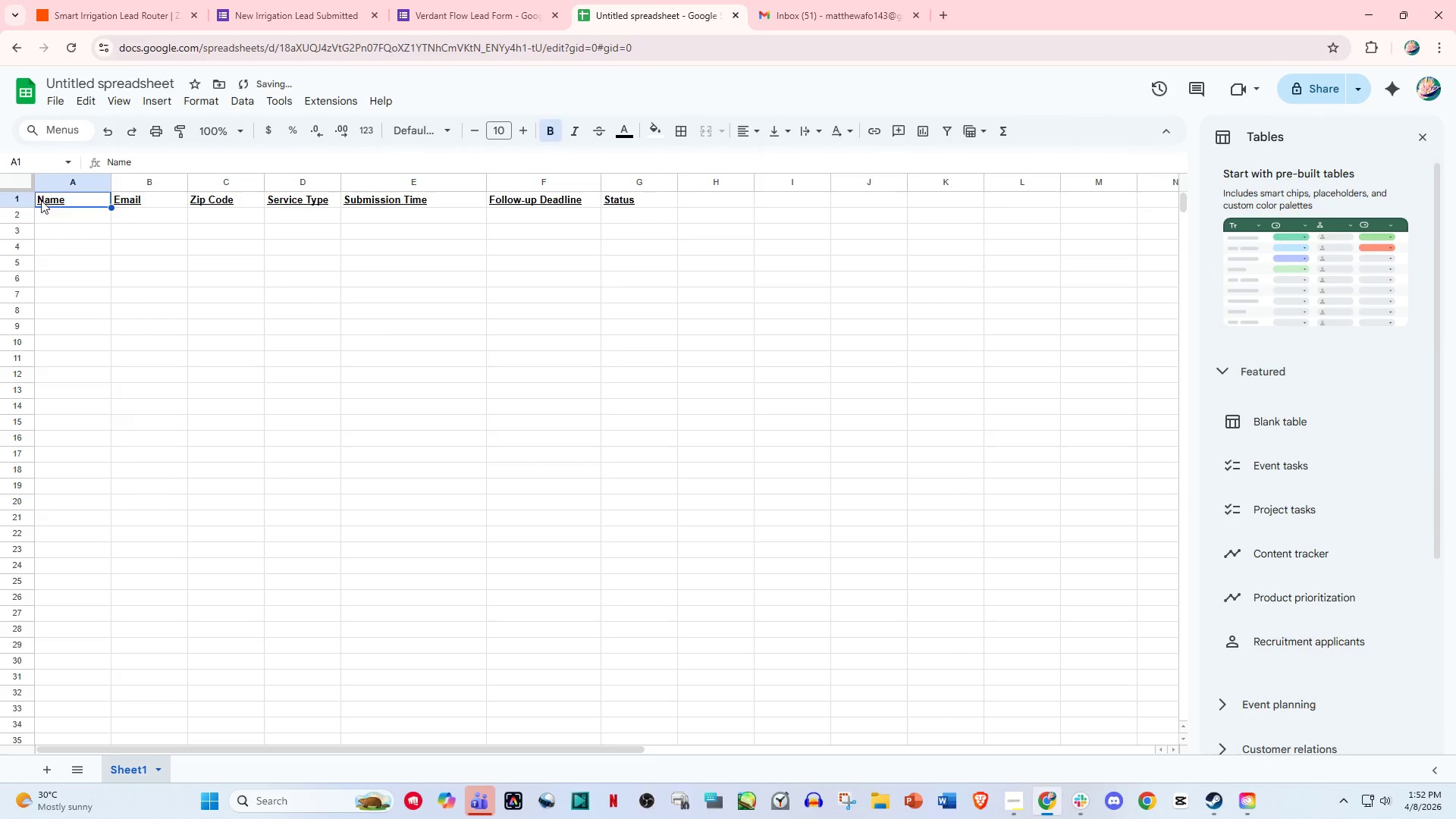 
double_click([7, 202])
 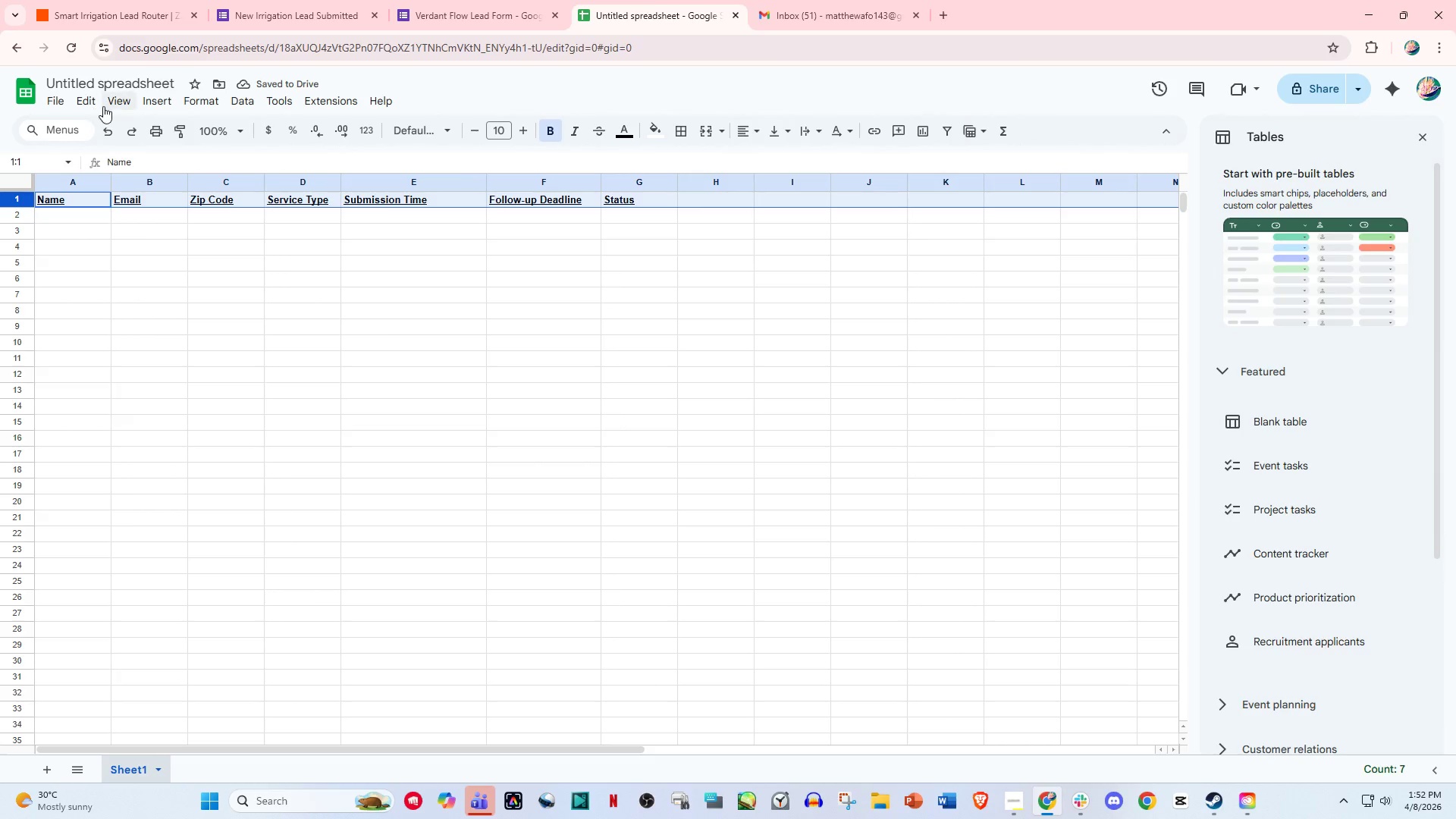 
left_click([115, 106])
 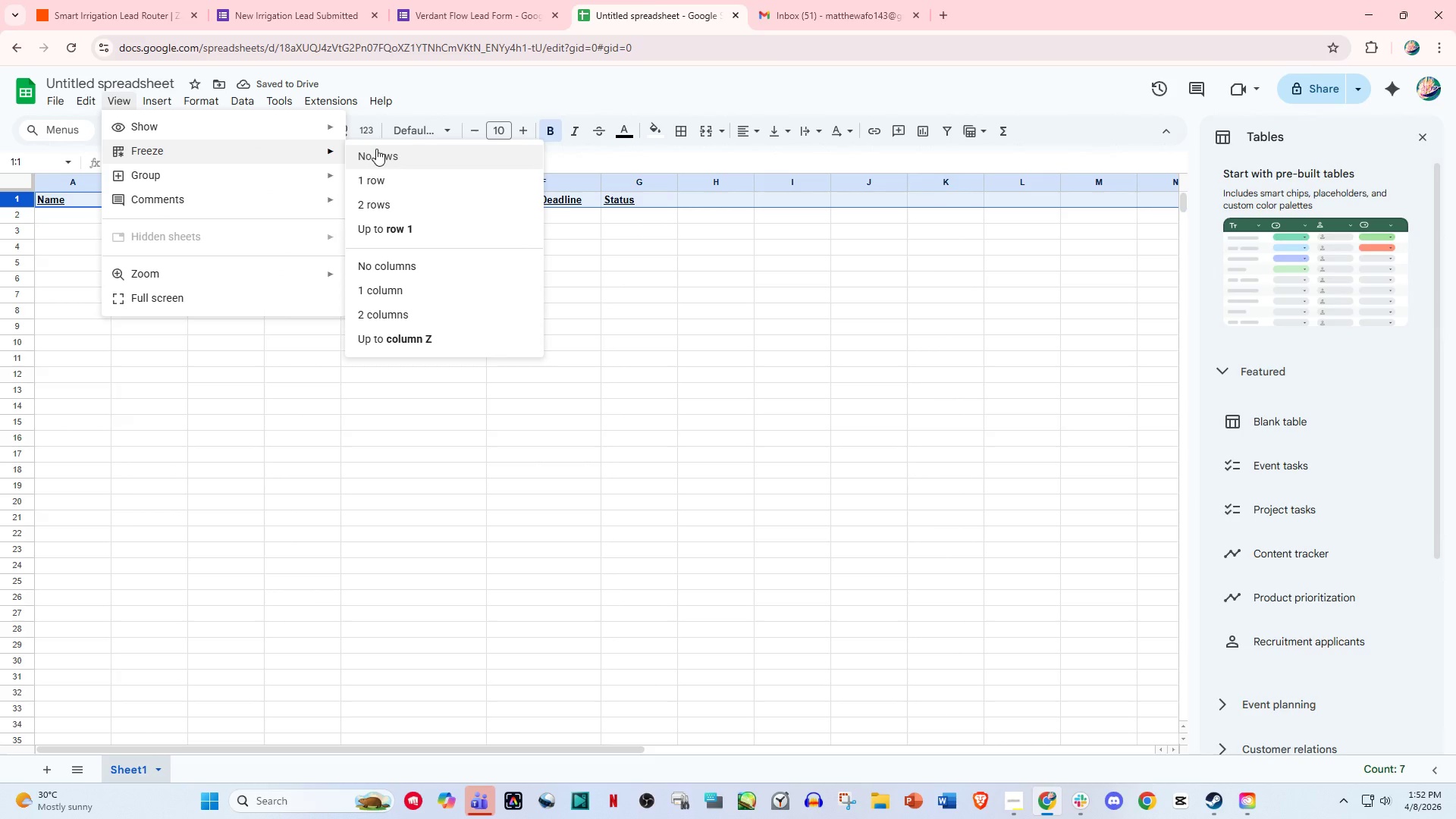 
left_click([401, 228])
 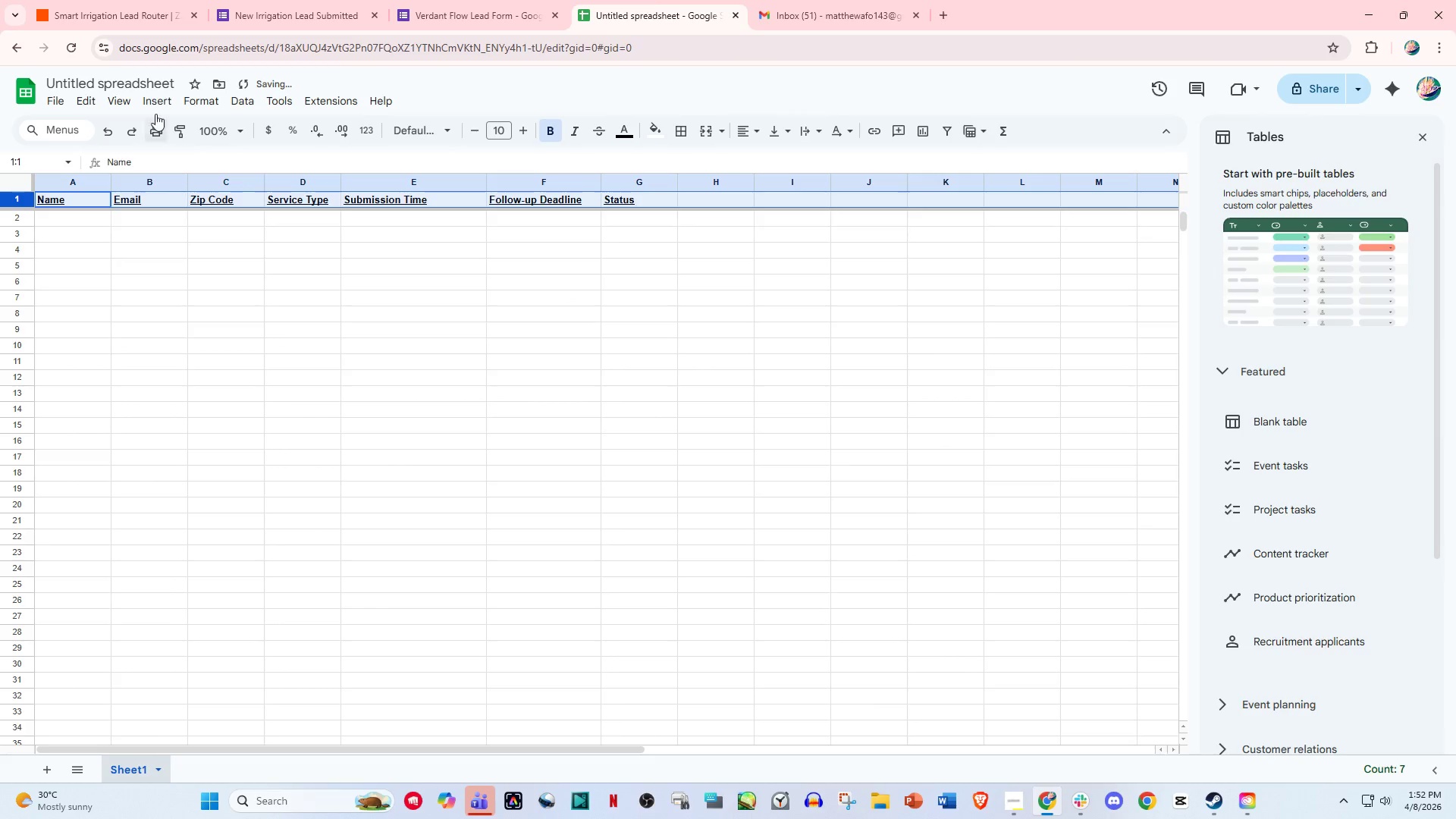 
left_click([150, 91])
 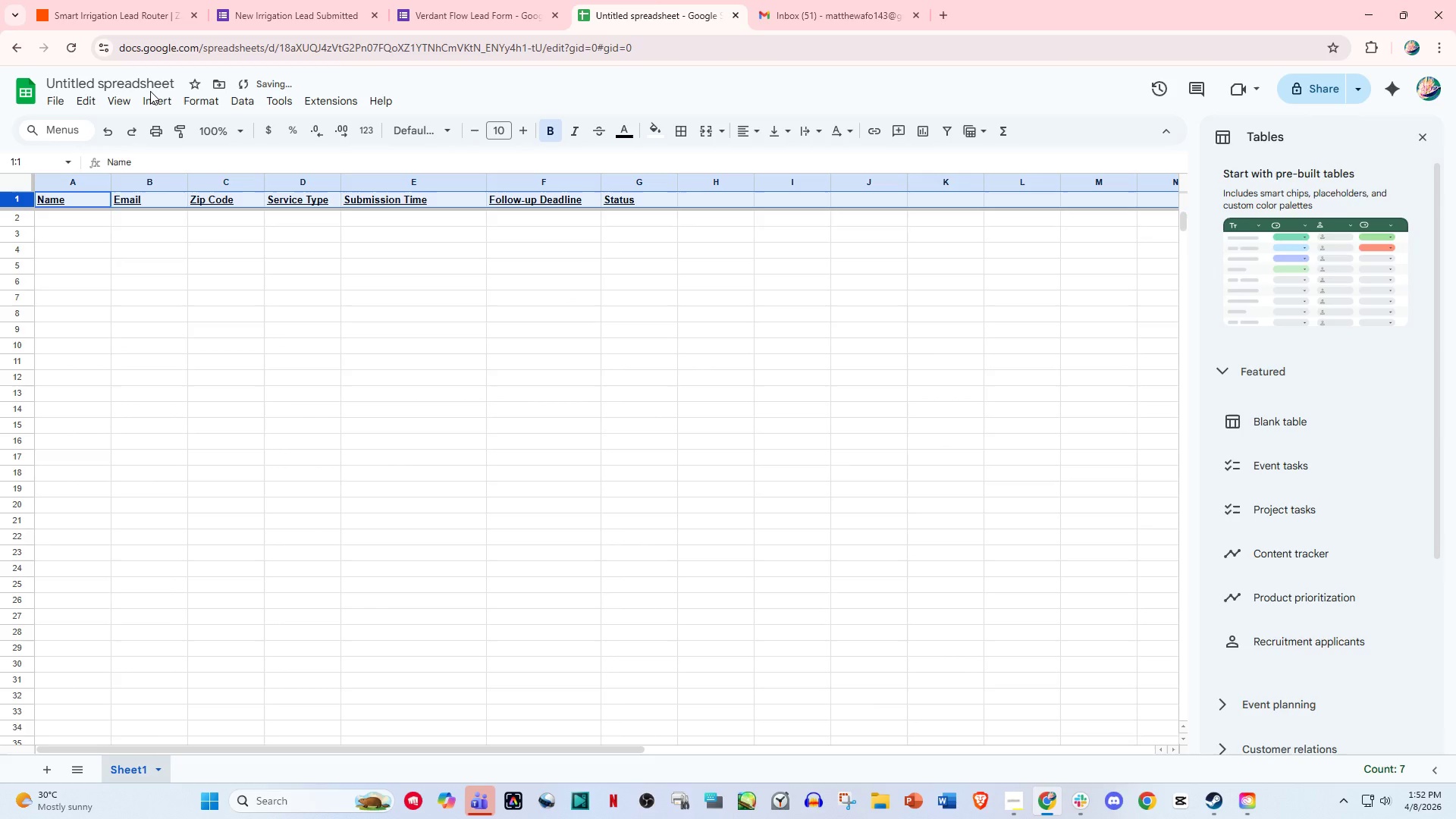 
left_click([150, 91])
 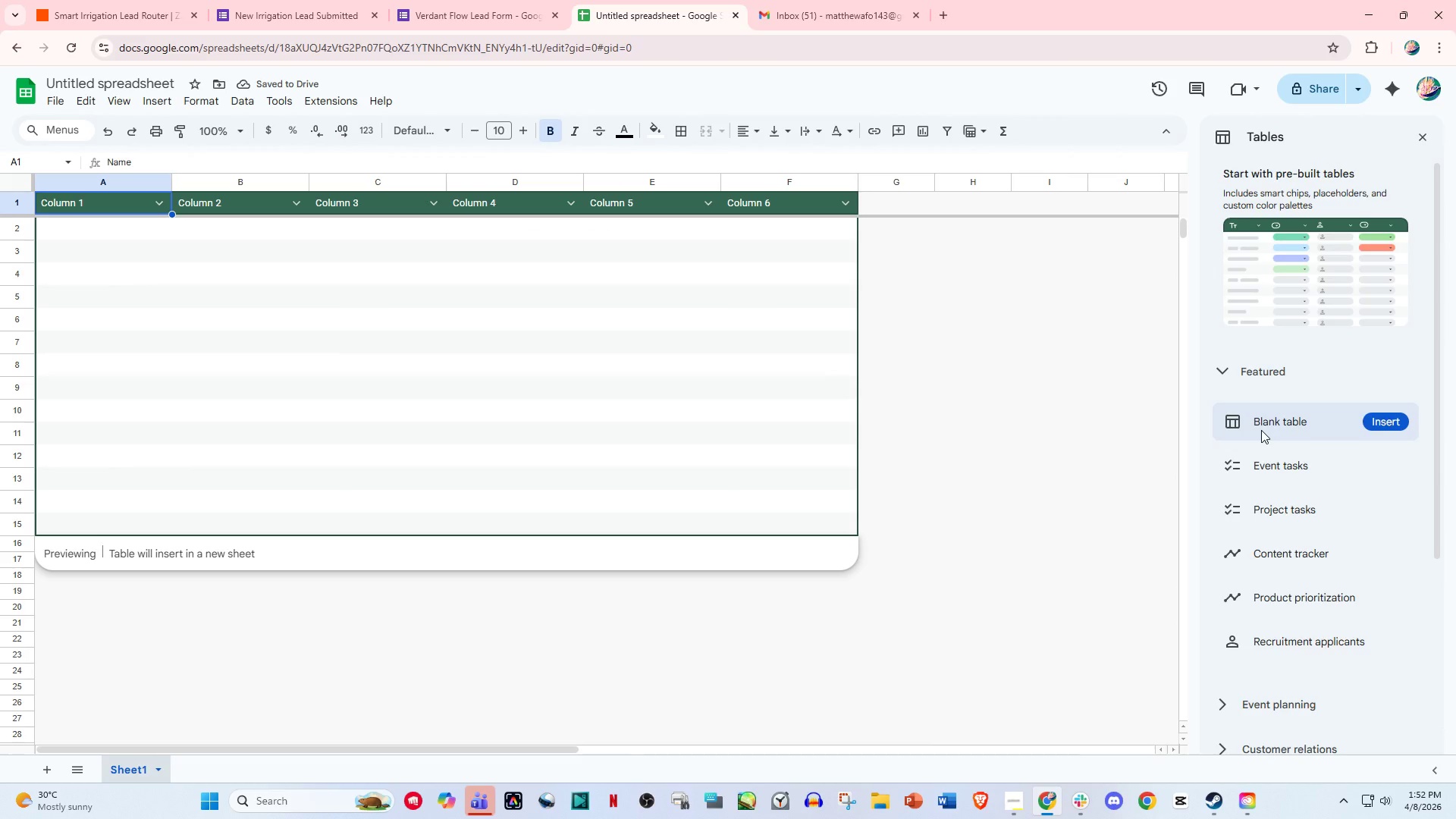 
mouse_move([1276, 466])
 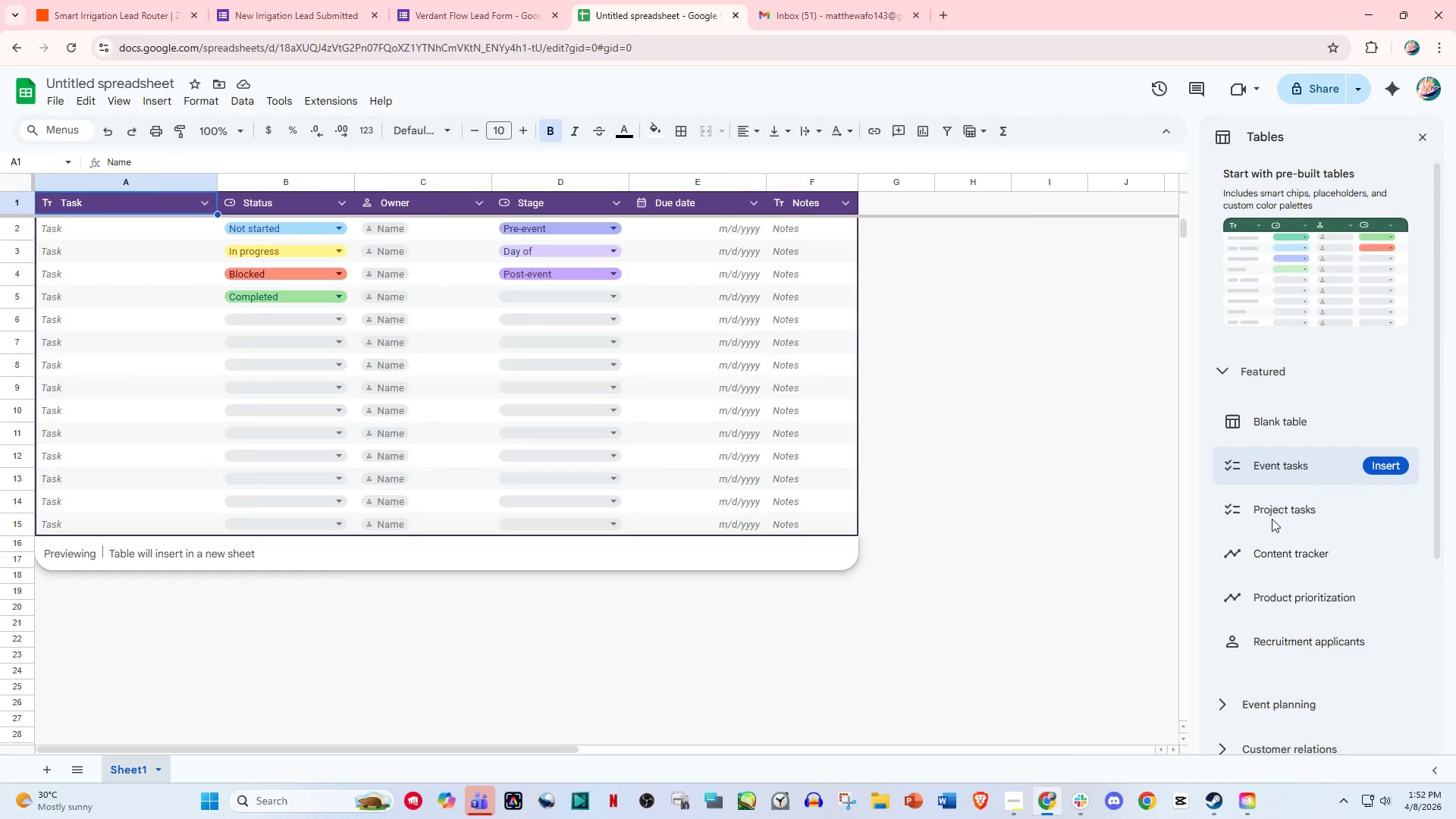 
mouse_move([1272, 522])
 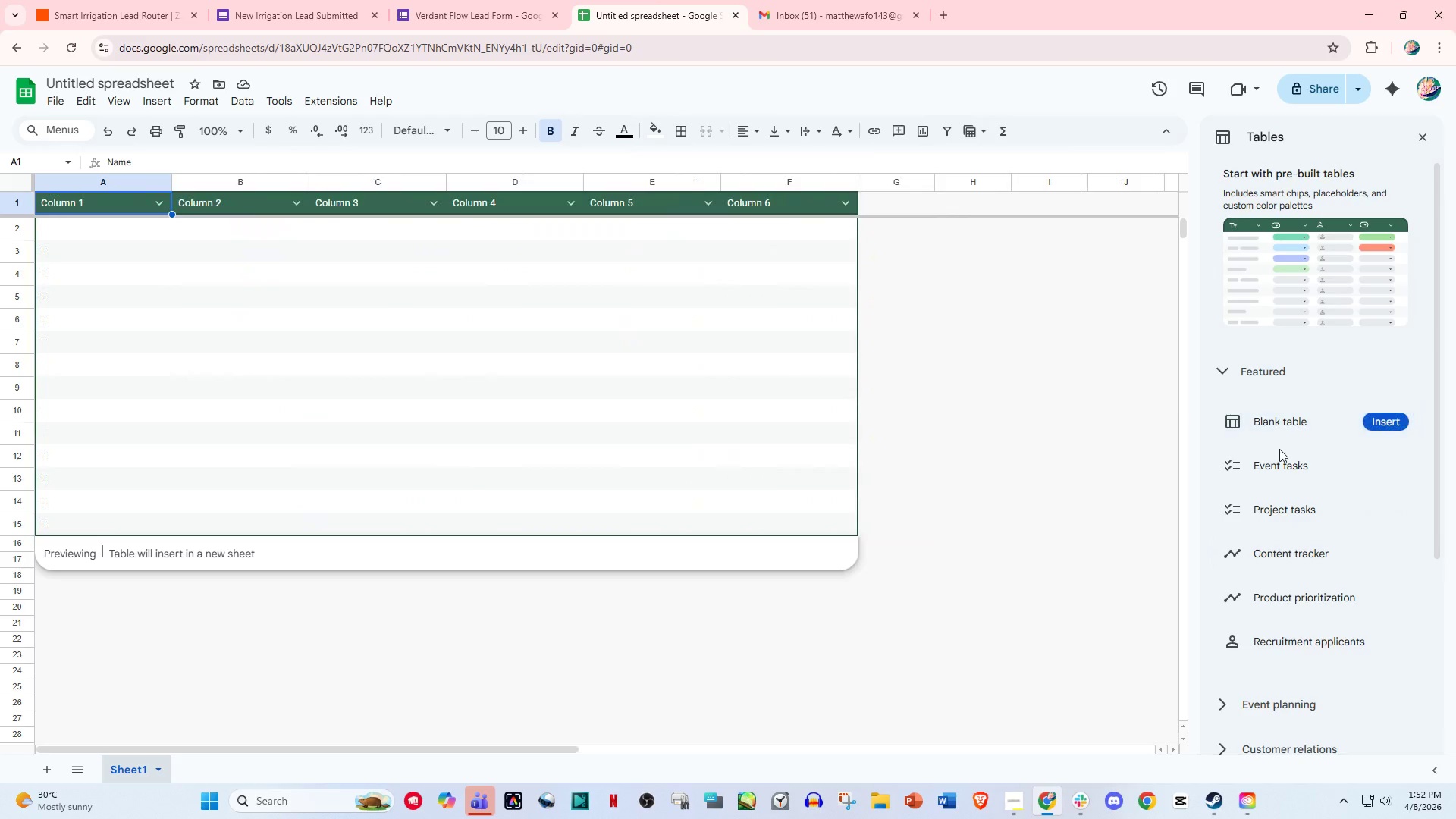 
wait(10.93)
 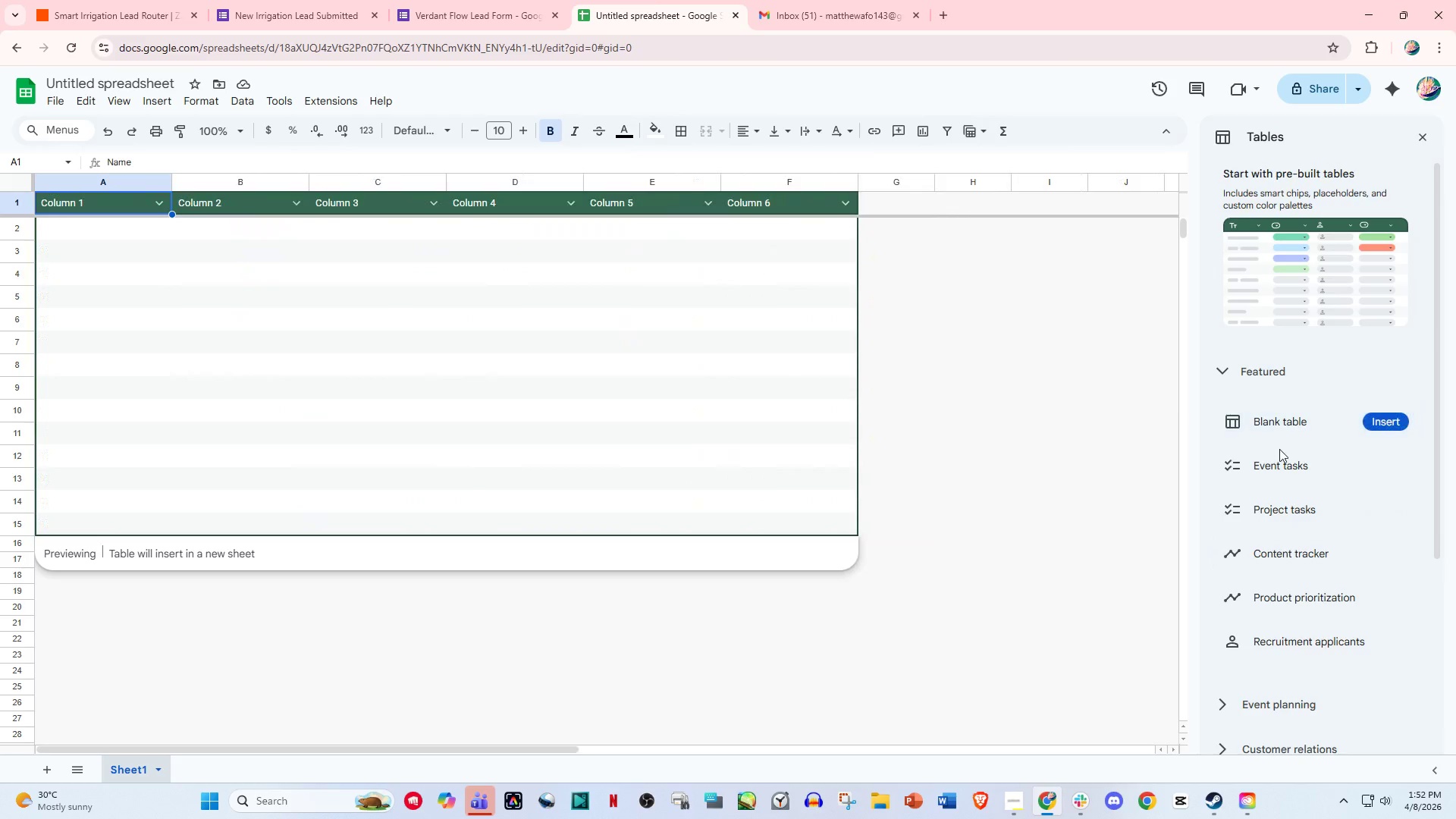 
left_click_drag(start_coordinate=[77, 198], to_coordinate=[653, 199])
 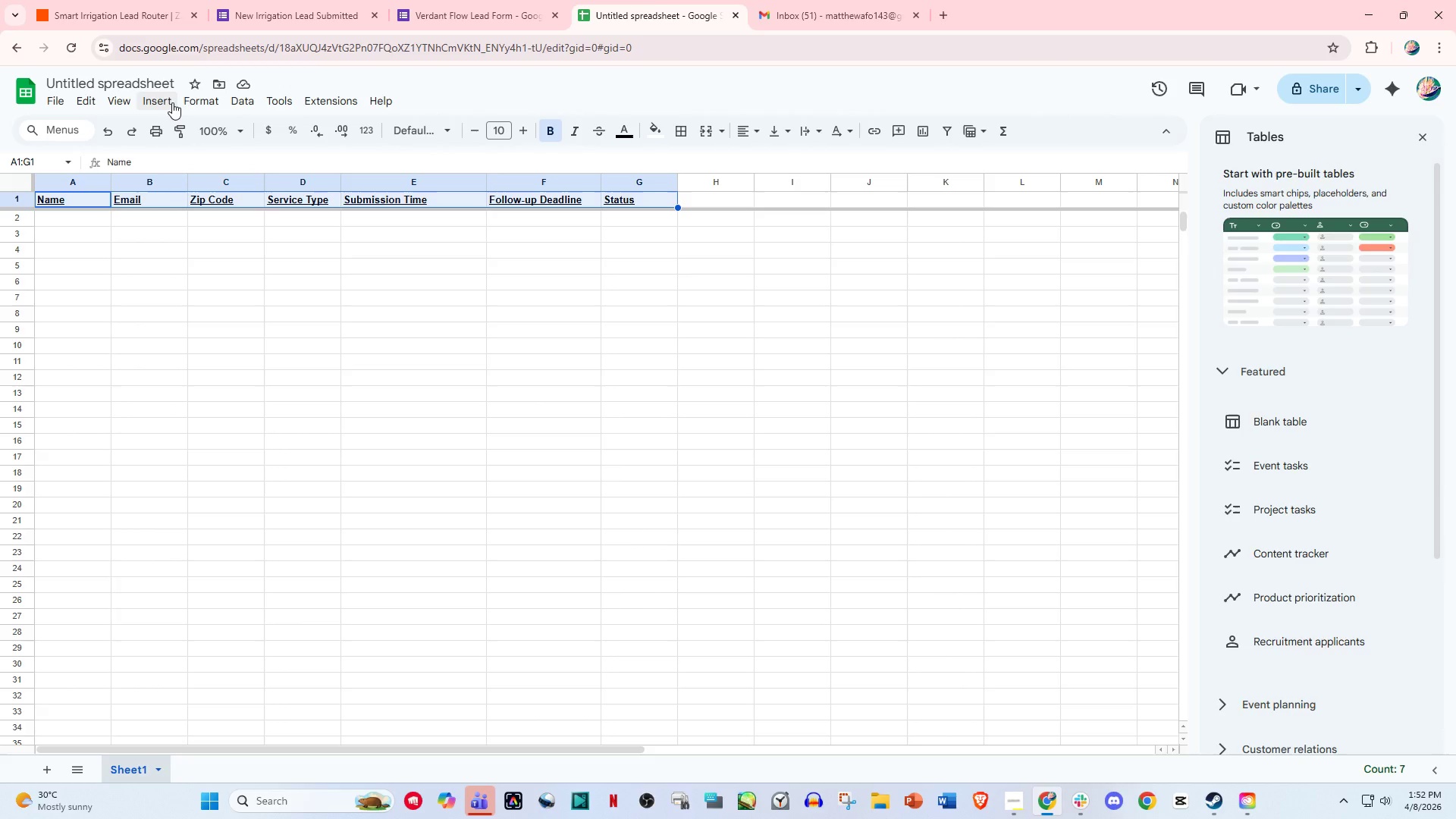 
left_click([187, 102])
 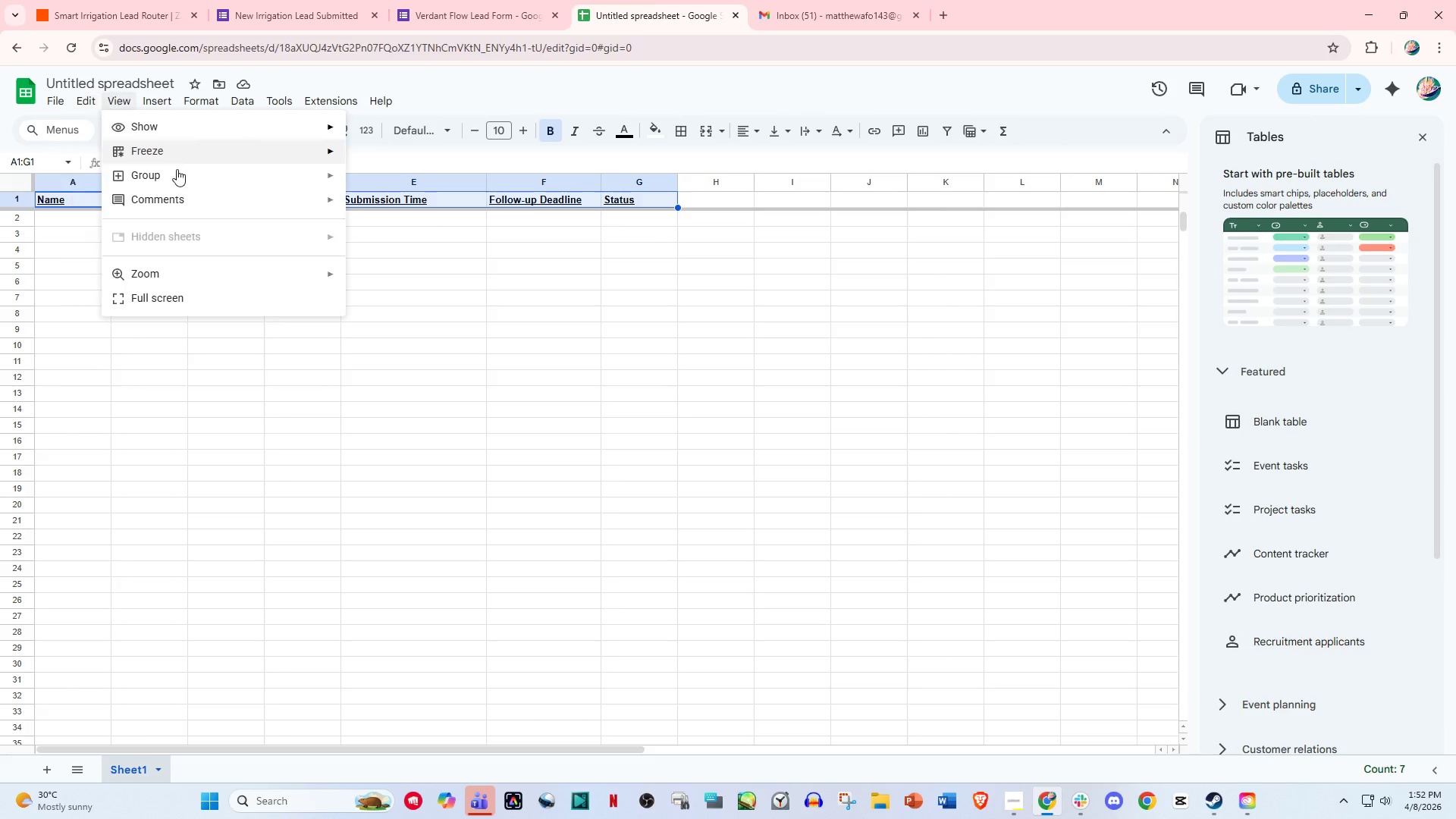 
wait(7.0)
 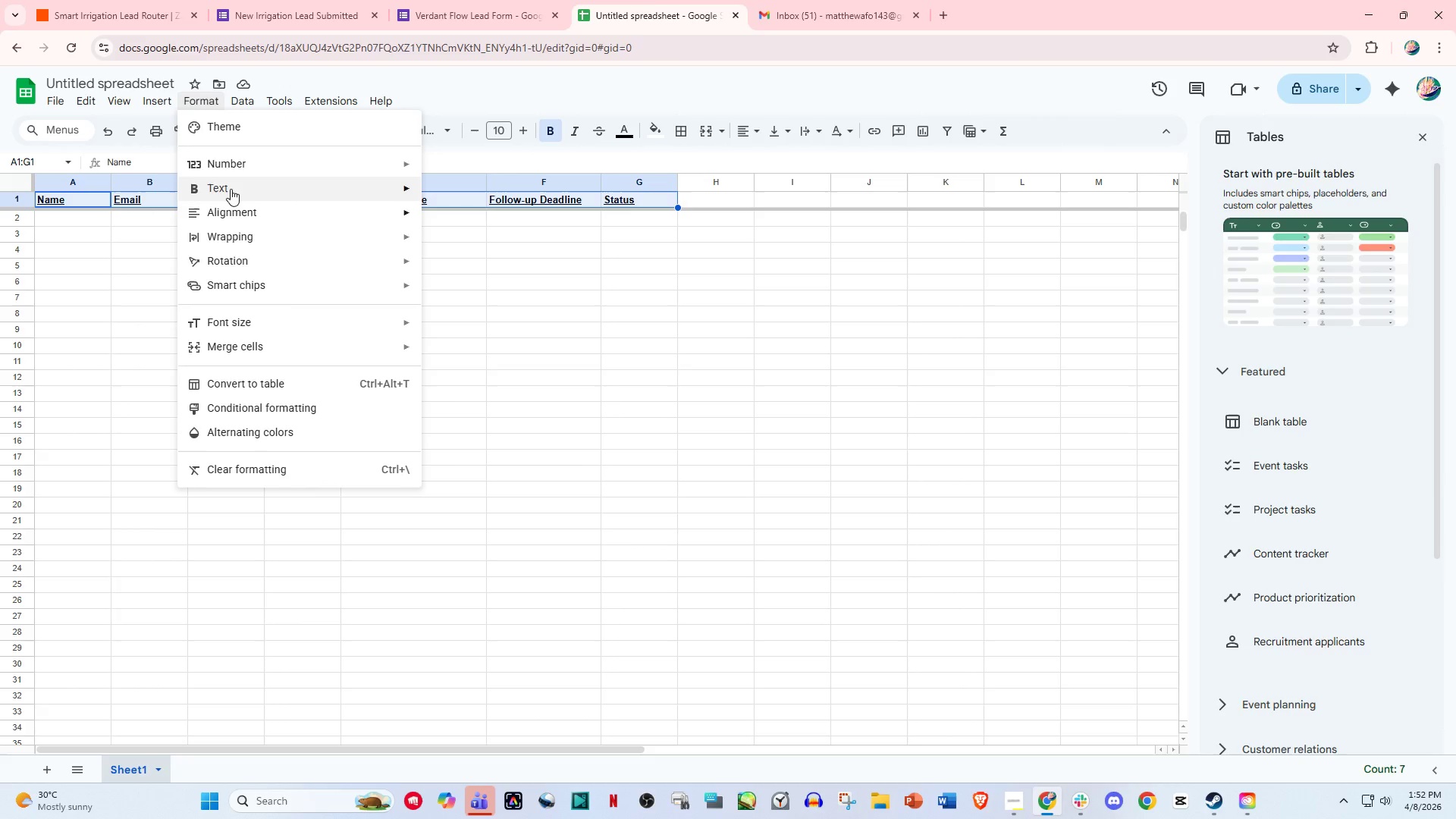 
scroll: coordinate [1286, 570], scroll_direction: down, amount: 3.0
 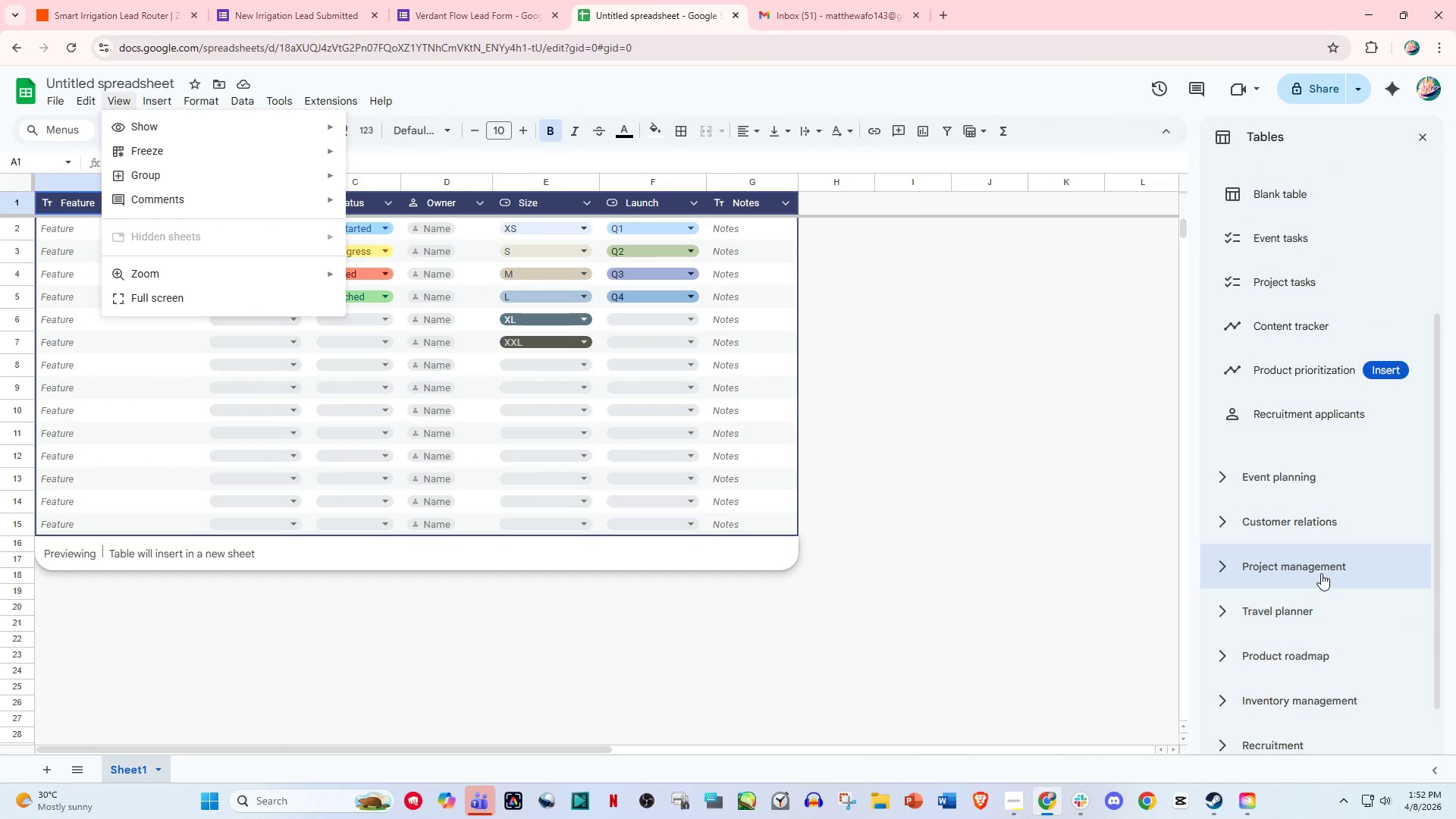 
left_click([1320, 570])
 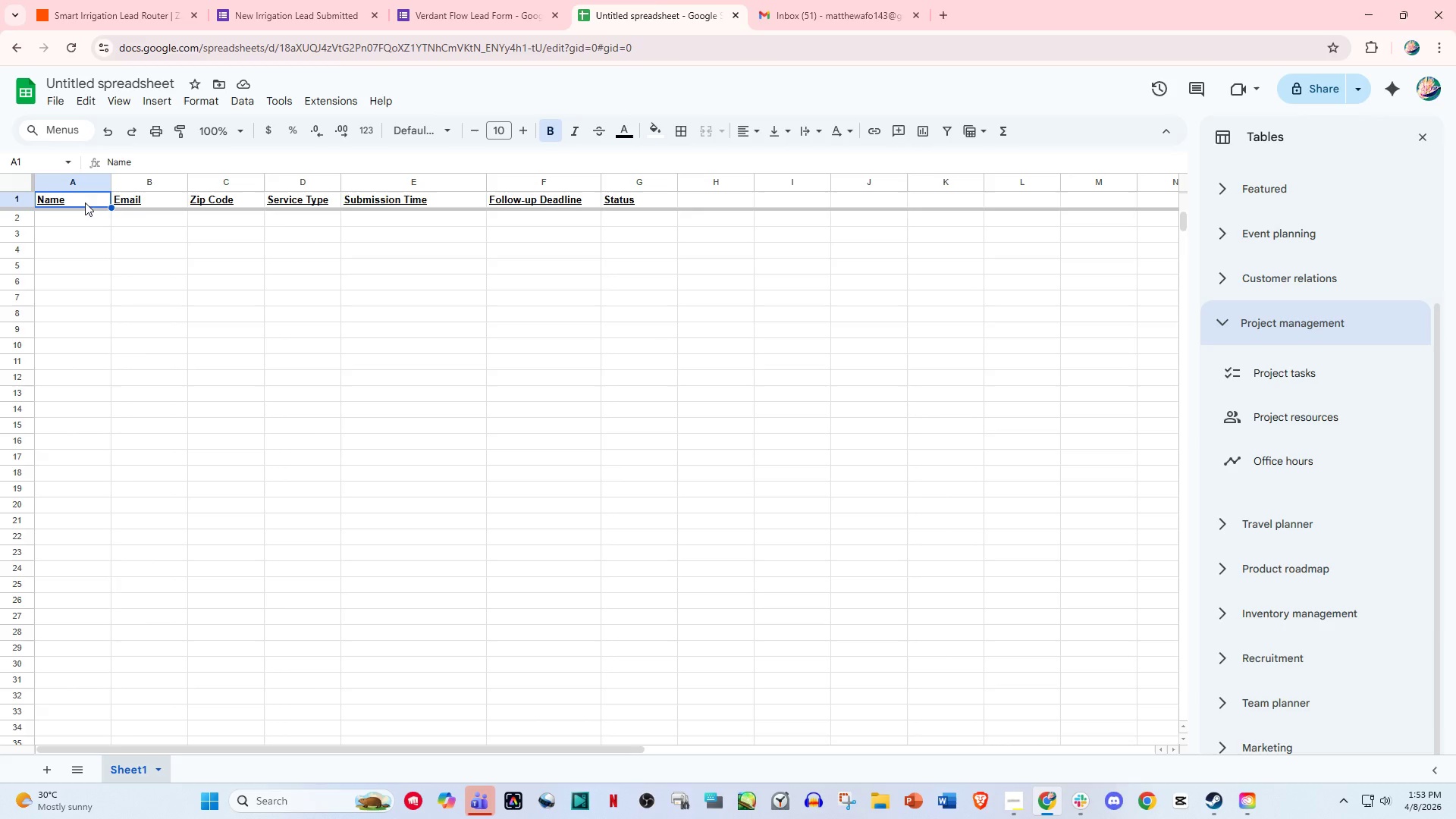 
wait(5.58)
 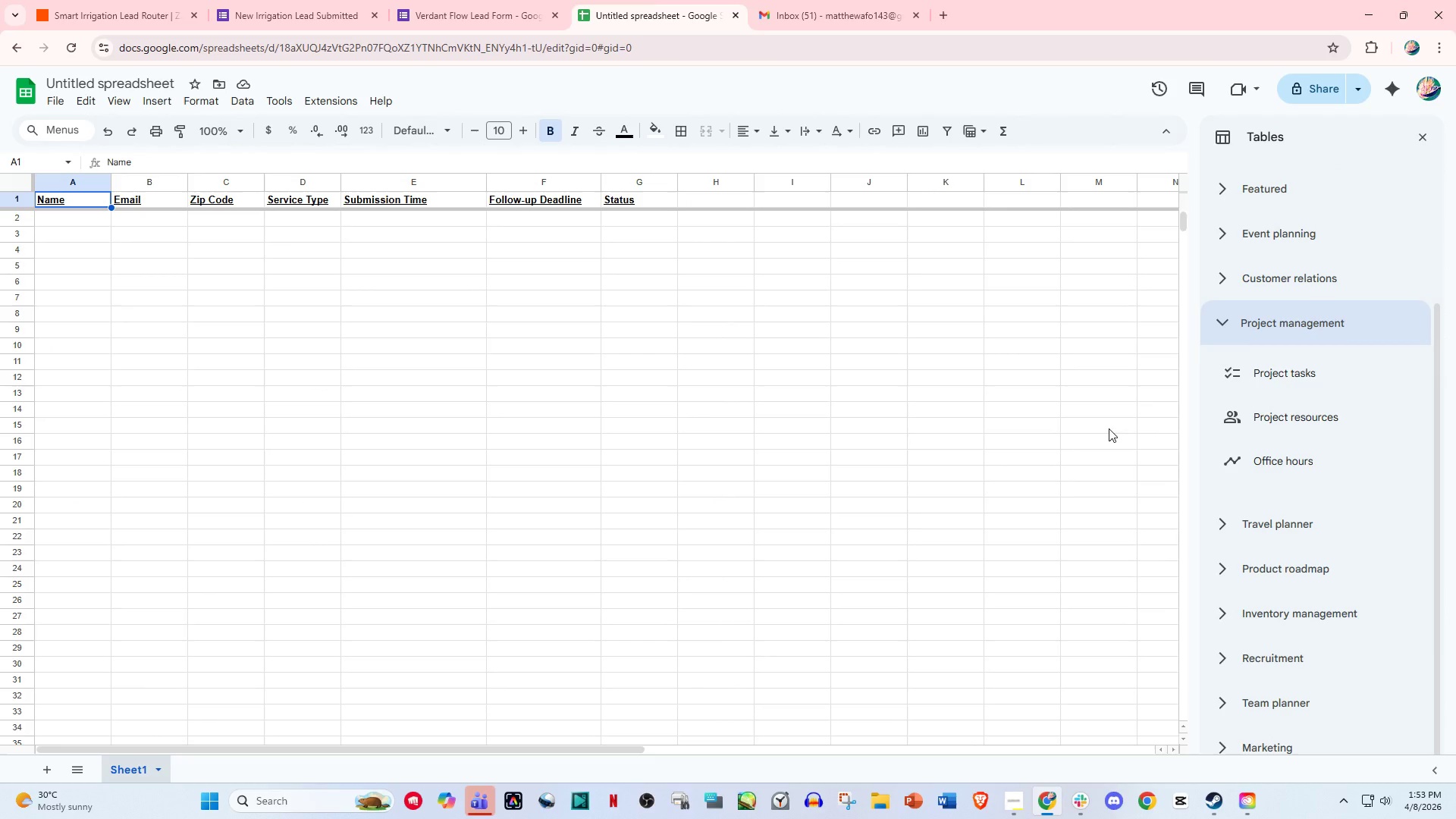 
left_click([1293, 339])
 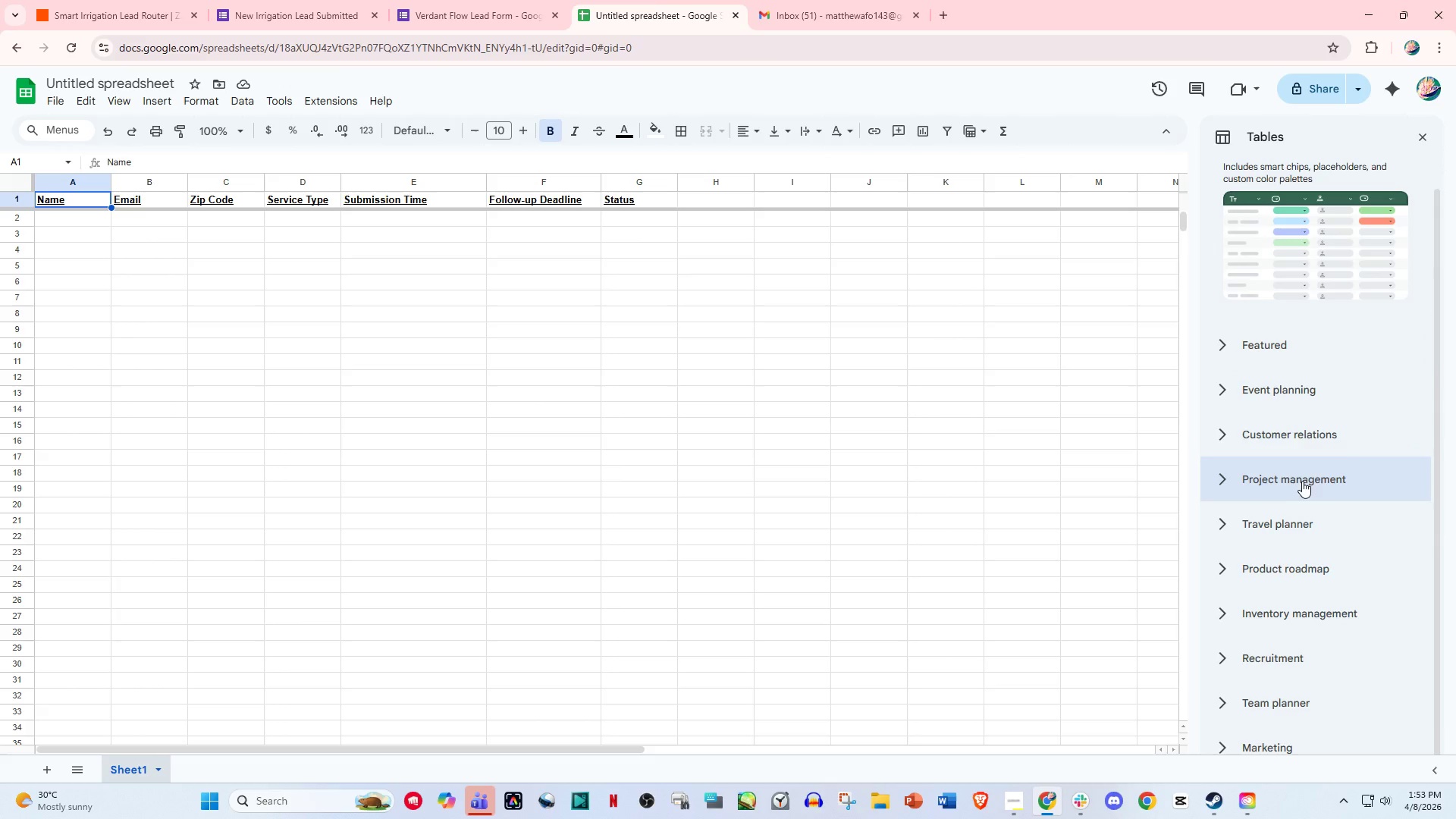 
left_click([1325, 480])
 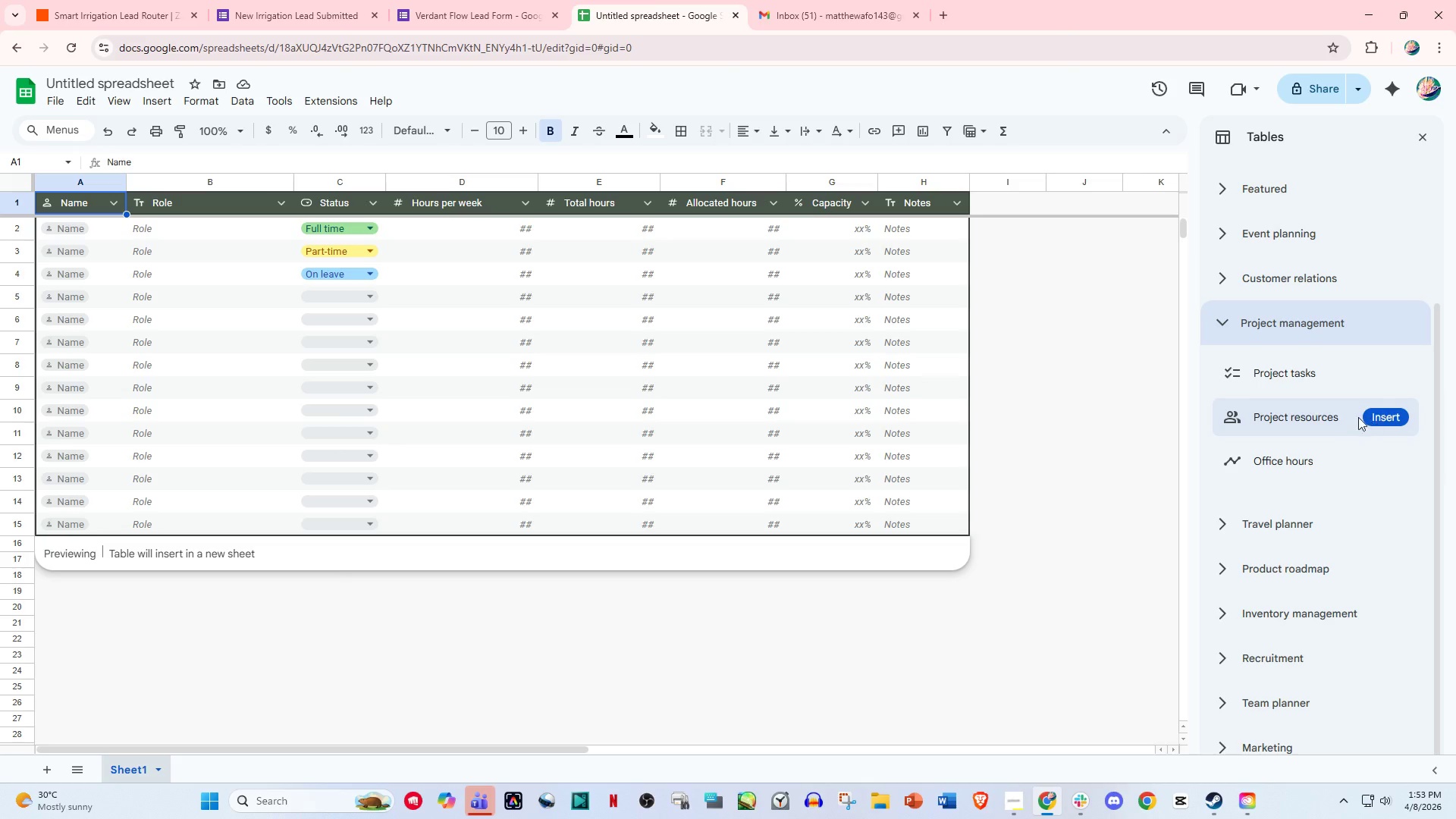 
wait(6.2)
 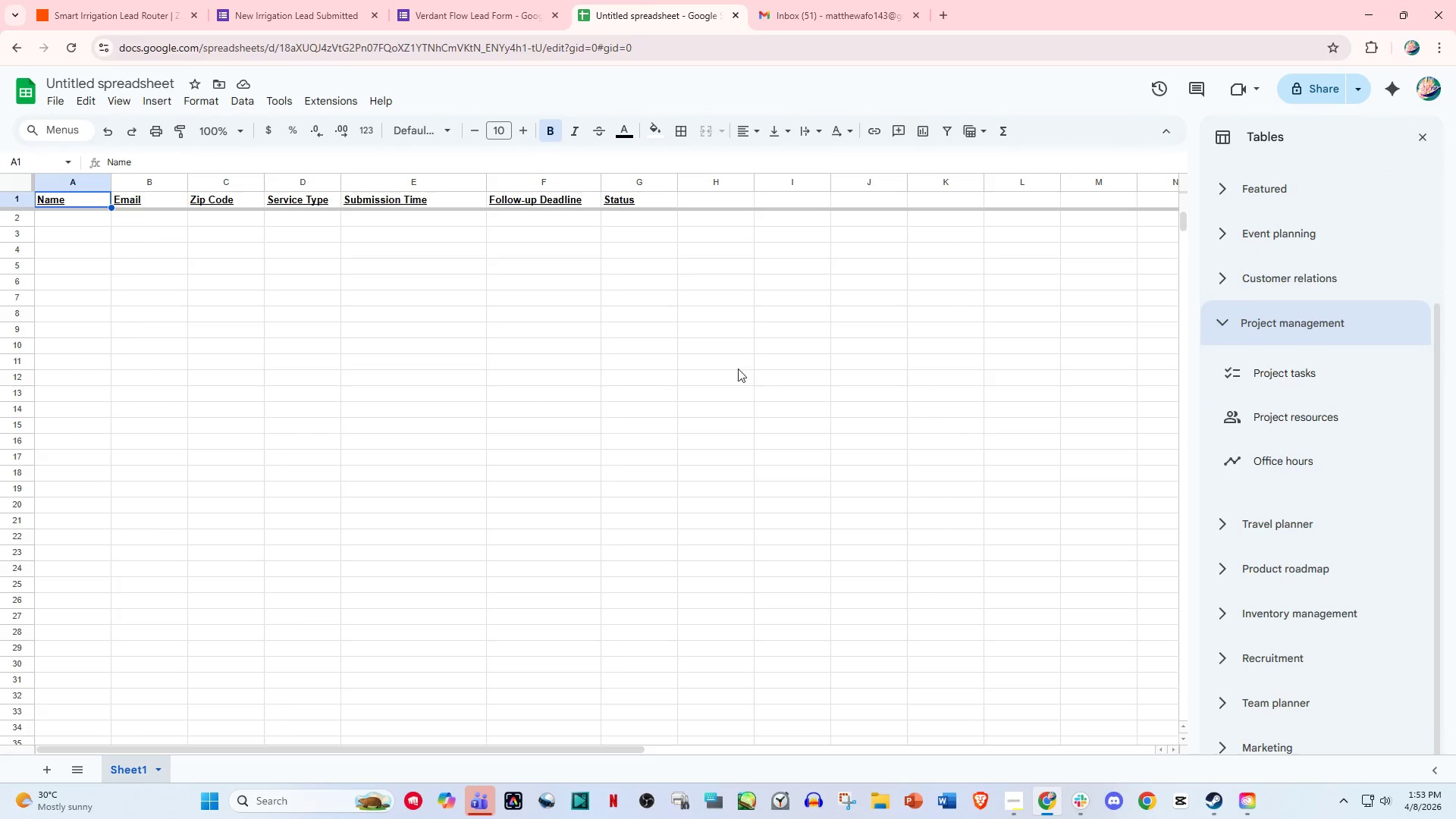 
left_click([1382, 320])
 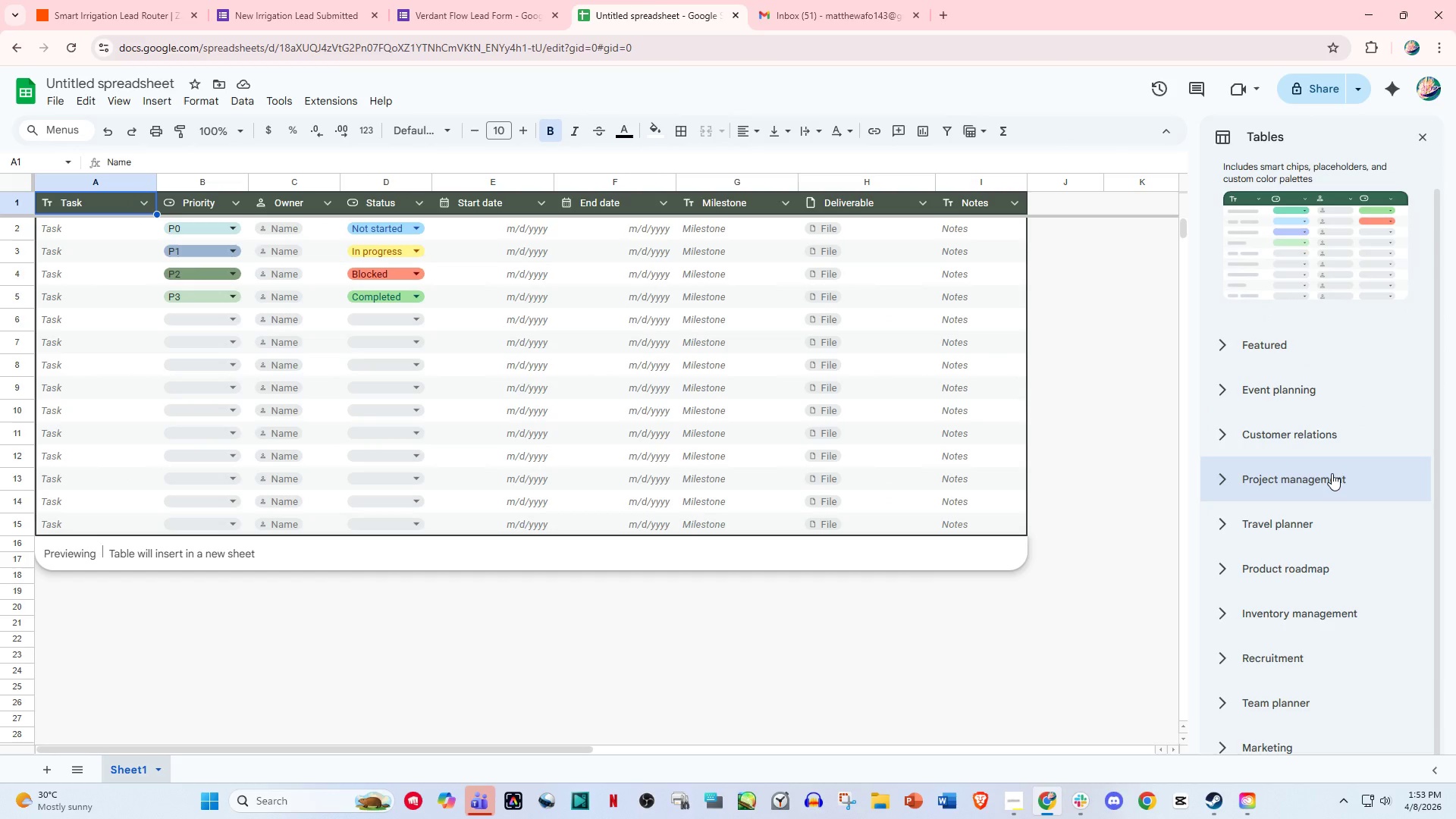 
left_click([1331, 474])
 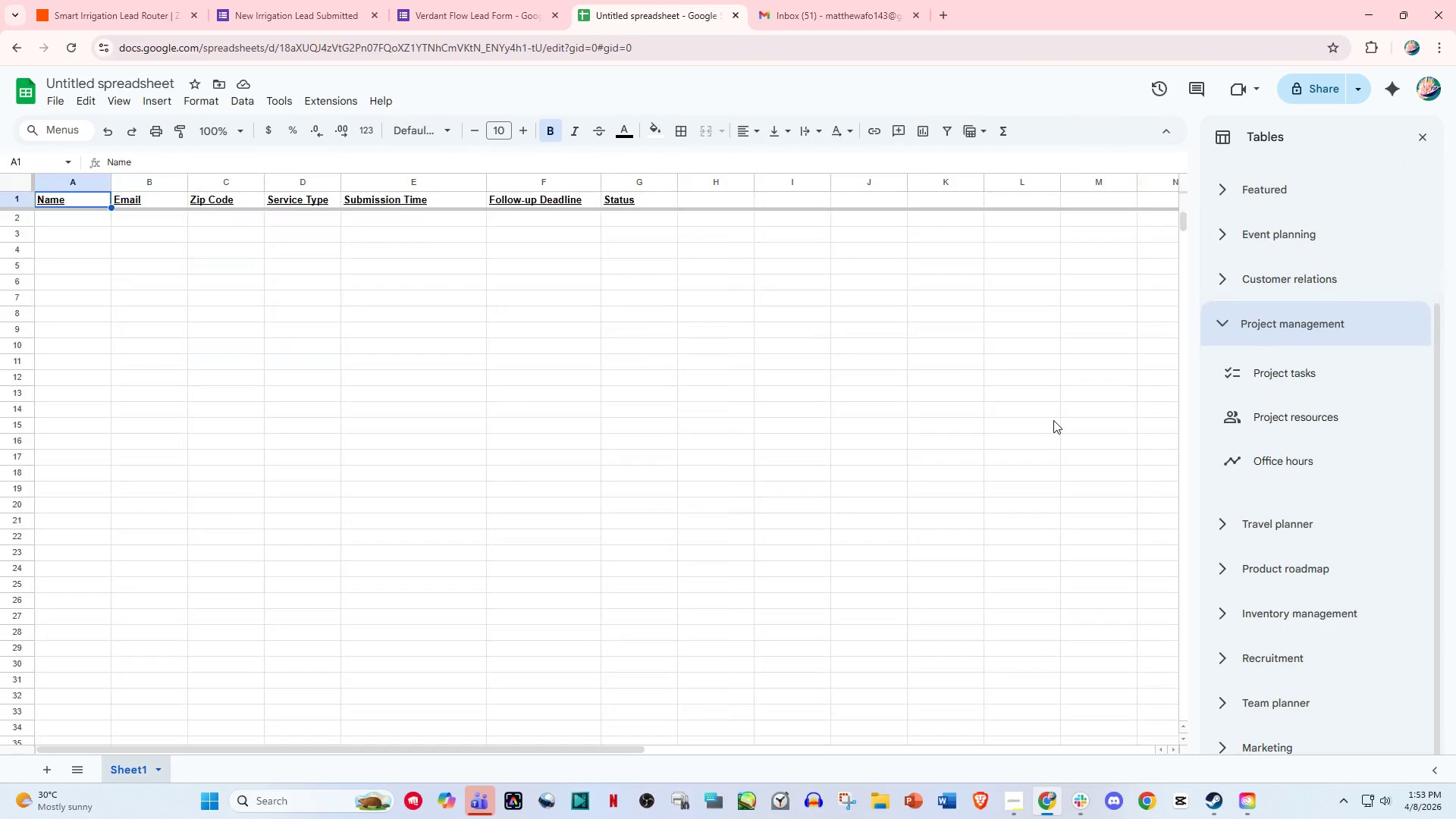 
left_click([1053, 420])
 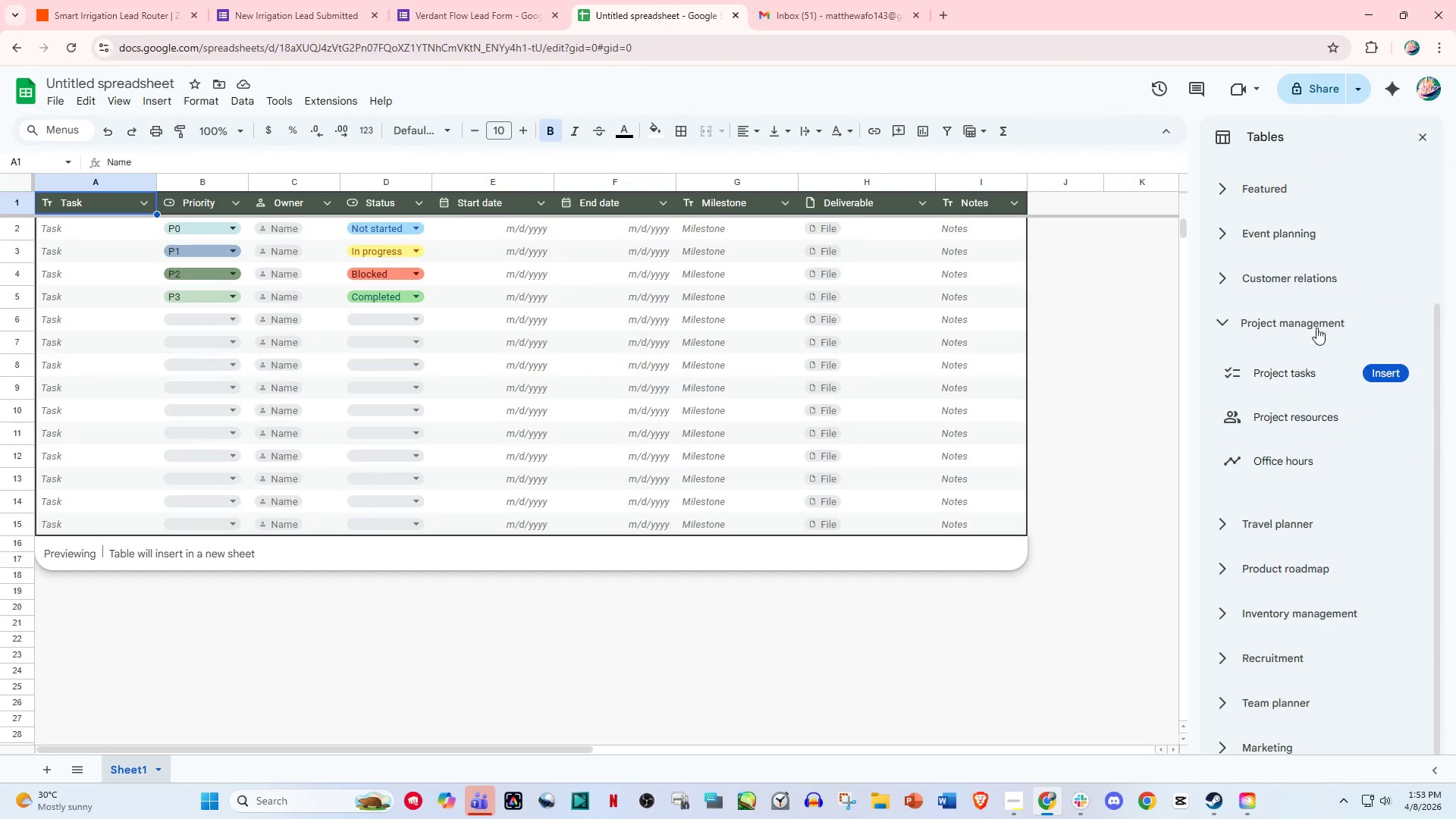 
left_click([1247, 318])
 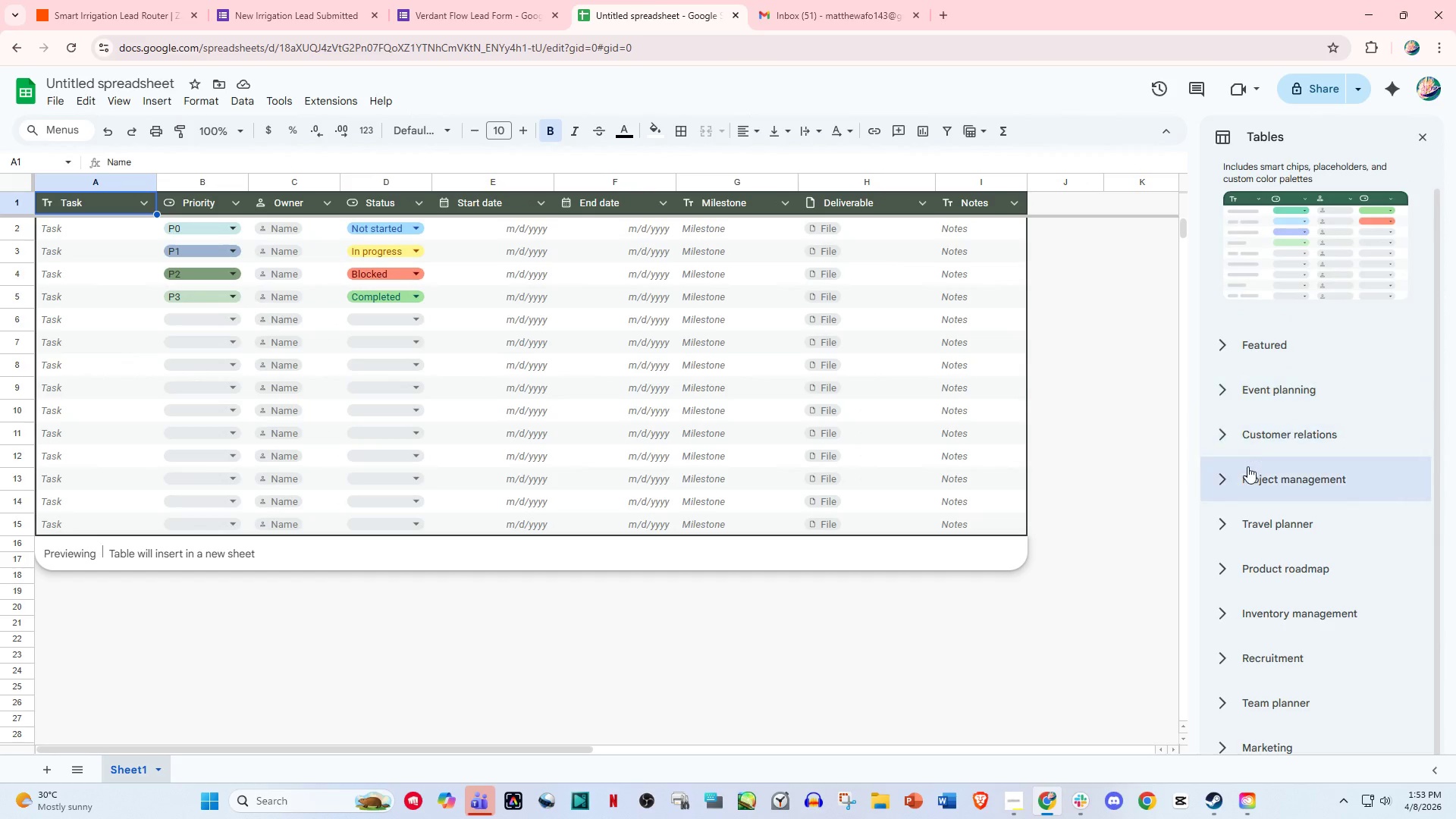 
left_click([1238, 478])
 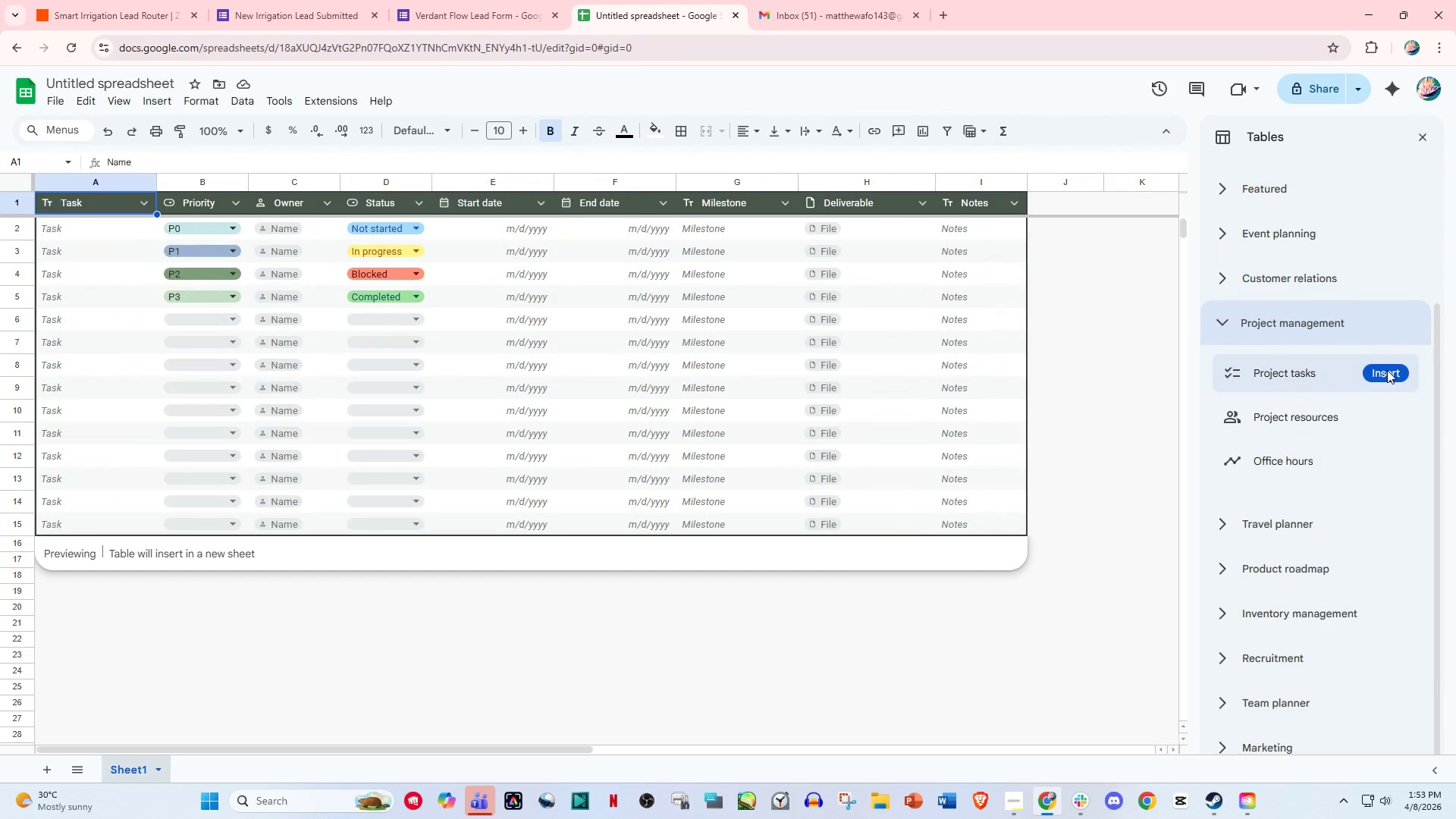 
left_click([1320, 369])
 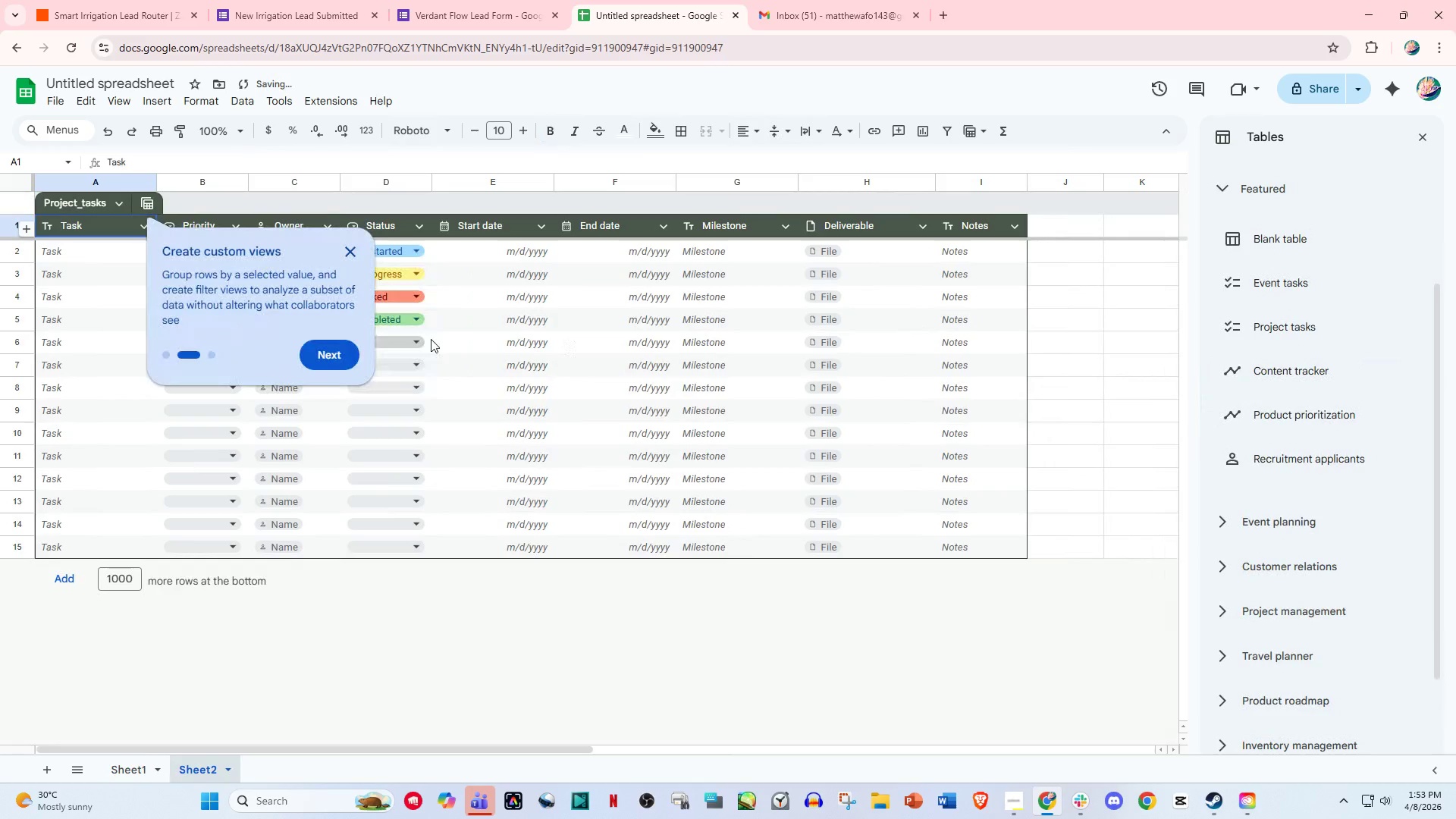 
left_click([349, 247])
 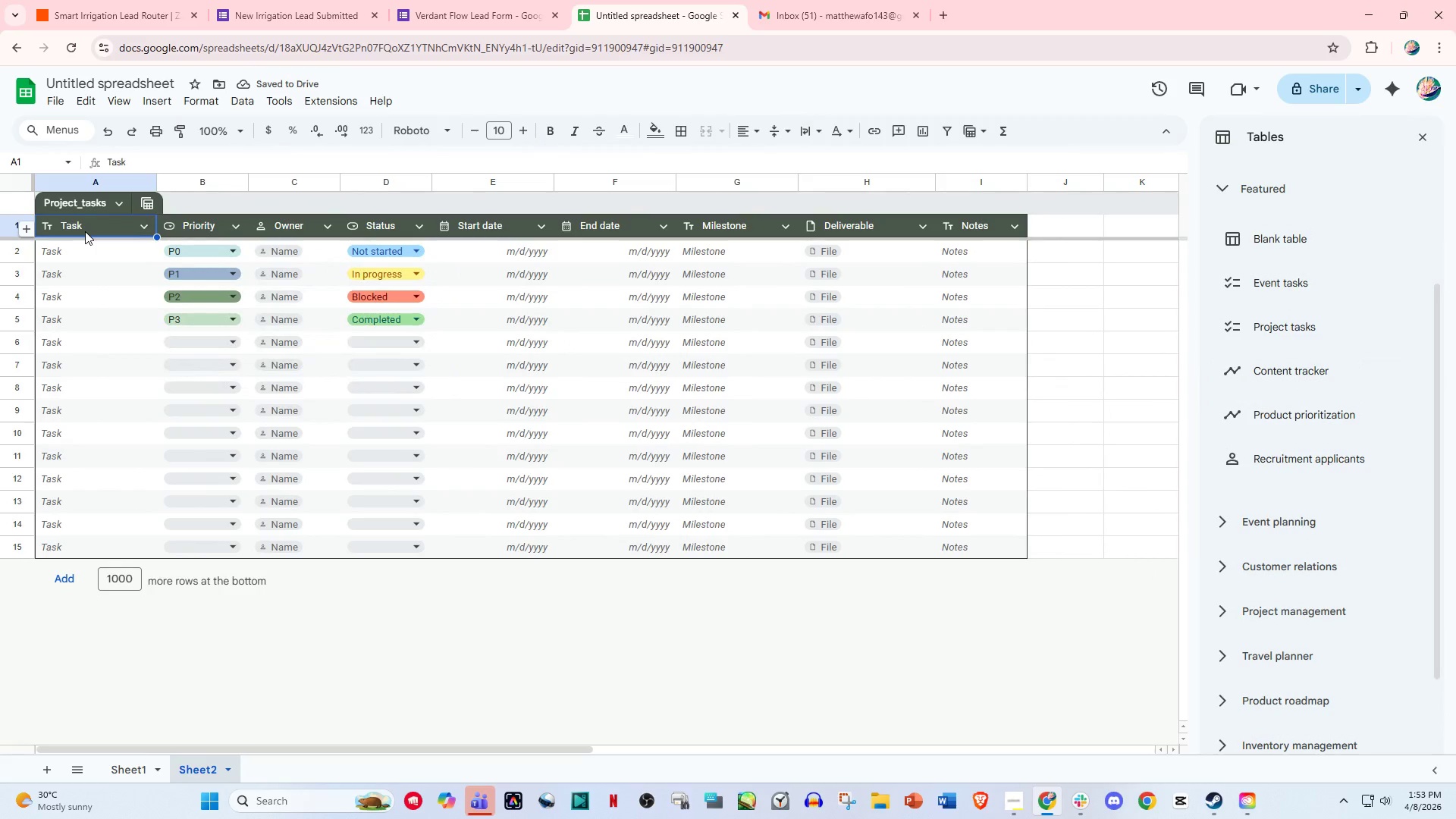 
left_click([85, 231])
 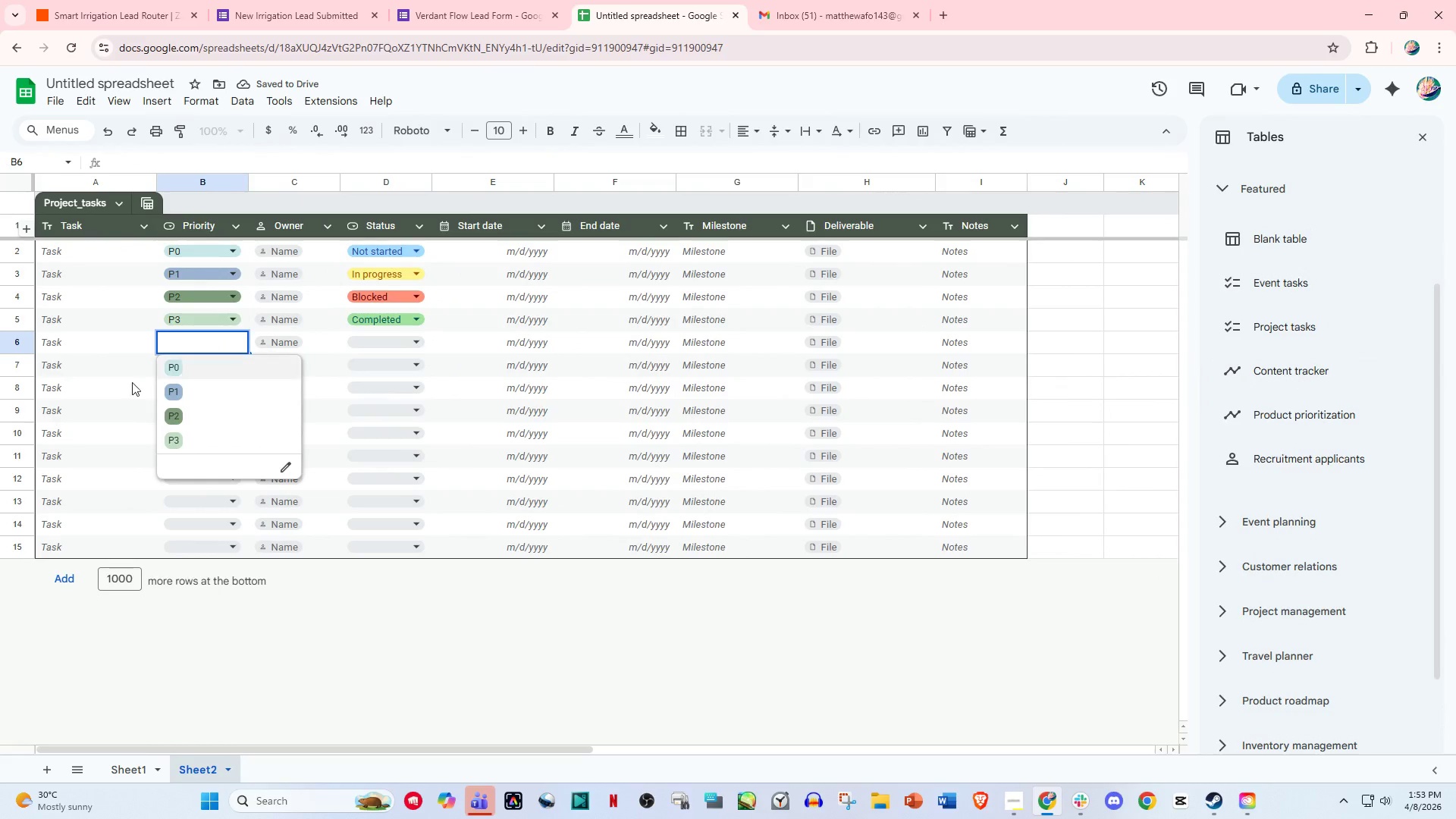 
left_click([107, 375])
 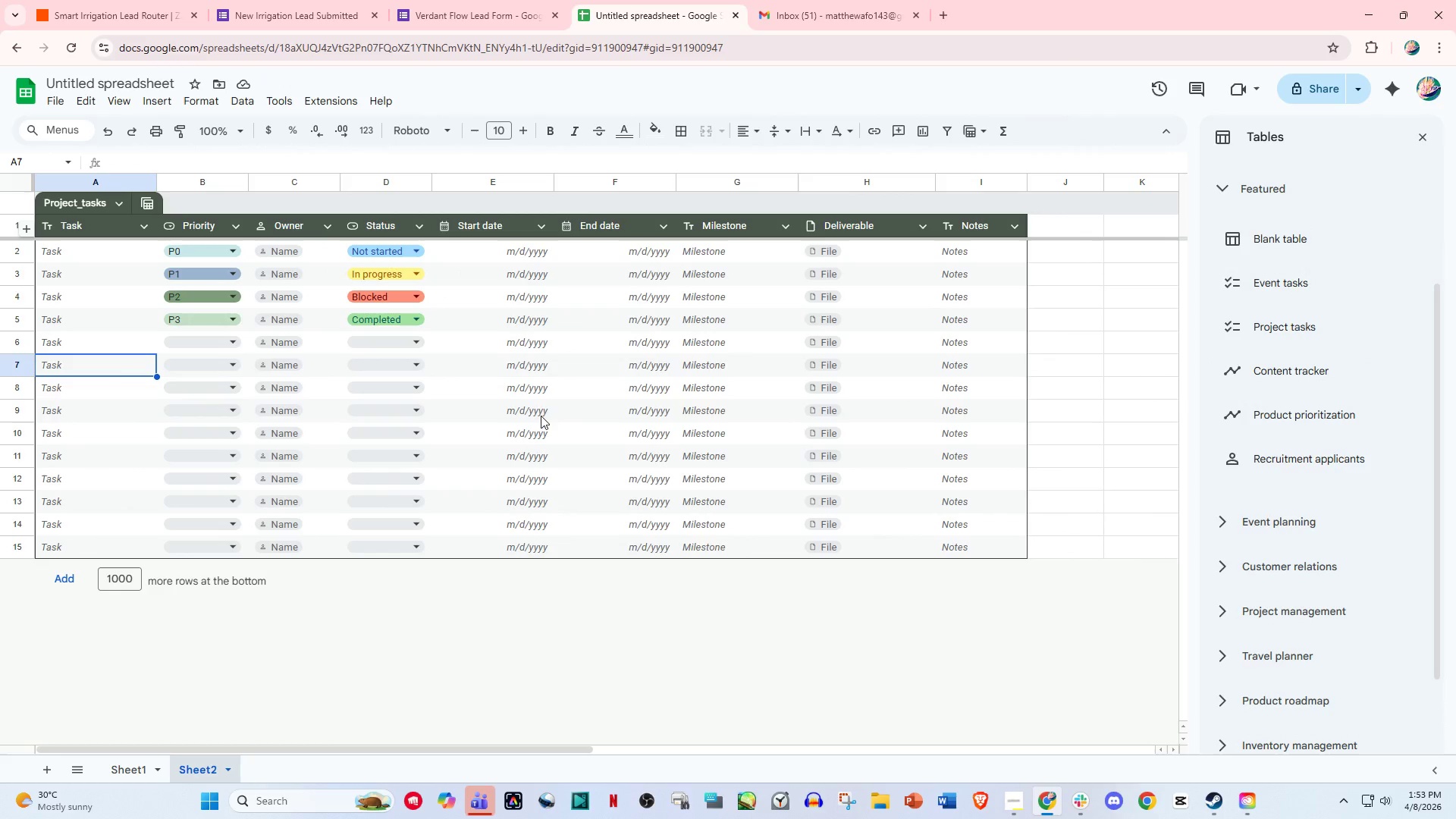 
left_click([597, 306])
 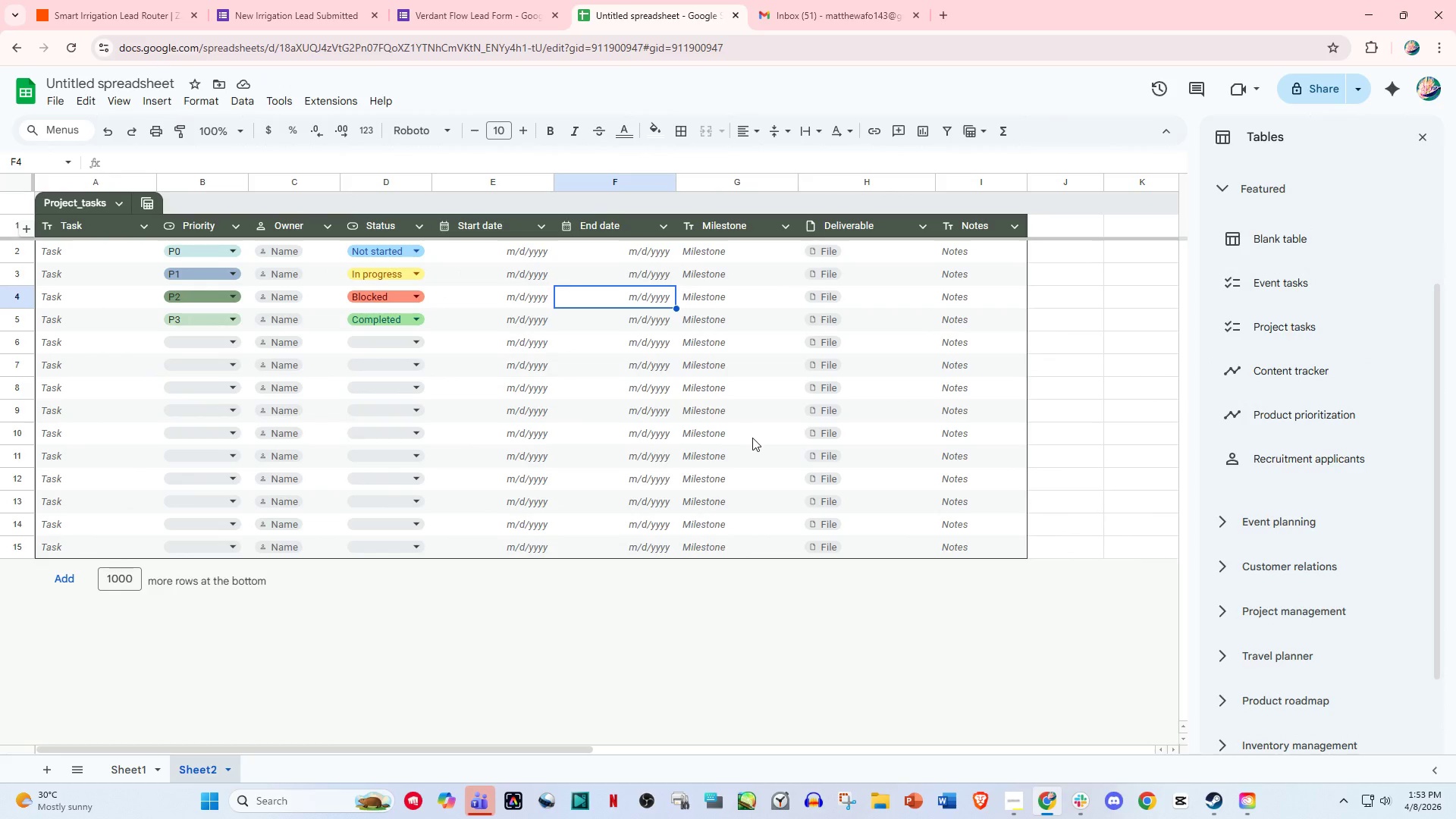 
left_click([752, 438])
 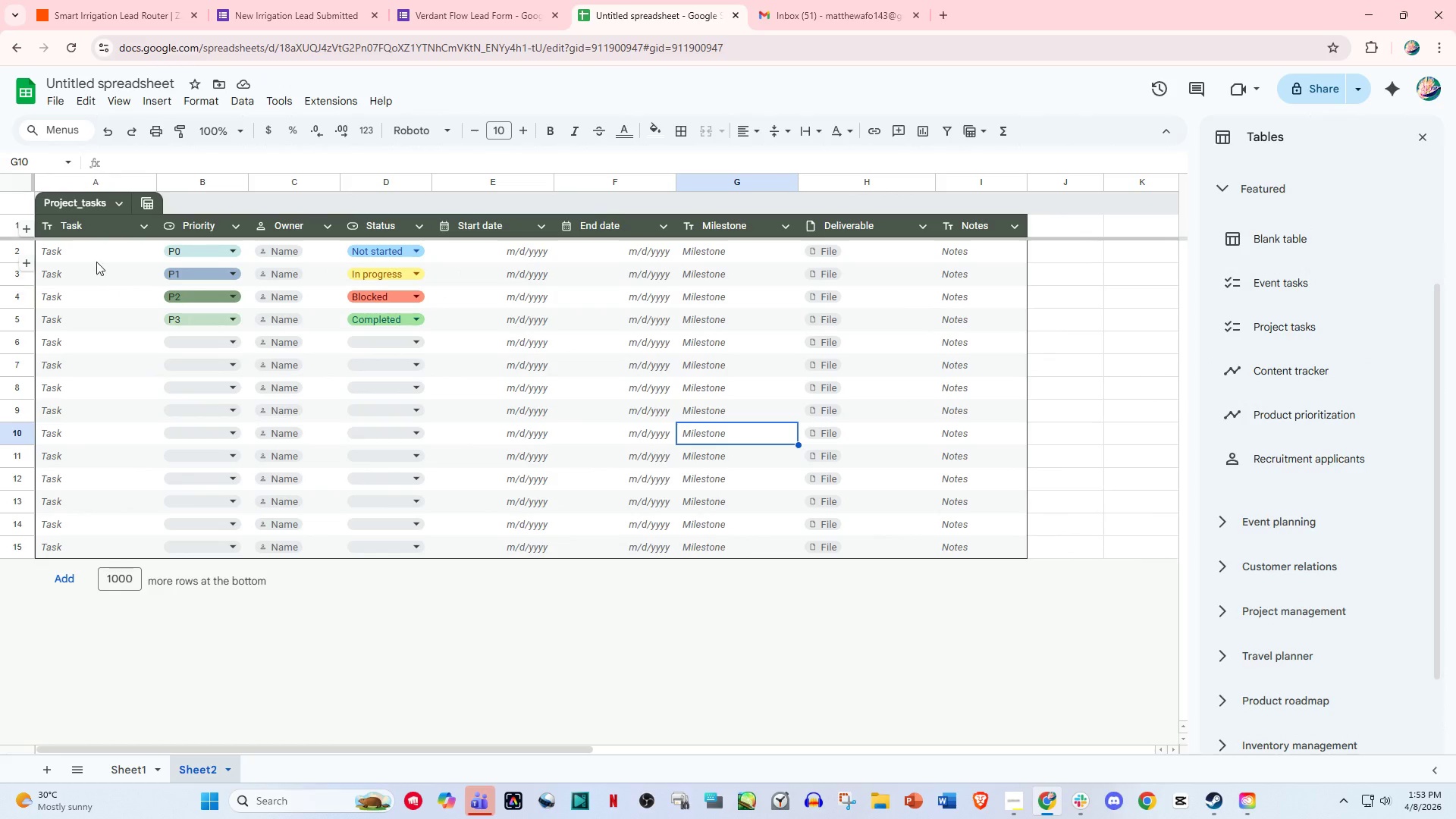 
left_click([96, 262])
 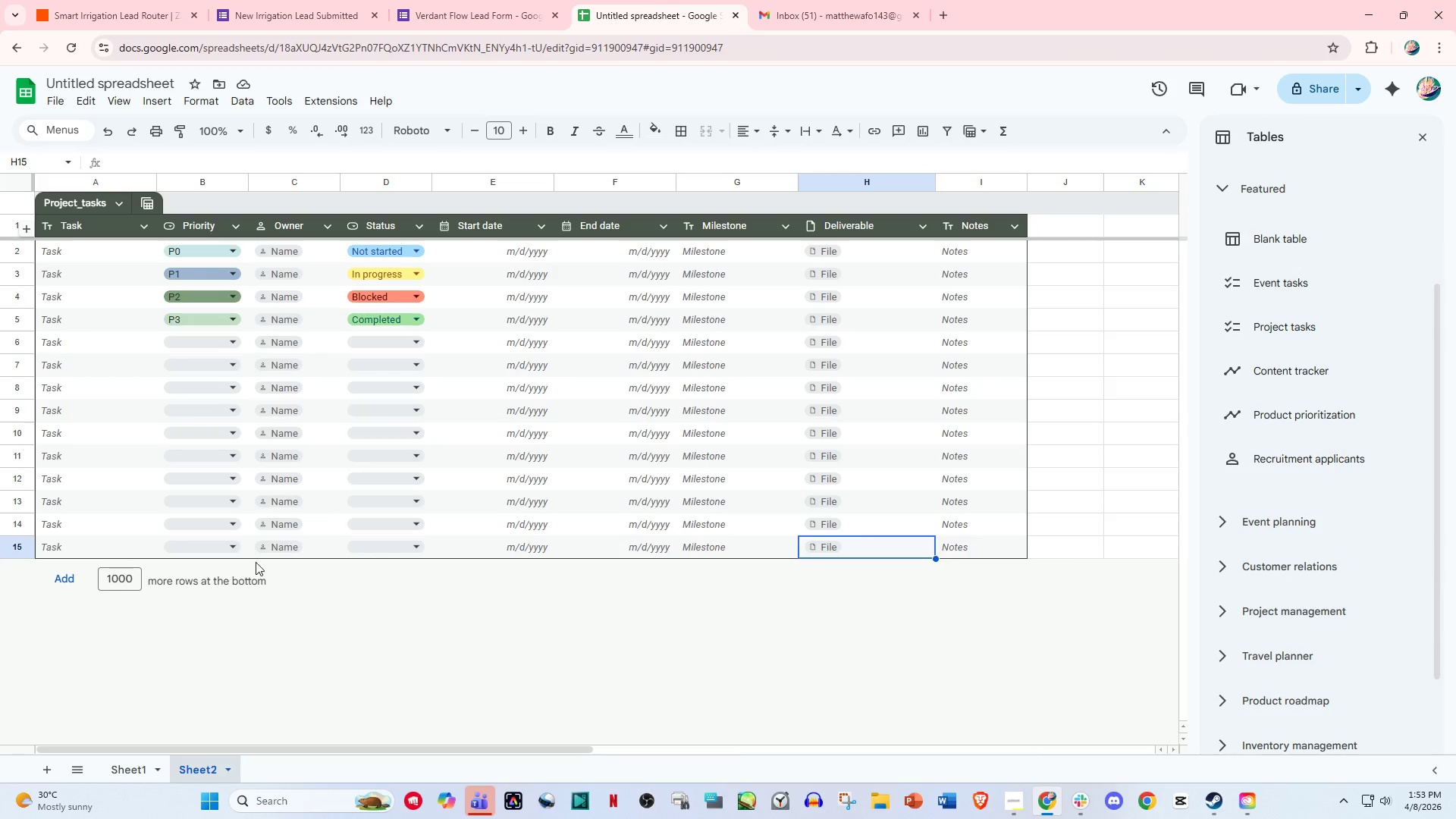 
left_click([217, 193])
 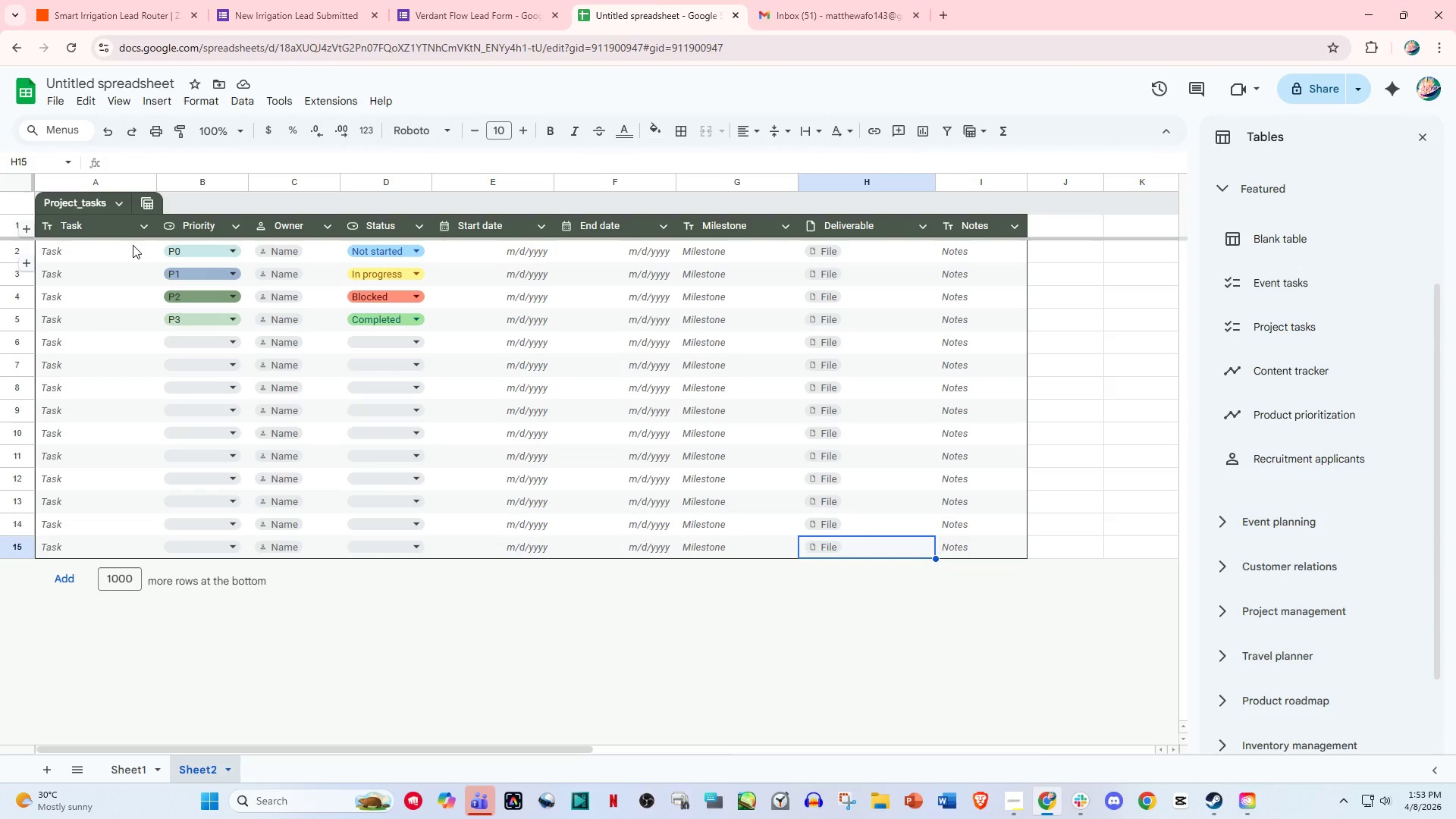 
left_click([115, 202])
 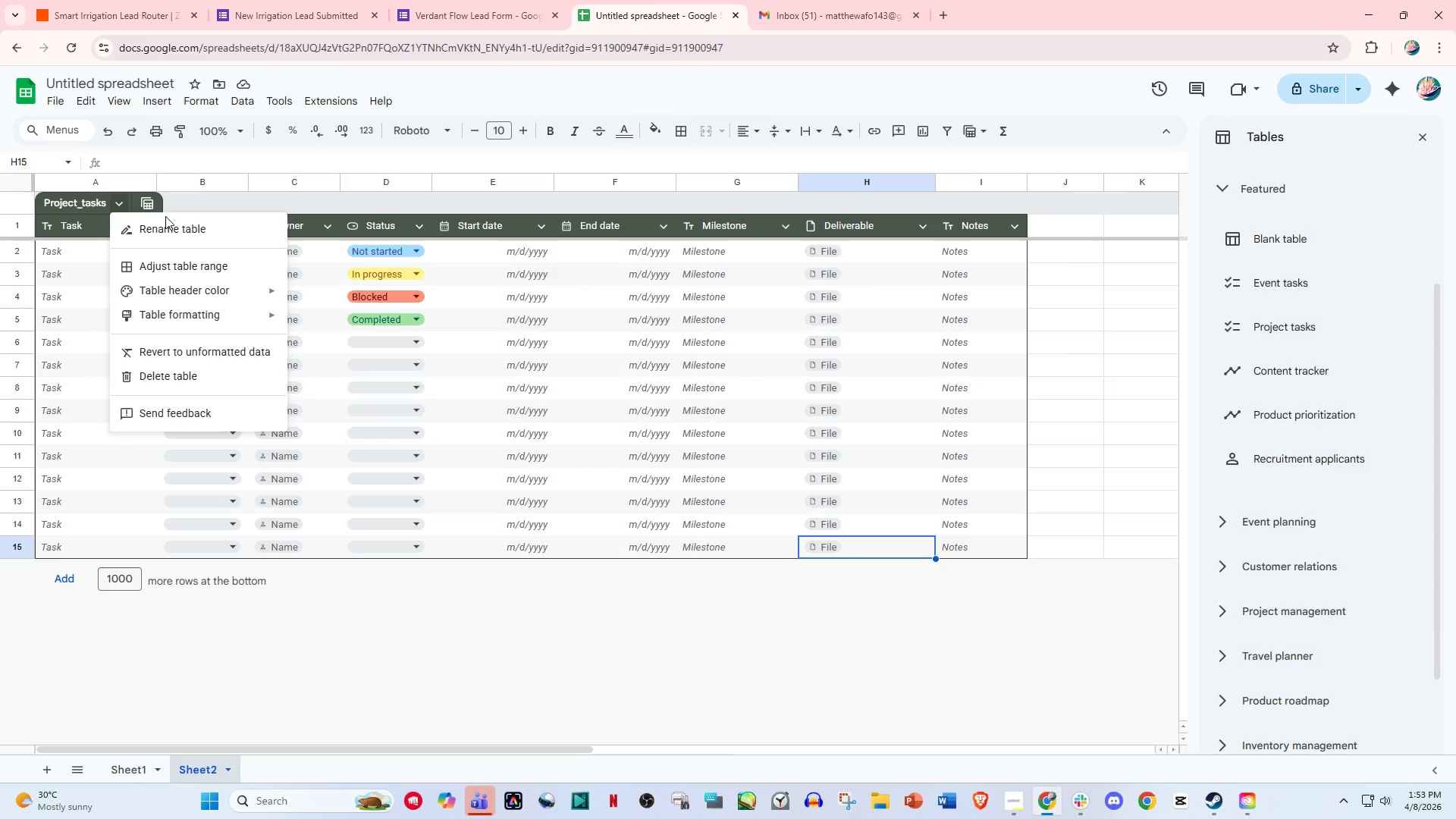 
wait(10.22)
 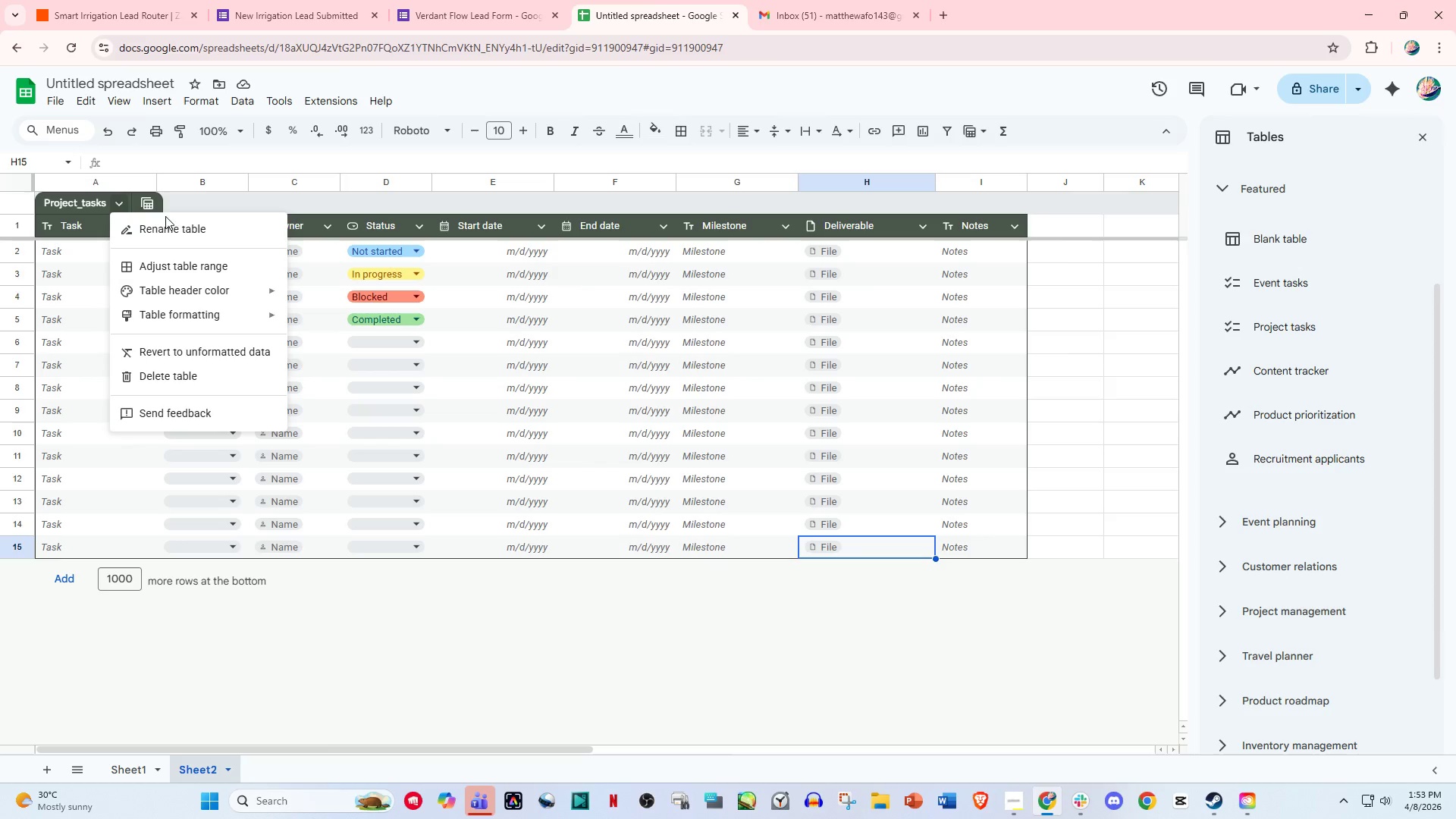 
left_click([176, 223])
 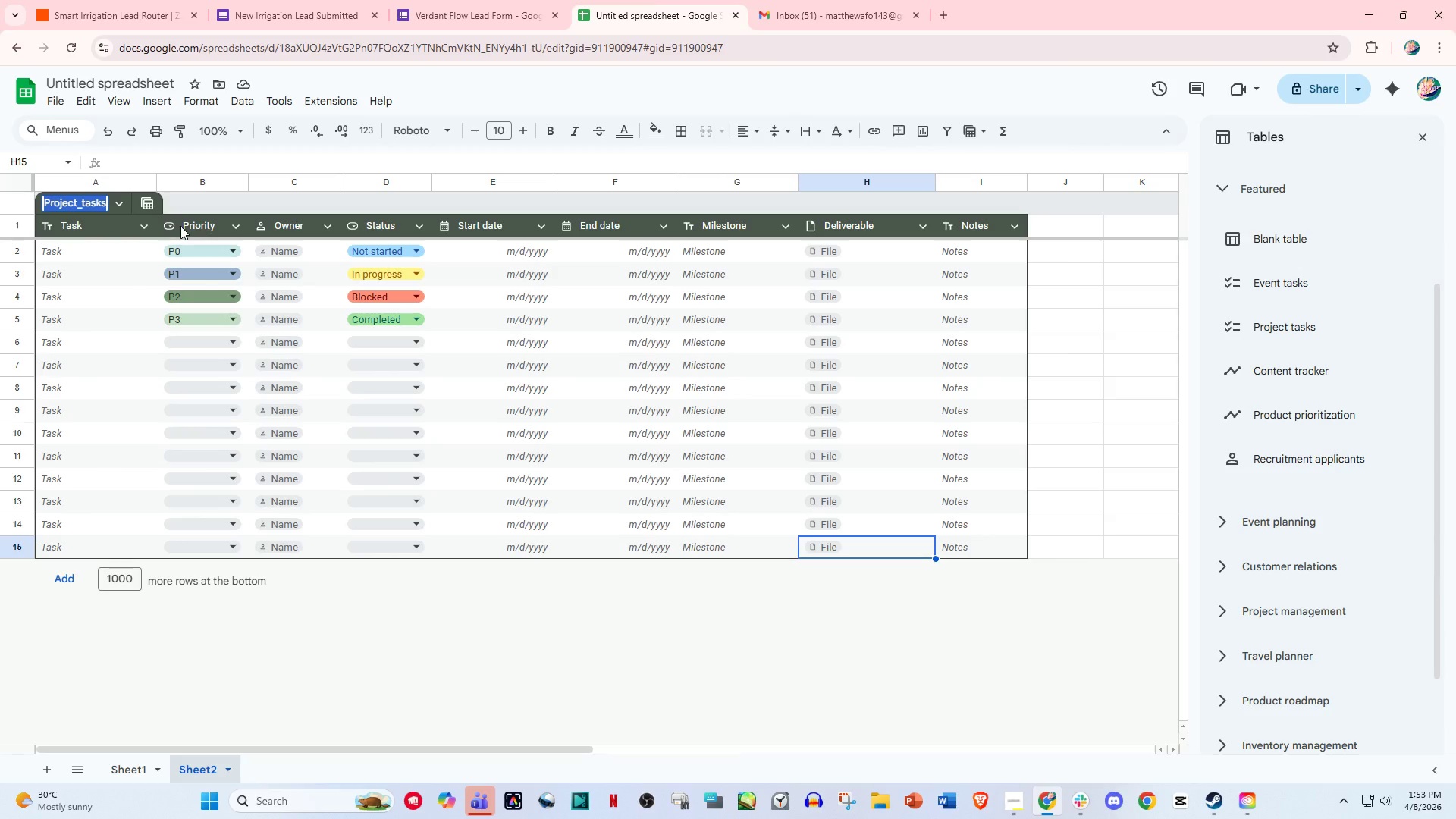 
type(Logh)
key(Backspace)
type( Emergency )
 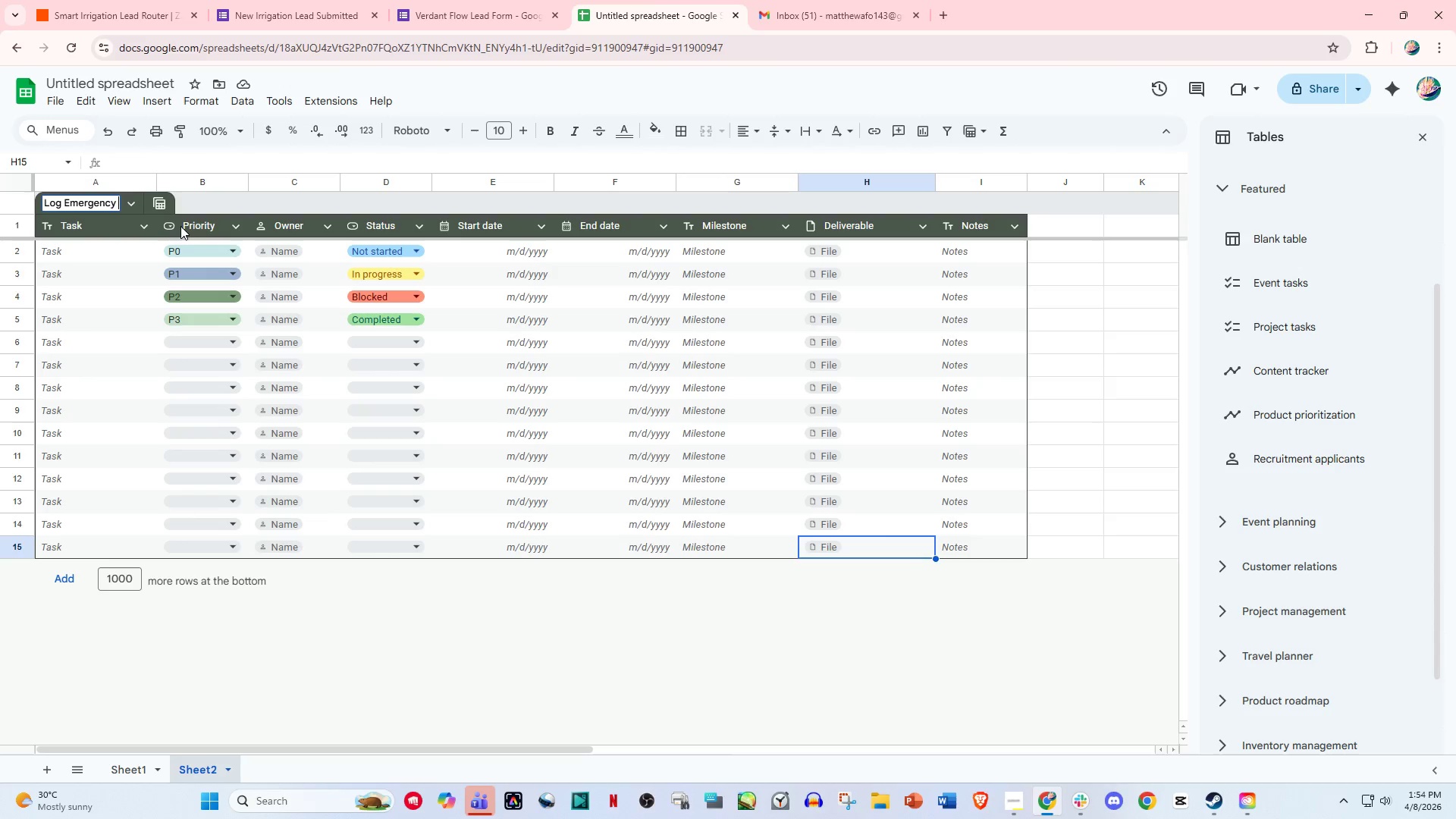 
wait(7.58)
 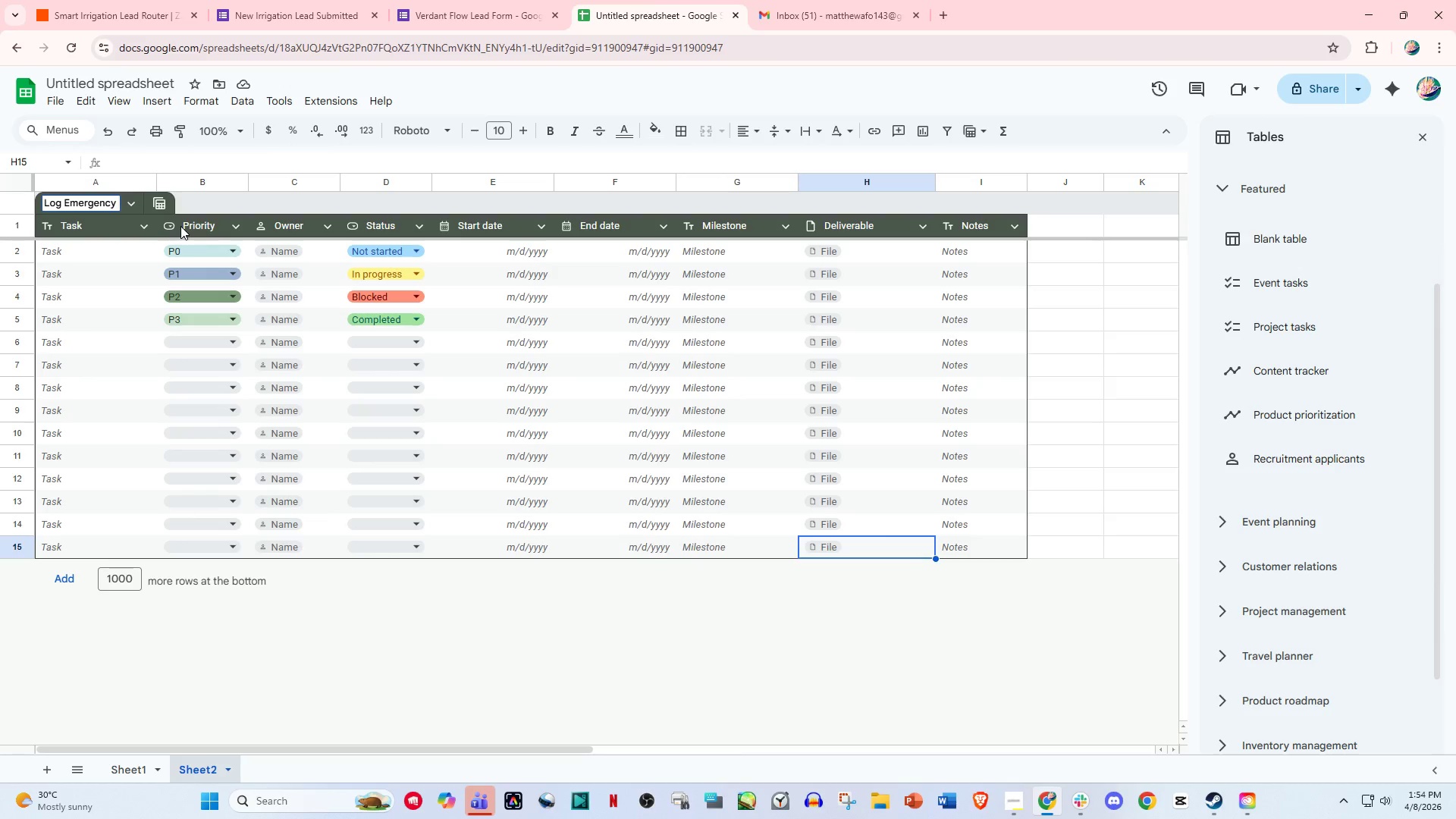 
type(Lead Ytac)
key(Backspace)
key(Backspace)
key(Backspace)
key(Backspace)
type(Tracker)
 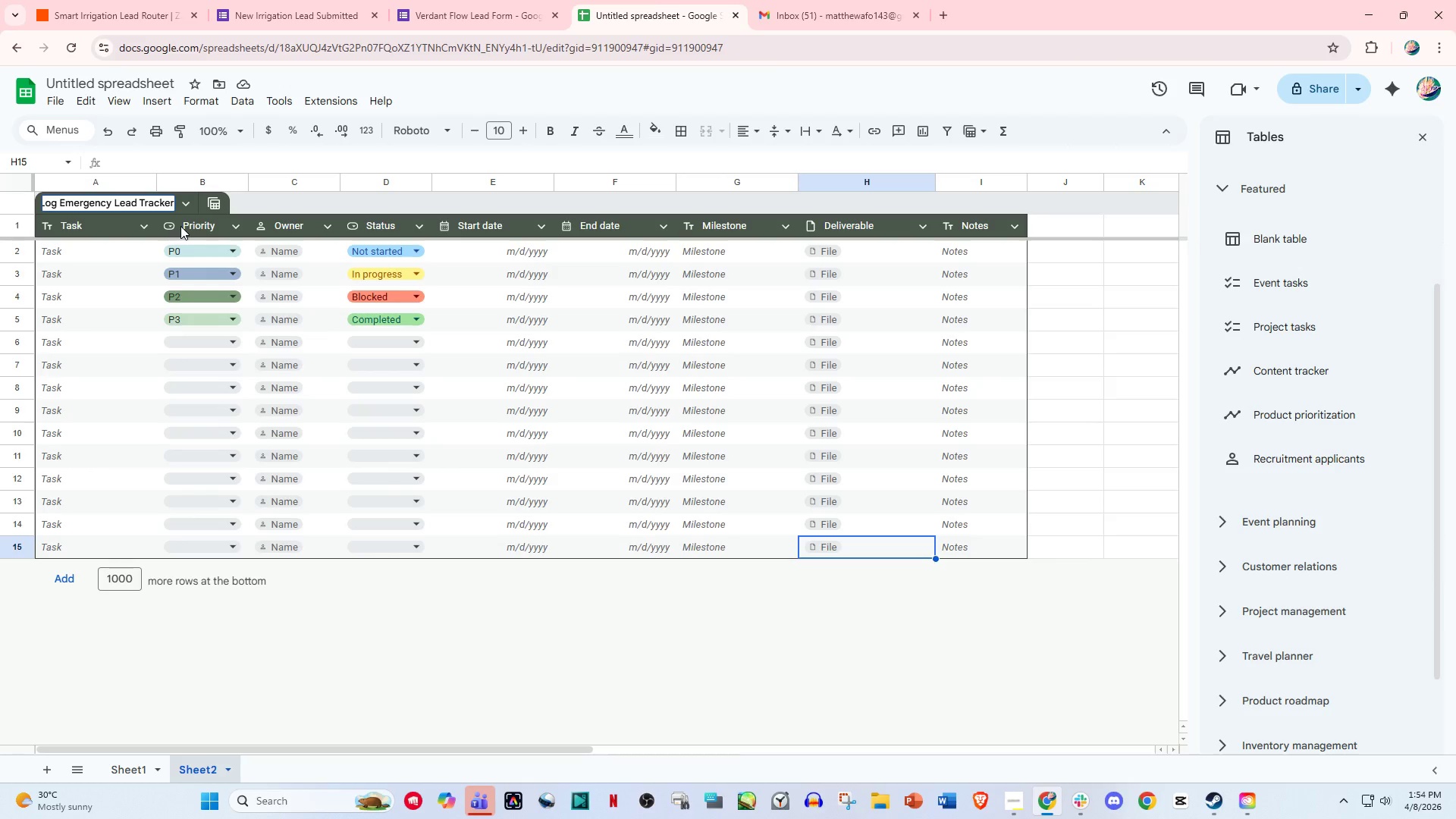 
key(Enter)
 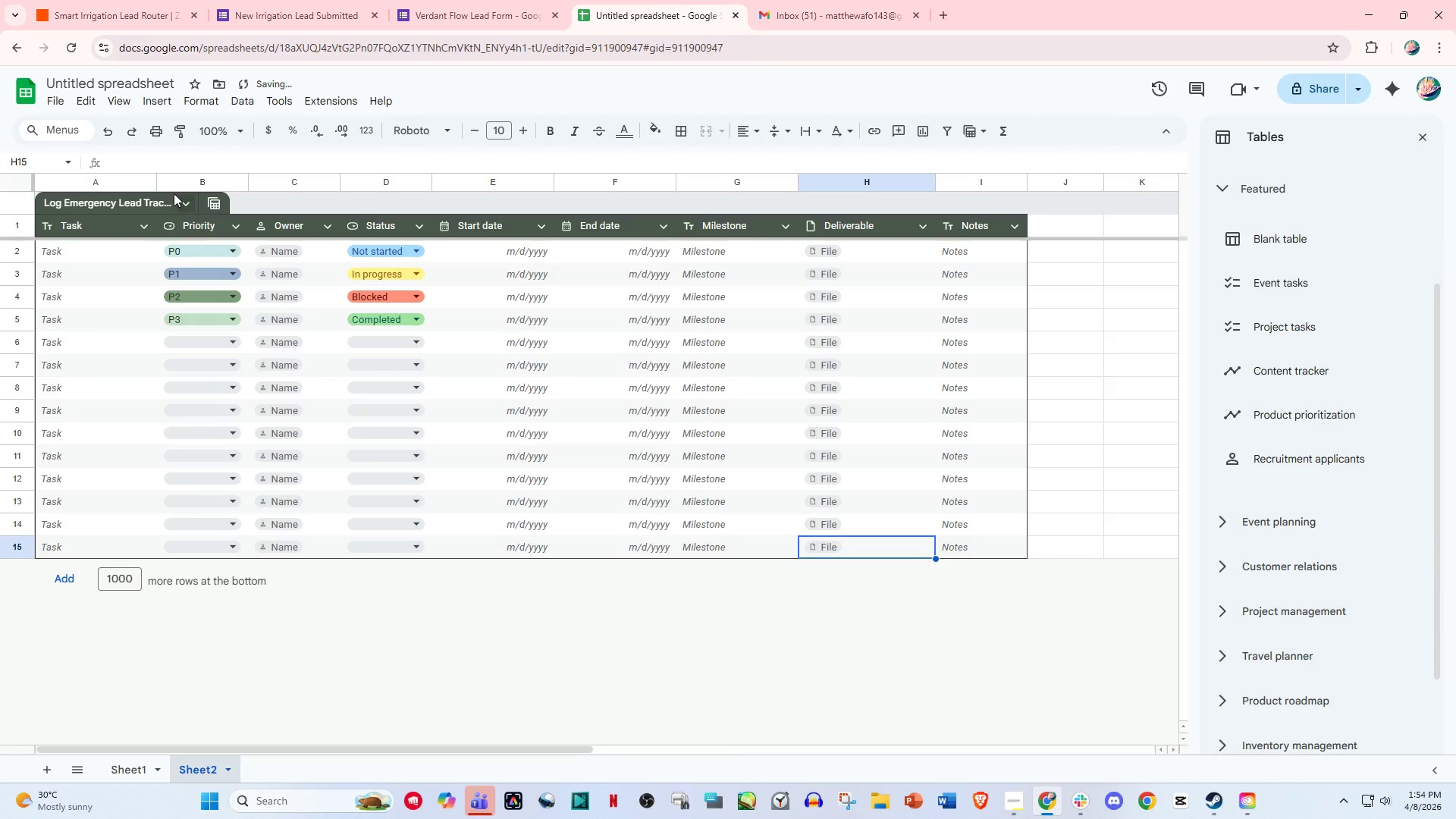 
left_click([188, 201])
 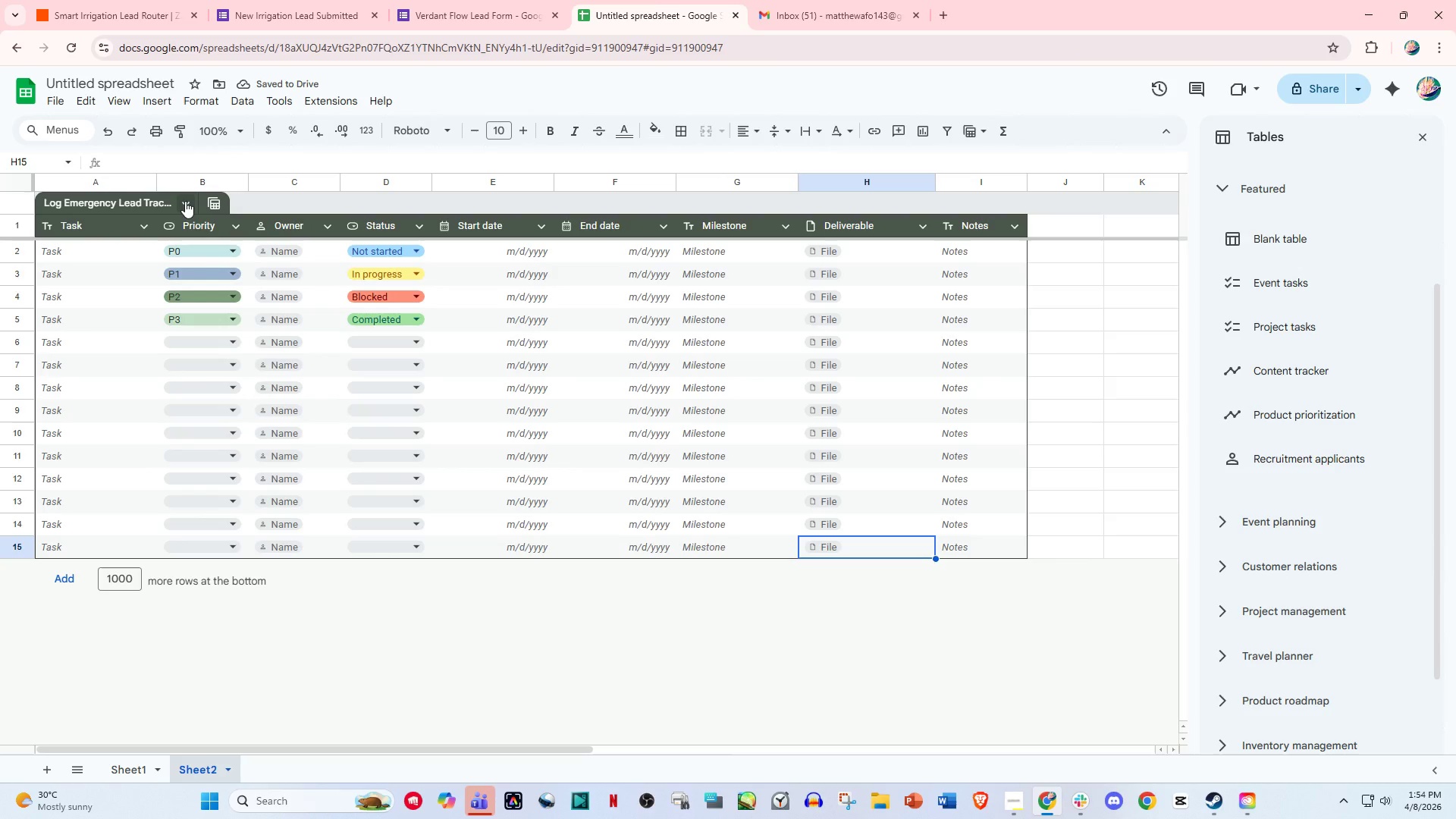 
double_click([185, 201])
 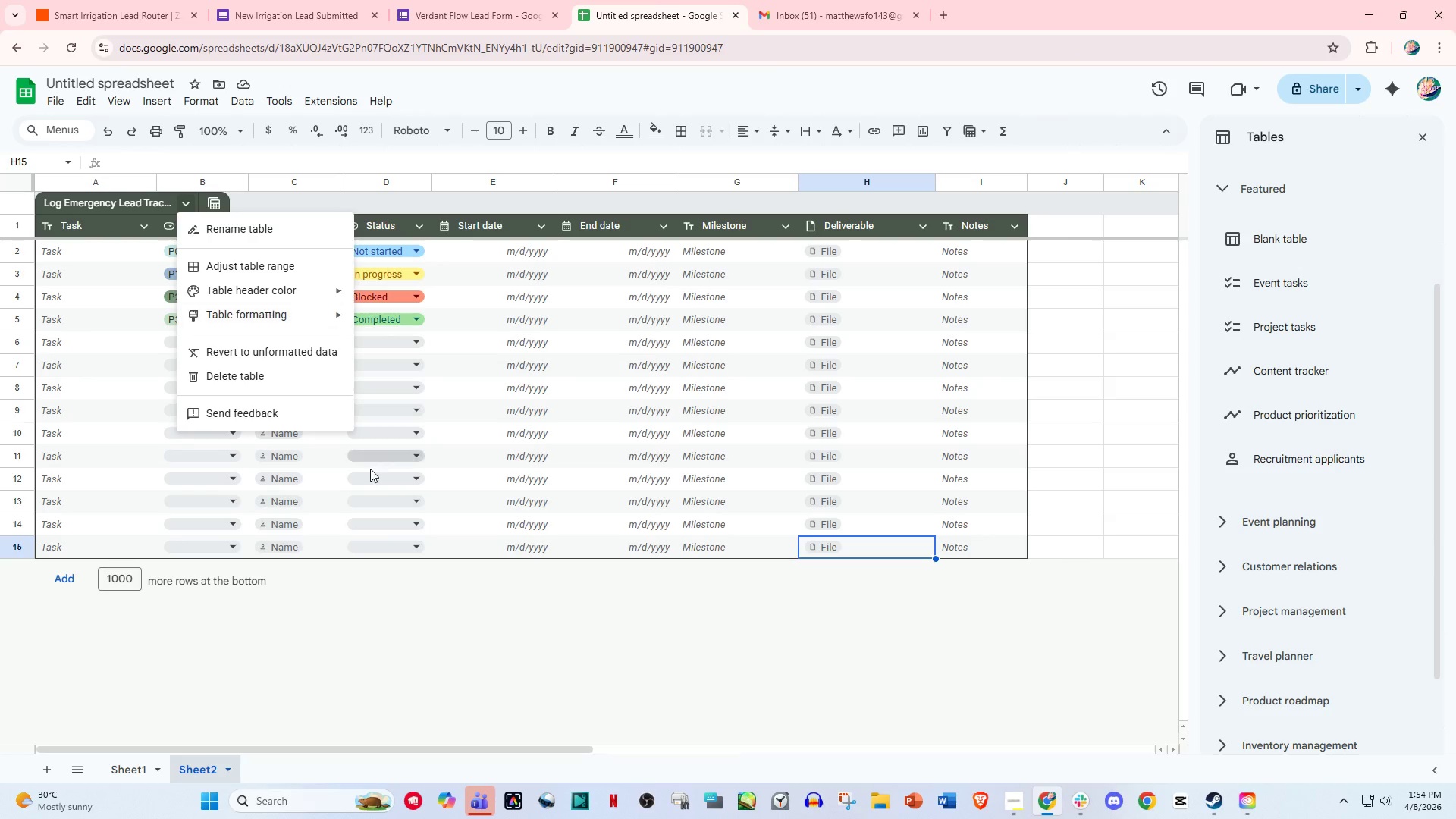 
left_click([399, 667])
 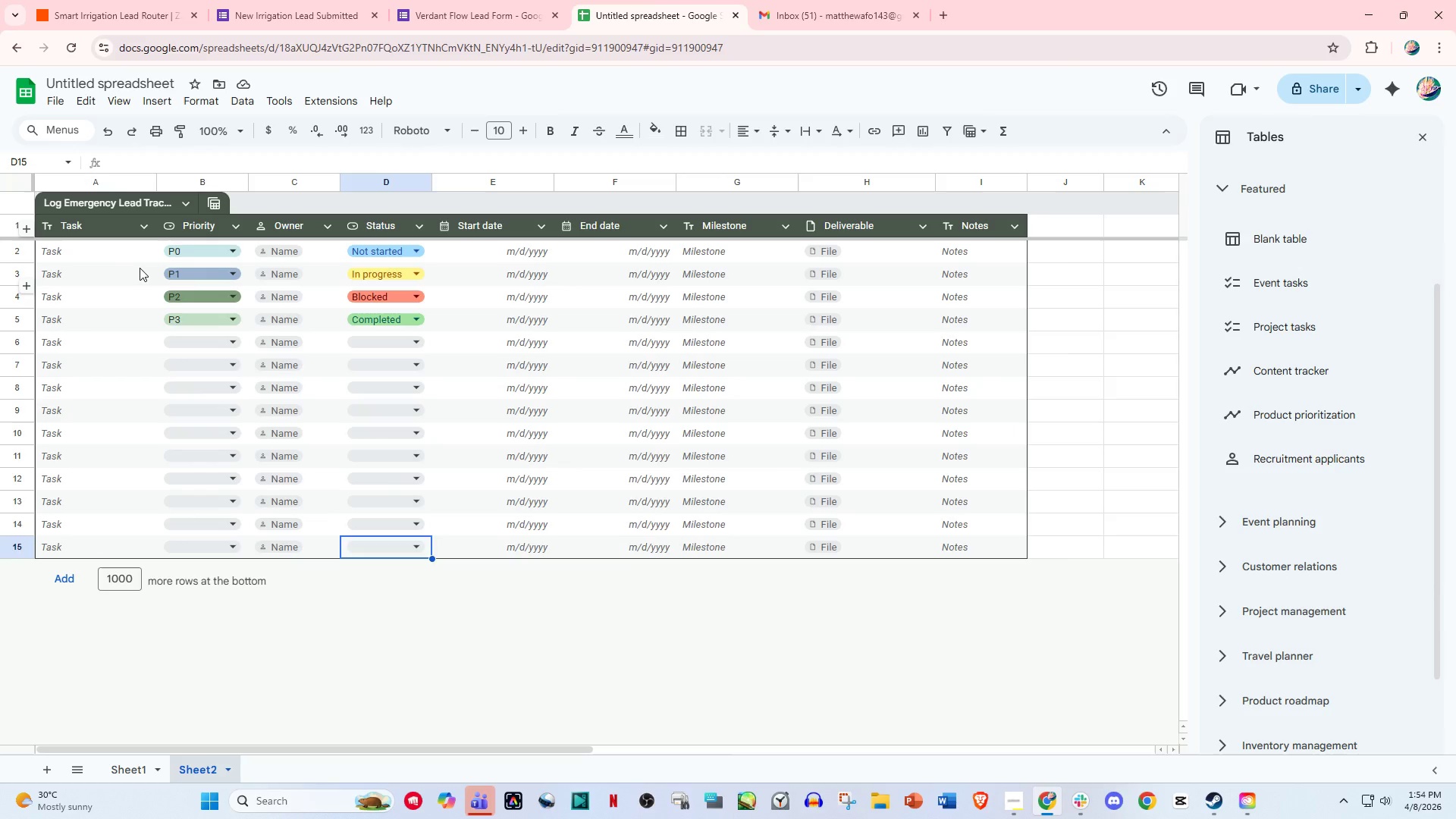 
left_click([134, 259])
 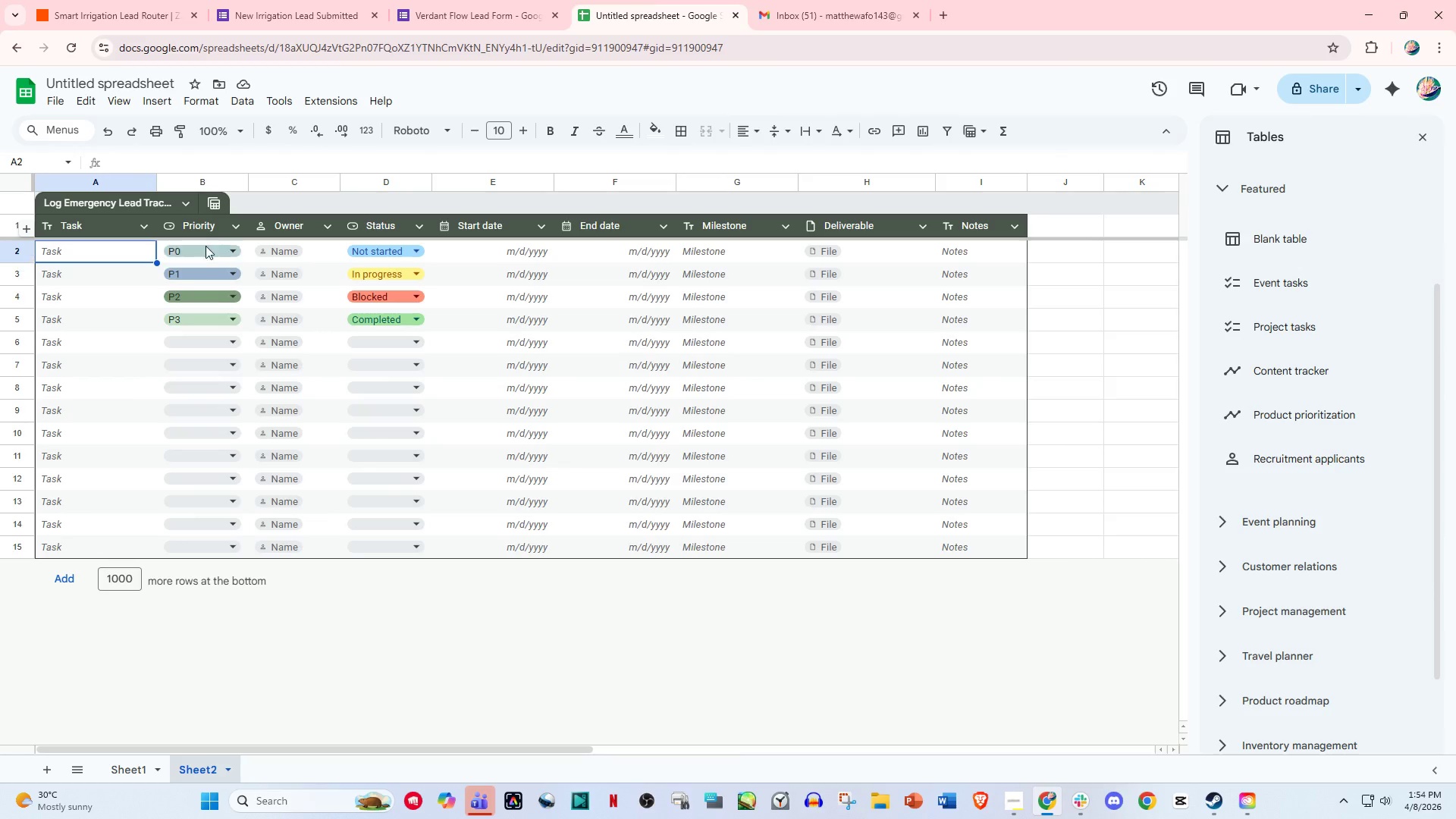 
left_click([206, 246])
 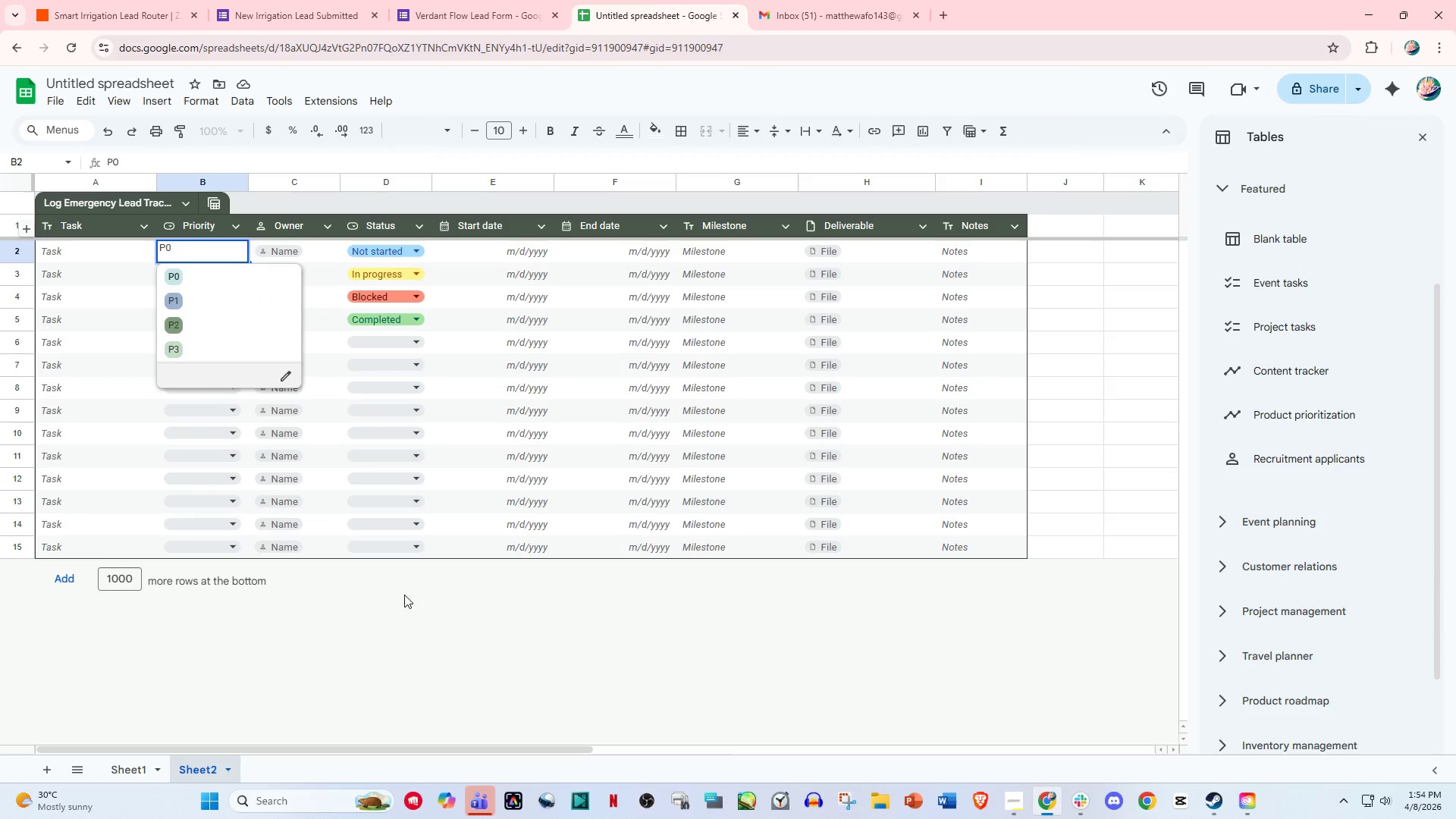 
left_click([417, 648])
 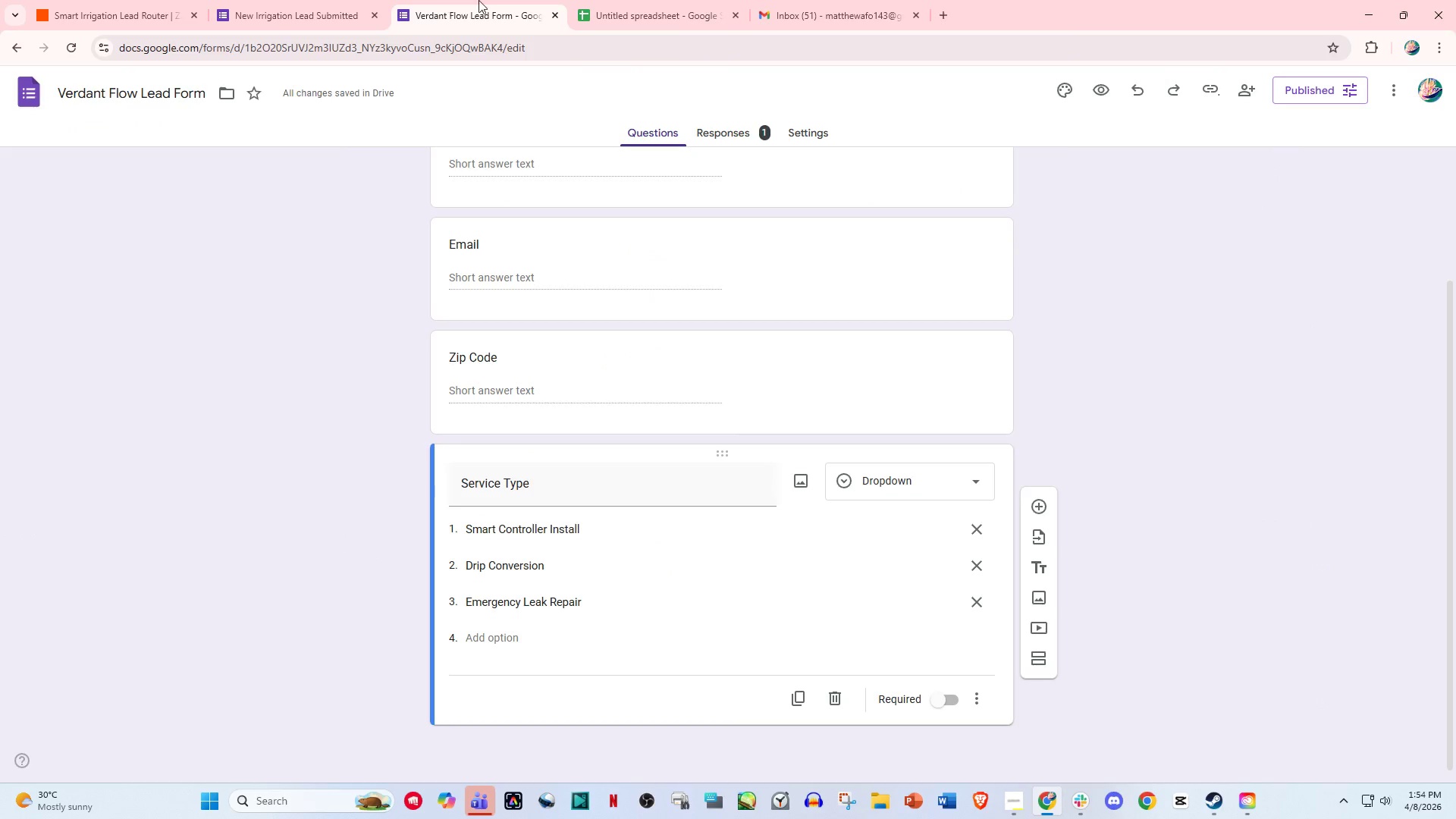 
left_click([643, 0])
 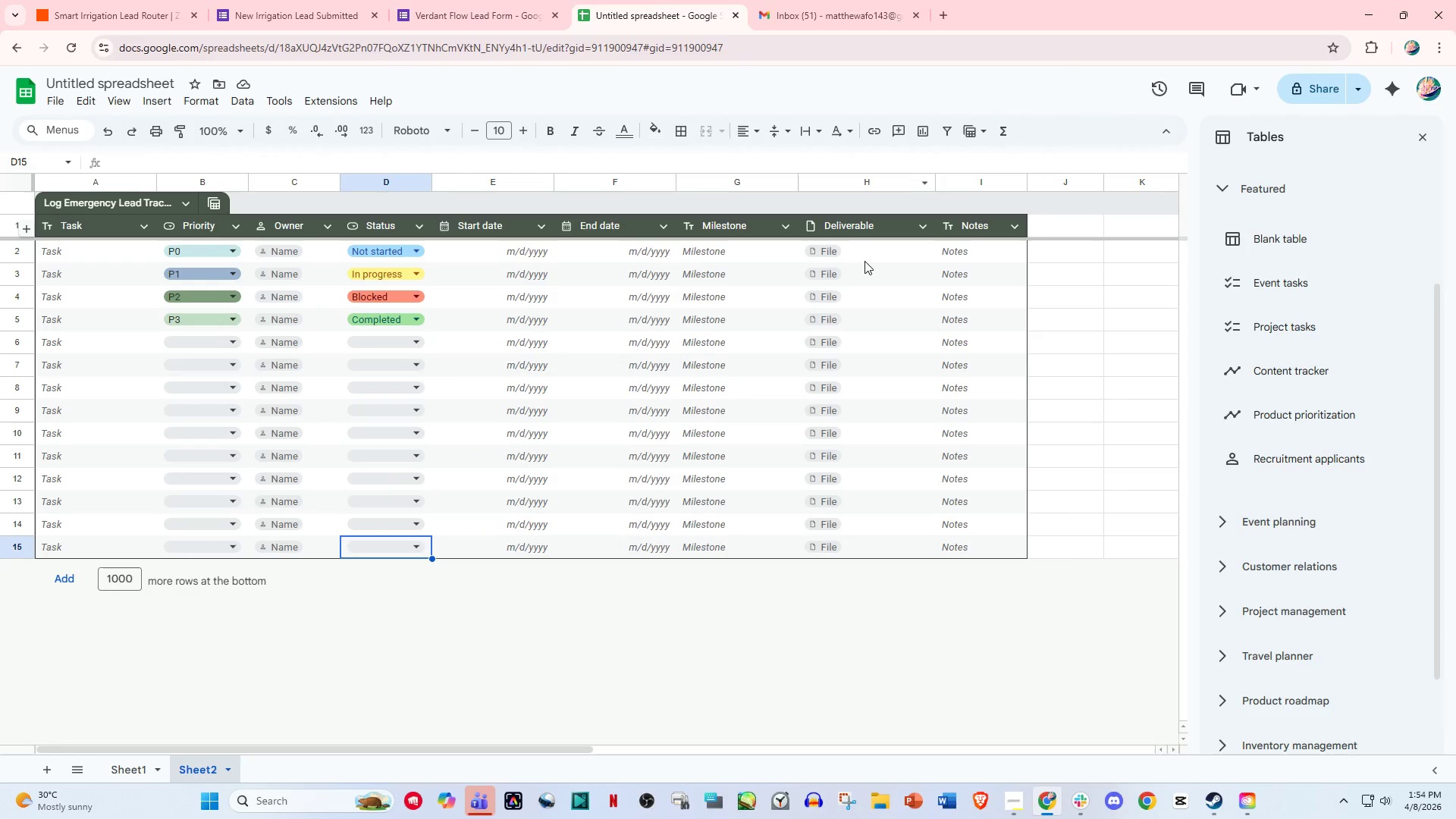 
left_click([820, 249])
 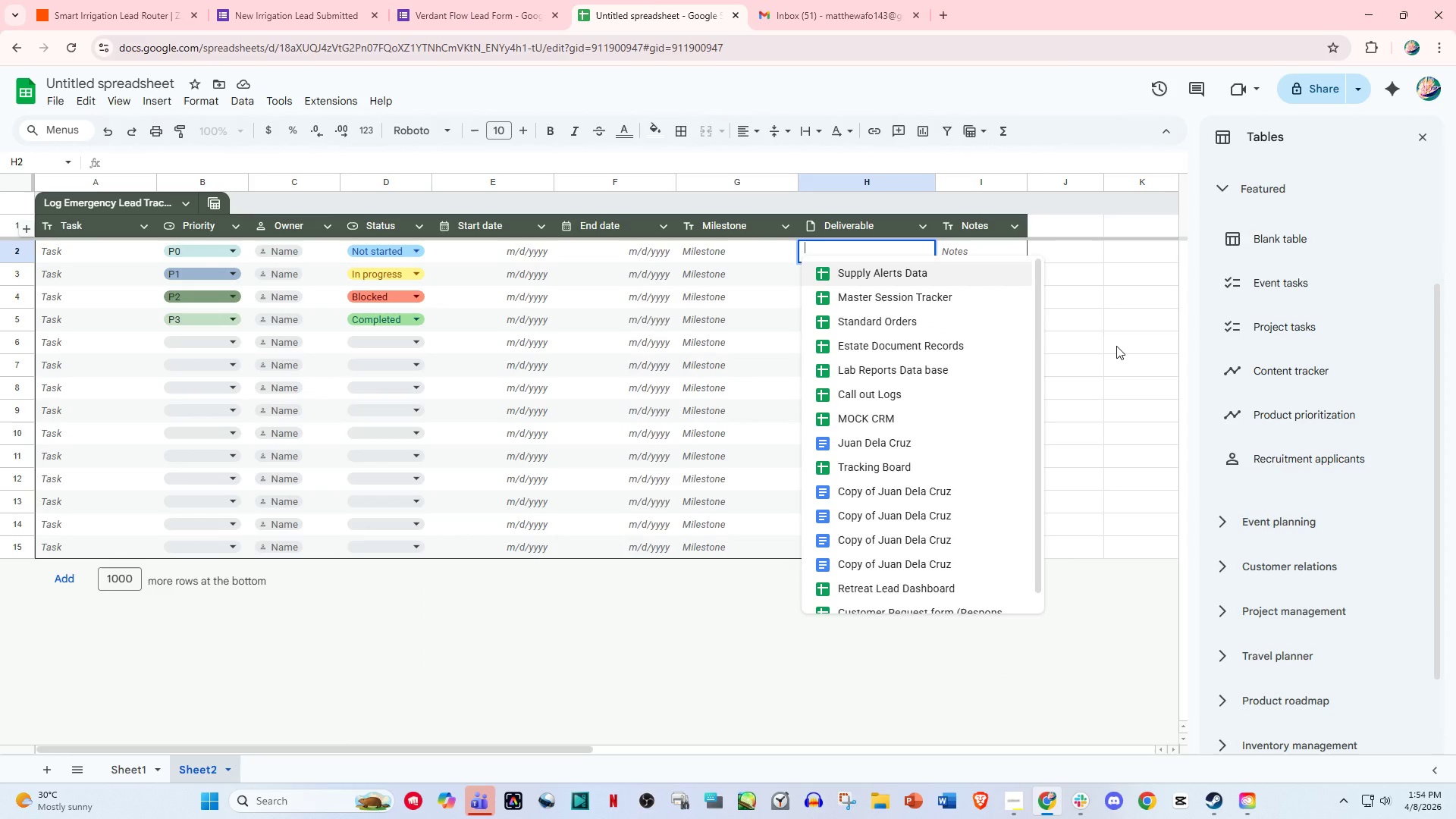 
left_click([1127, 341])
 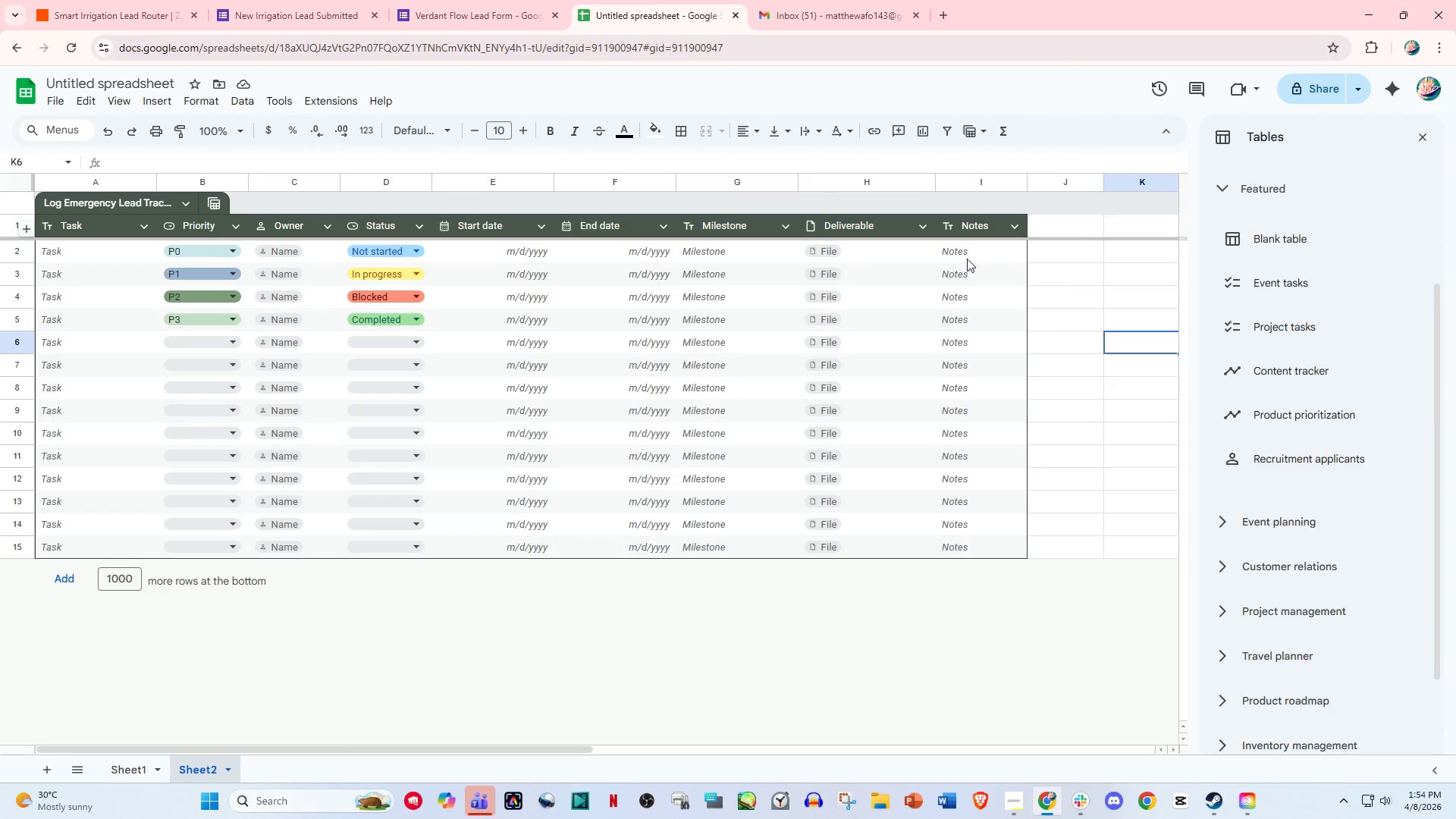 
left_click([963, 255])
 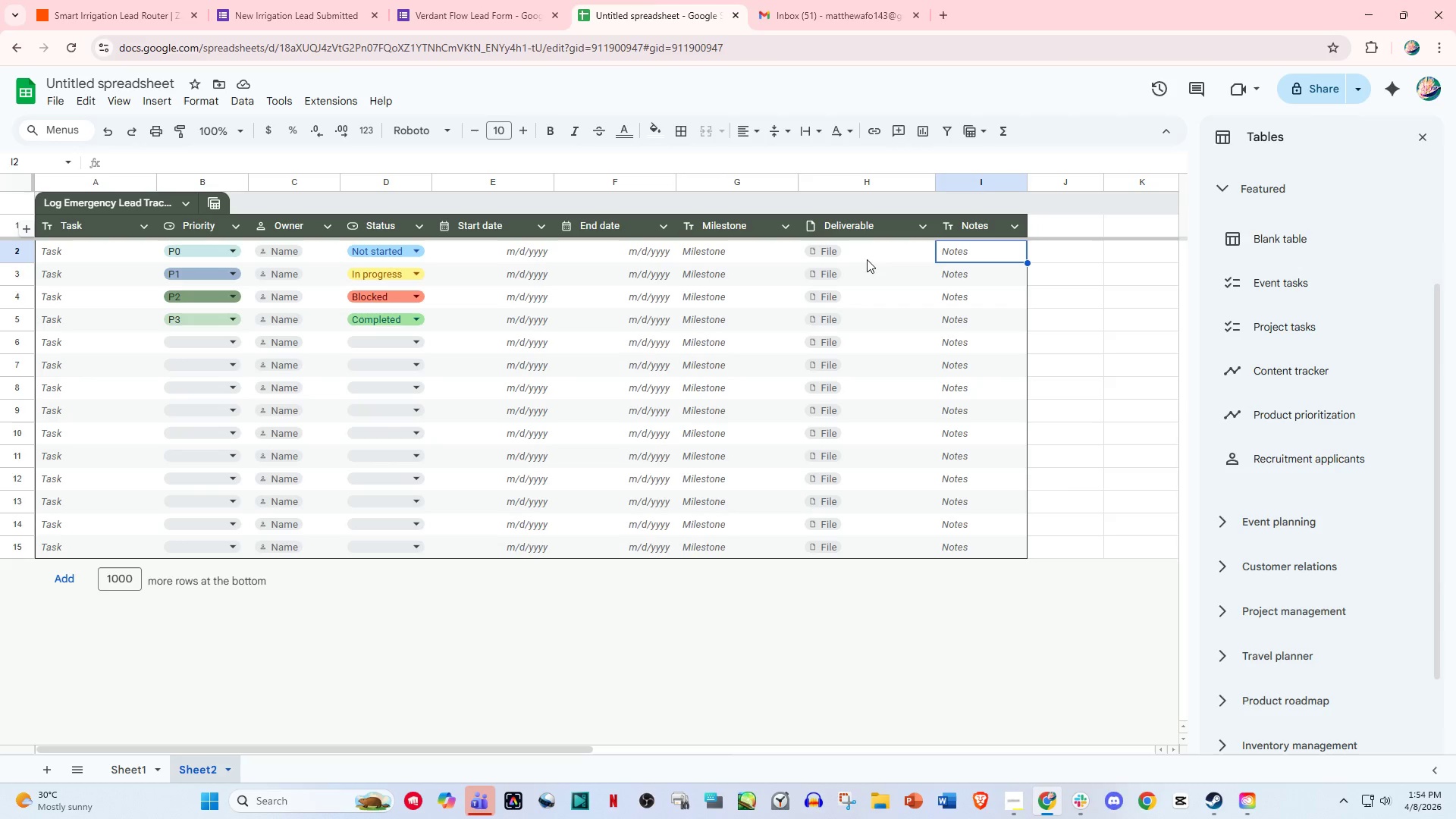 
left_click_drag(start_coordinate=[839, 255], to_coordinate=[861, 508])
 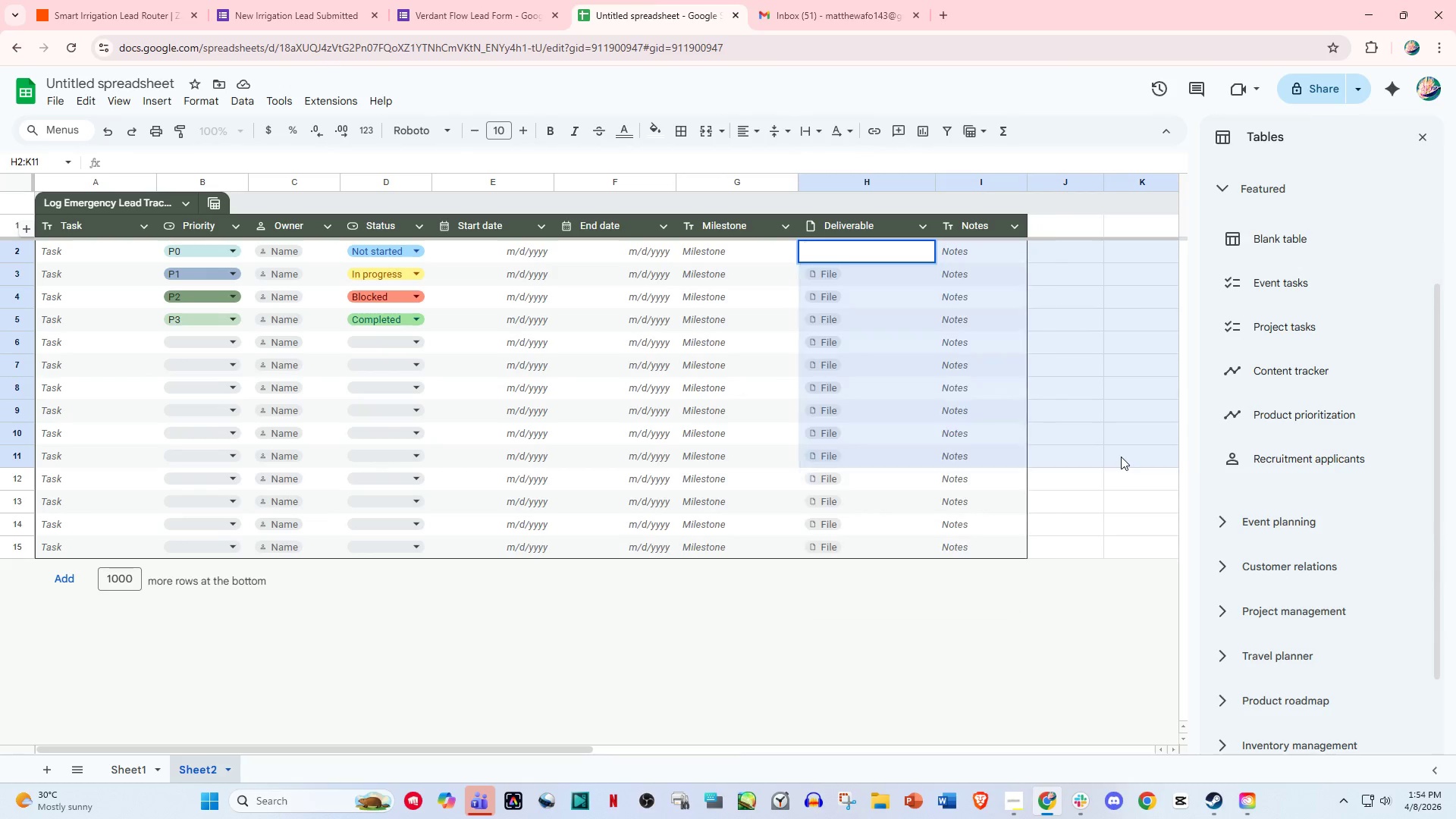 
left_click_drag(start_coordinate=[1121, 457], to_coordinate=[1113, 457])
 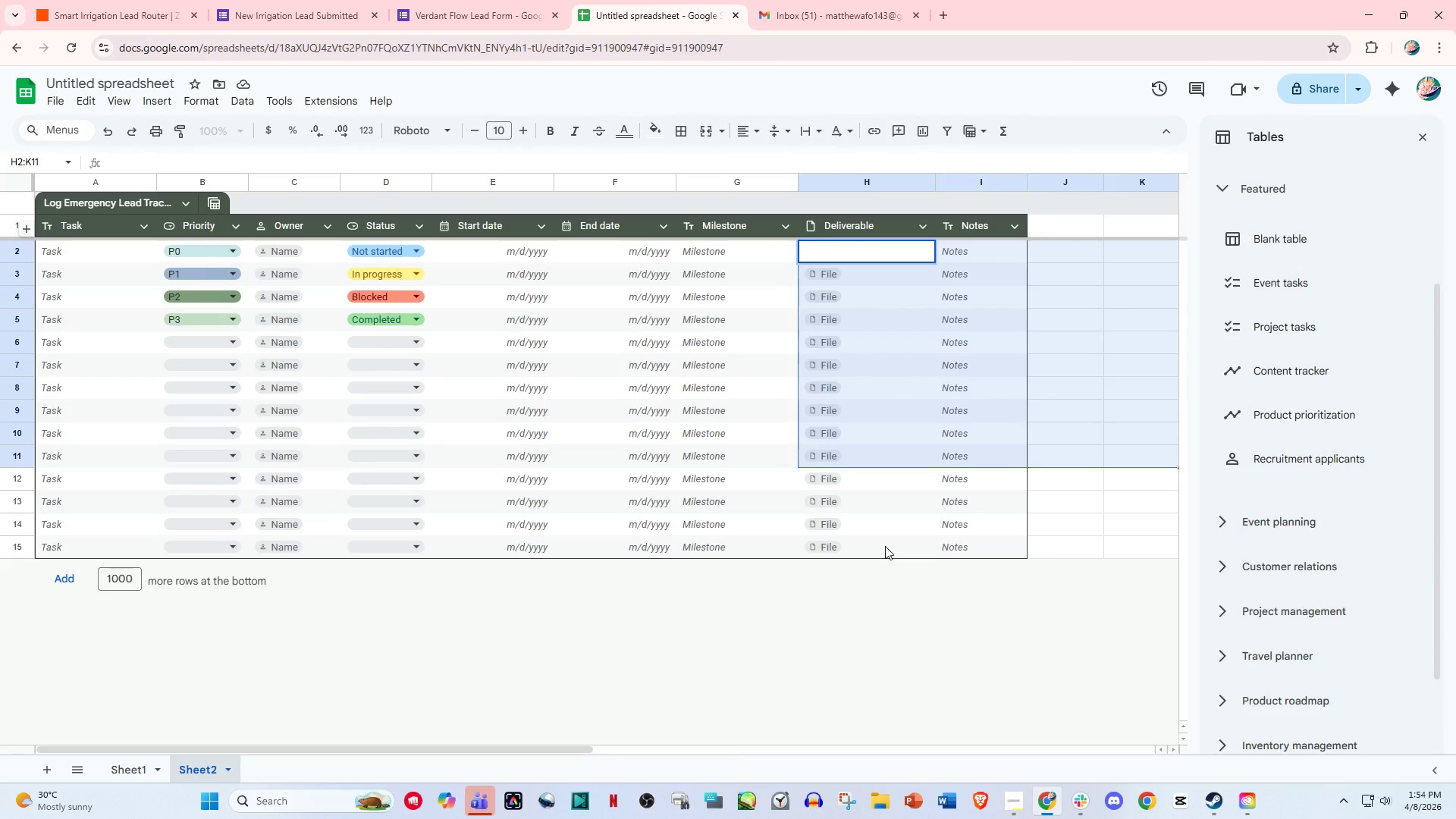 
left_click([885, 546])
 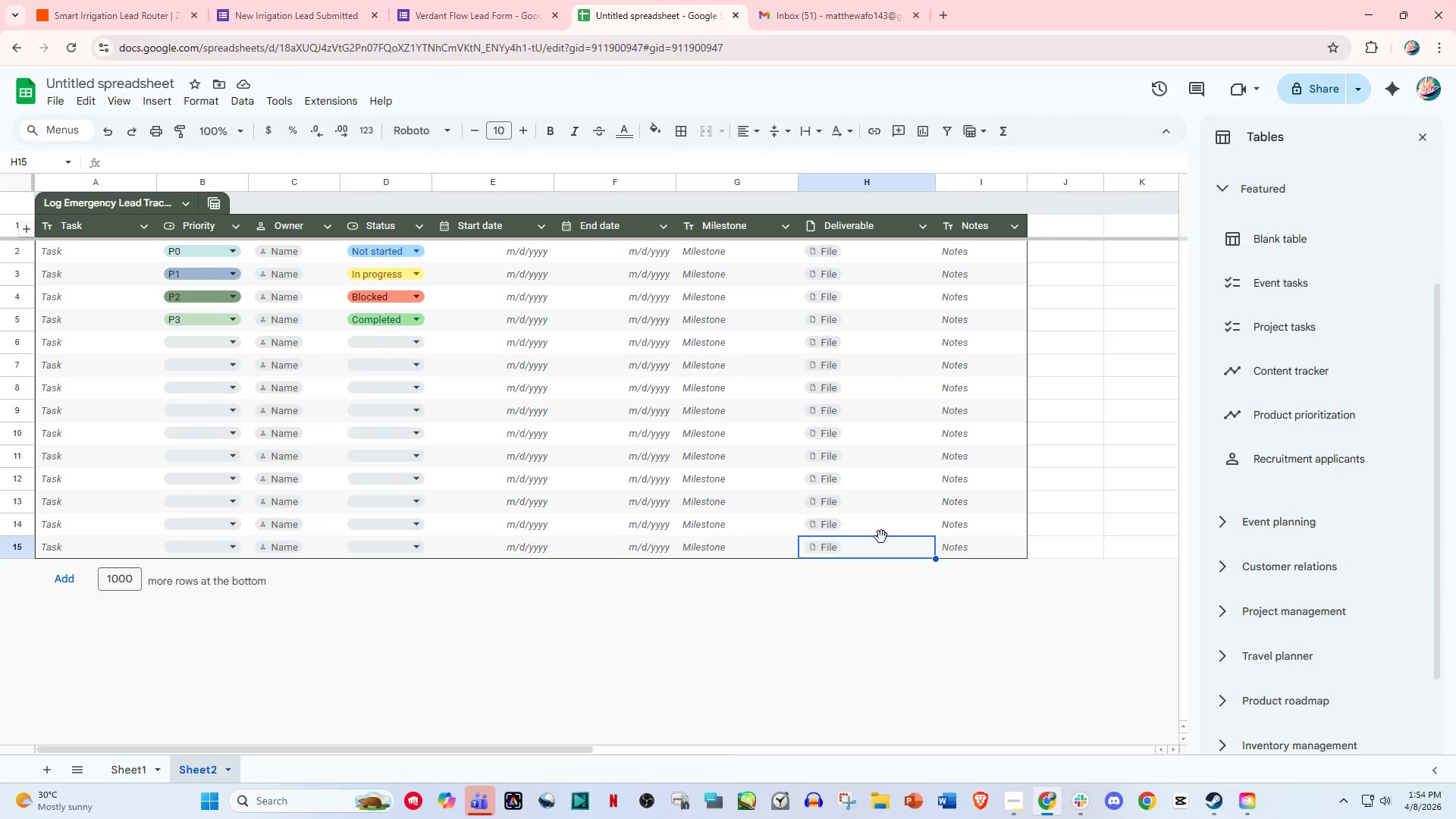 
key(Delete)
 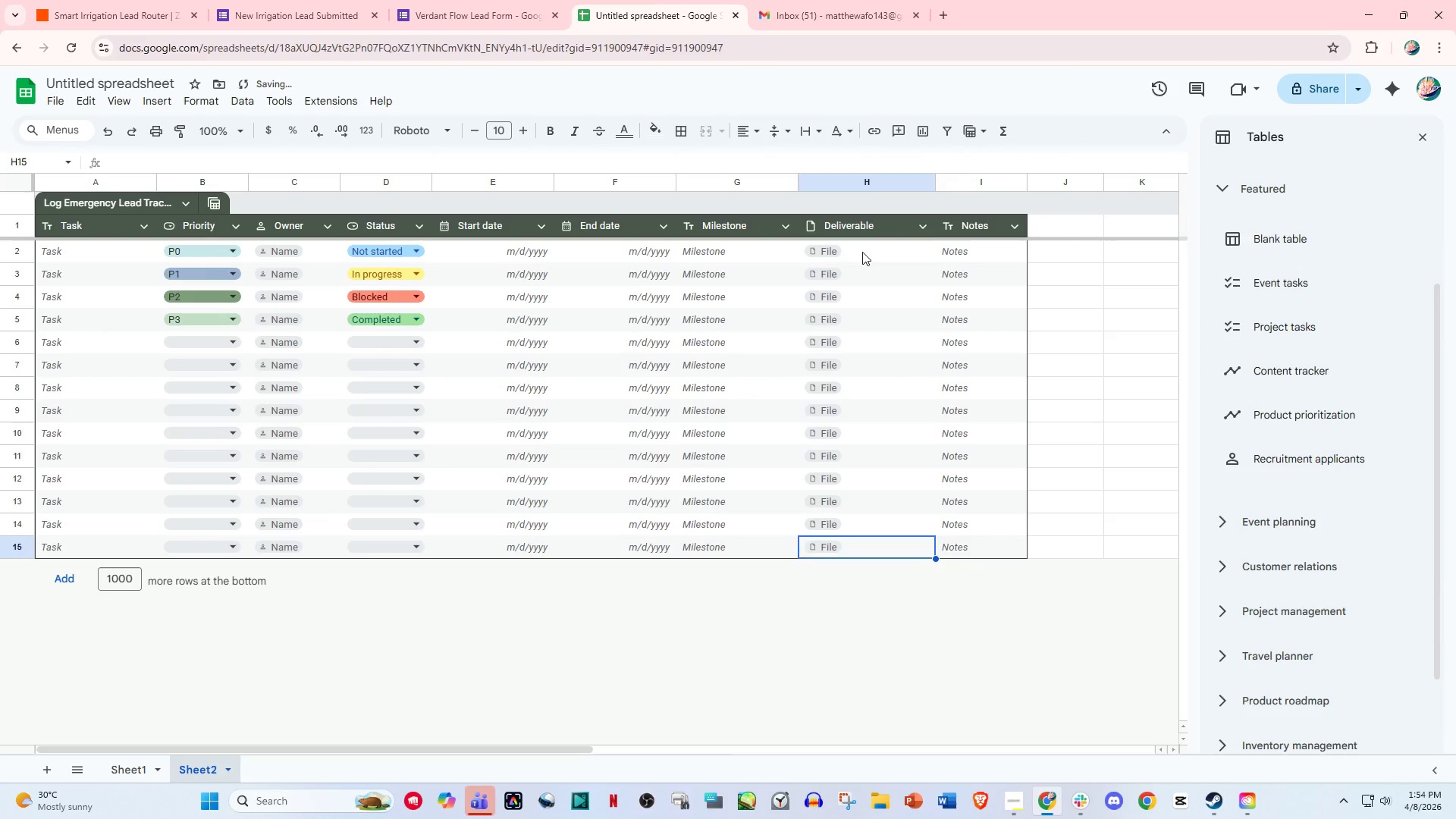 
left_click_drag(start_coordinate=[862, 249], to_coordinate=[858, 538])
 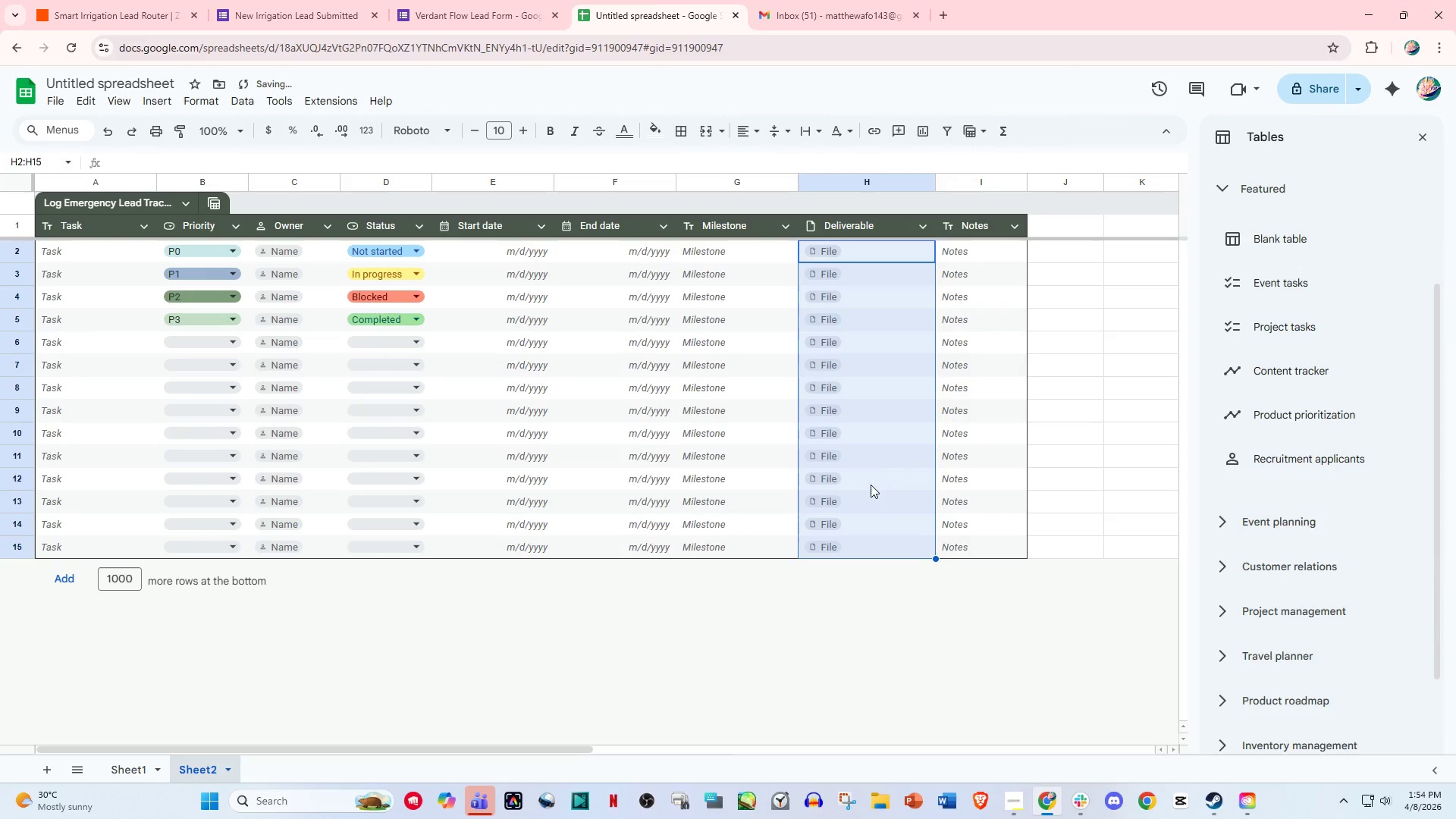 
key(Delete)
 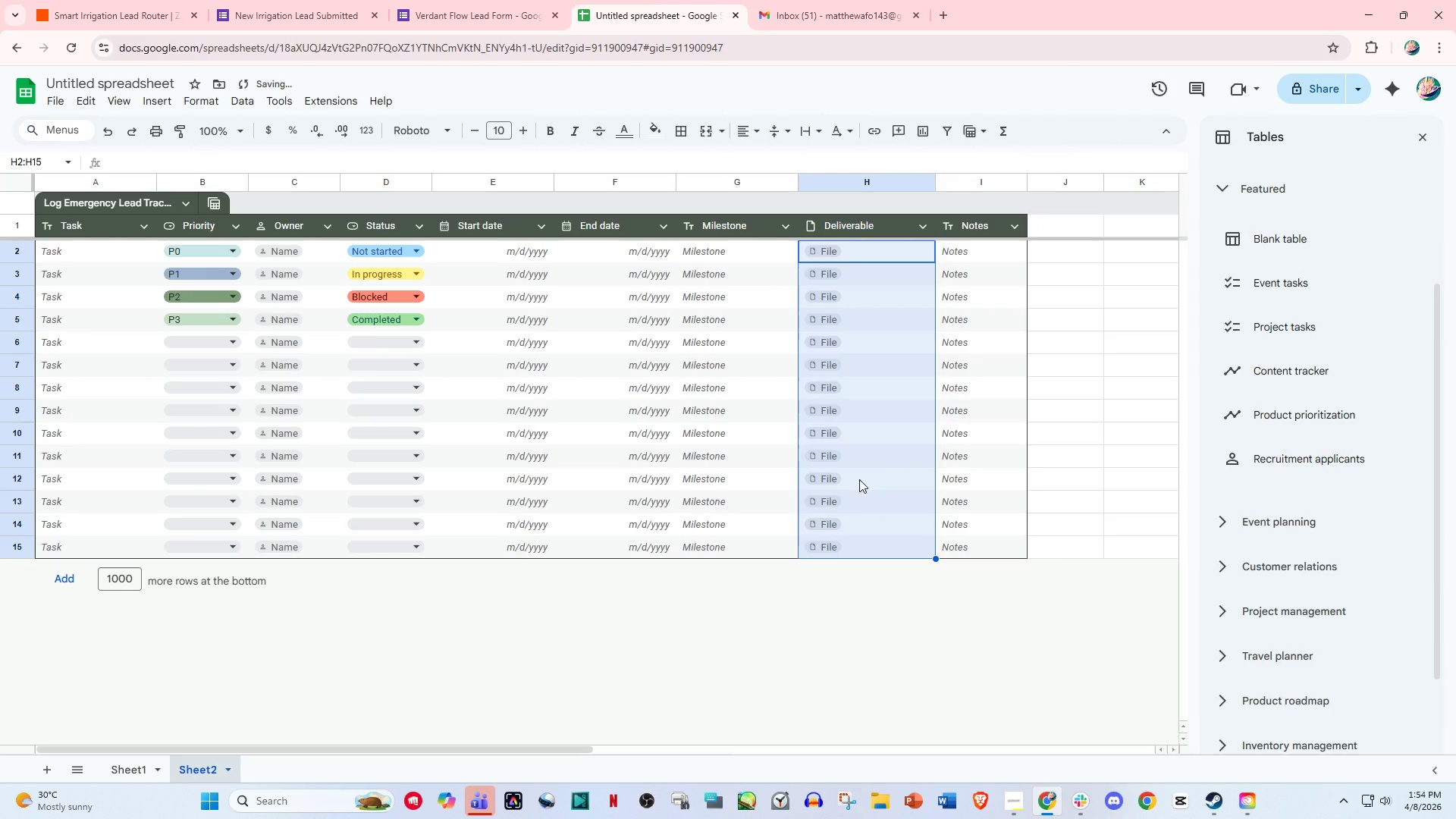 
key(Delete)
 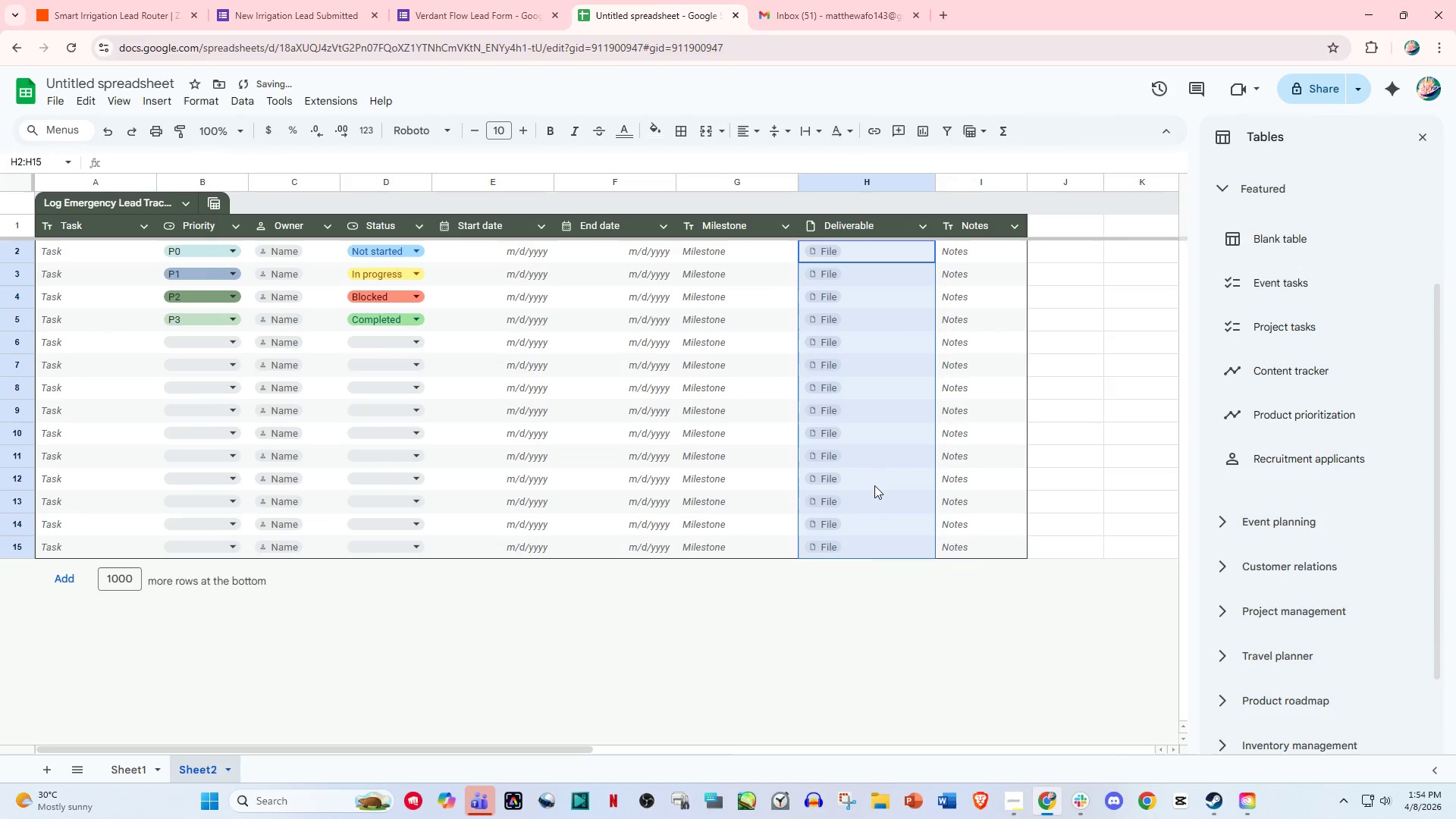 
right_click([874, 485])
 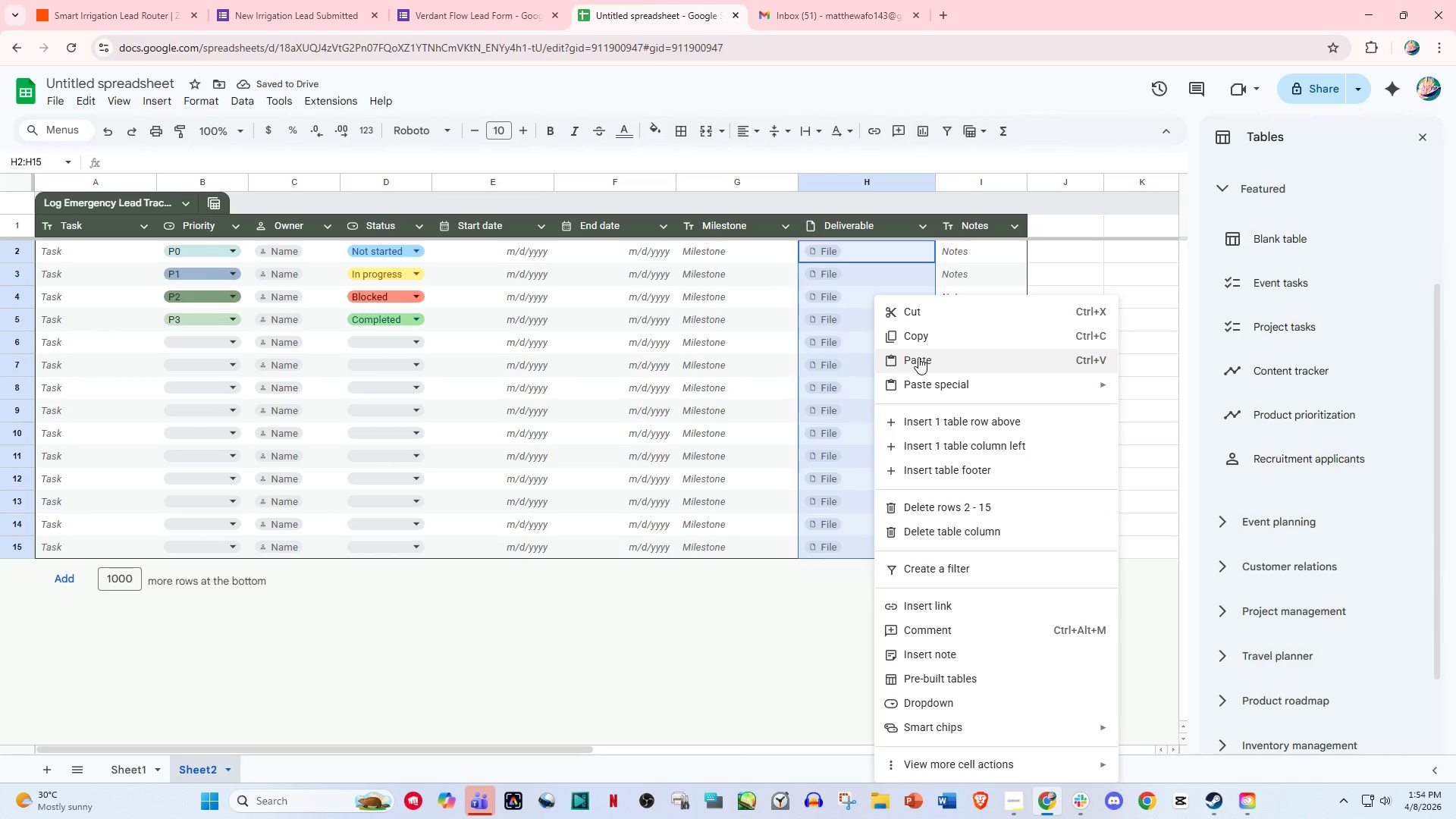 
left_click([927, 309])
 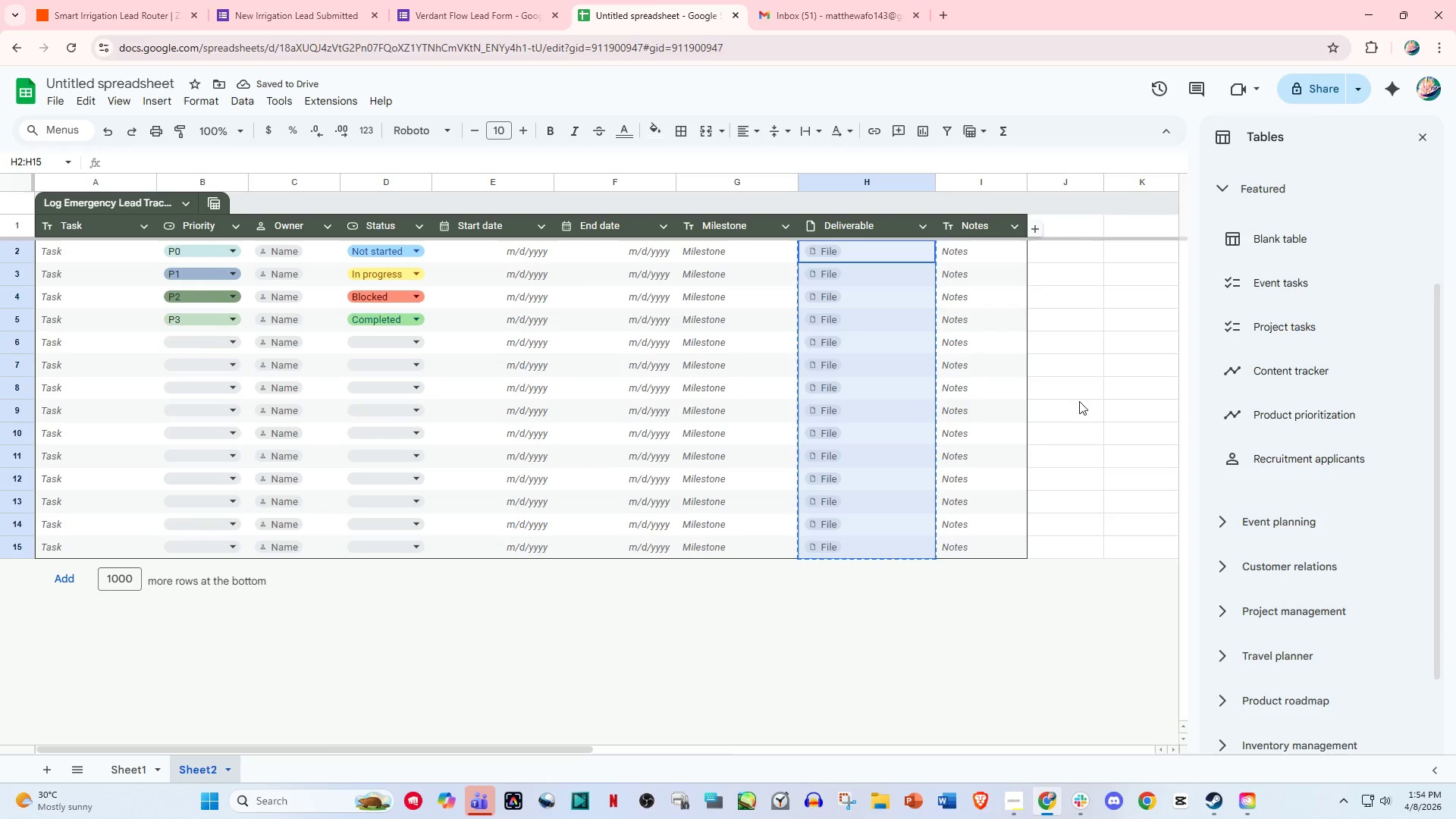 
left_click([1082, 401])
 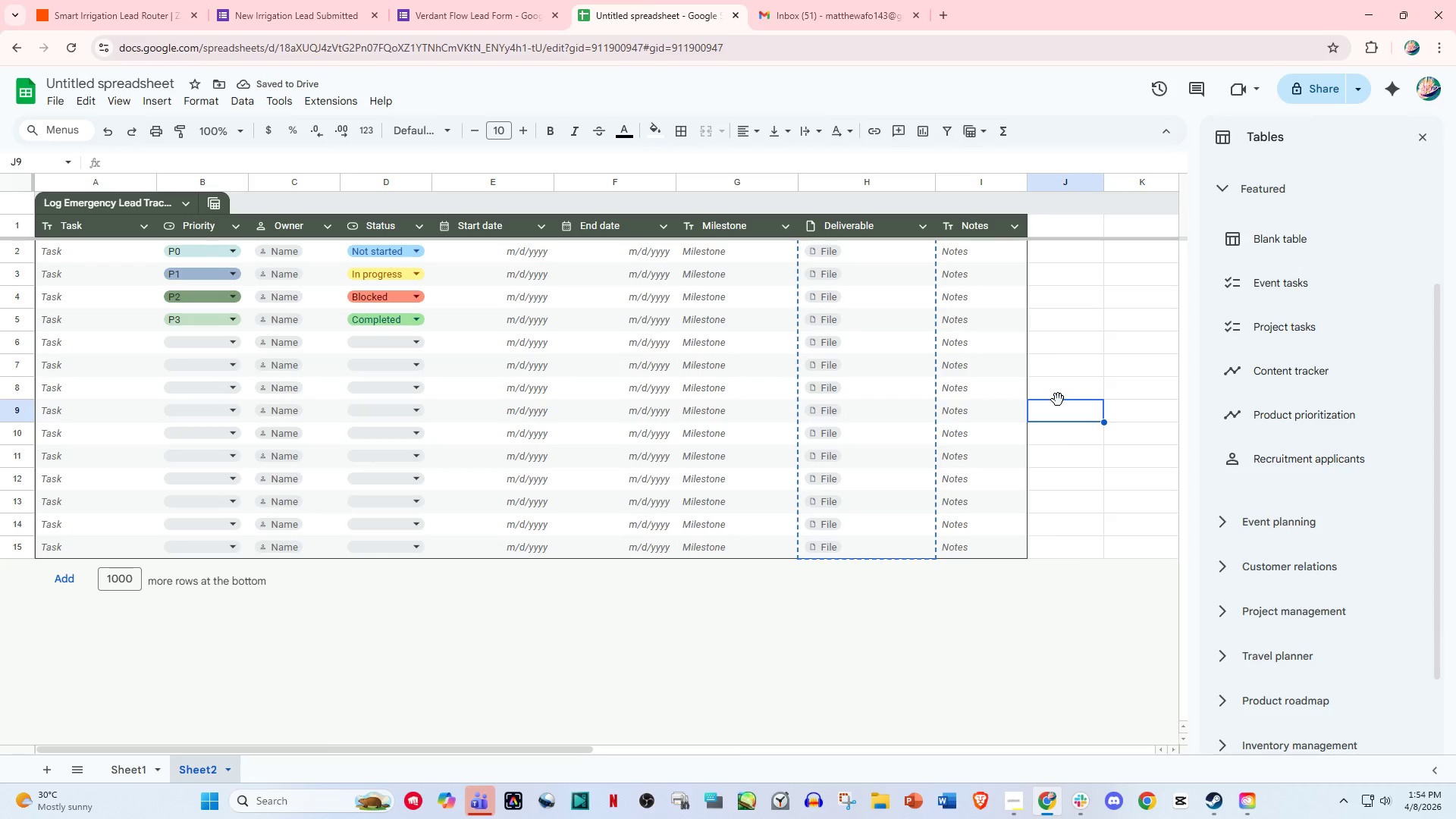 
key(Escape)
 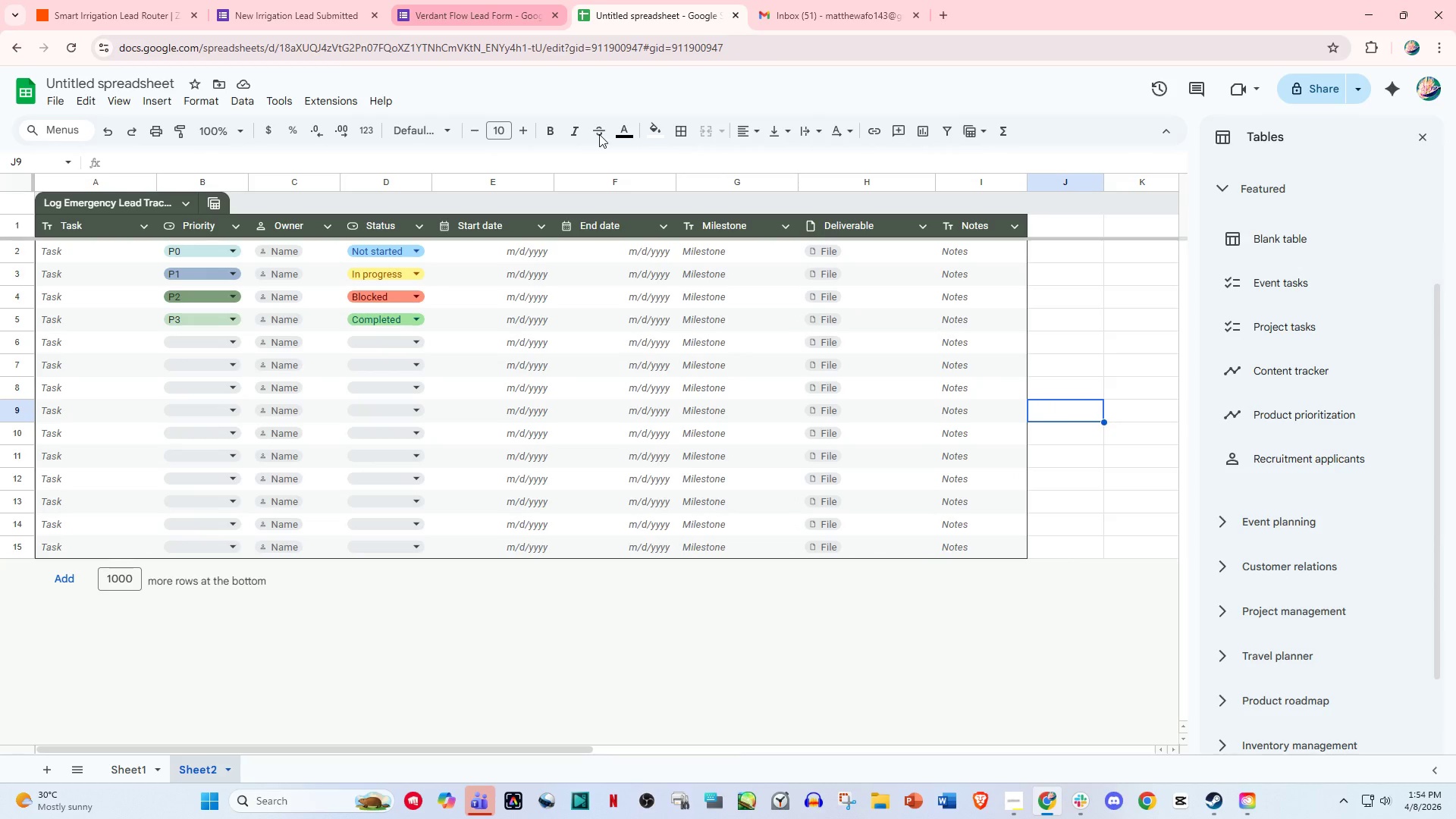 
left_click([706, 289])
 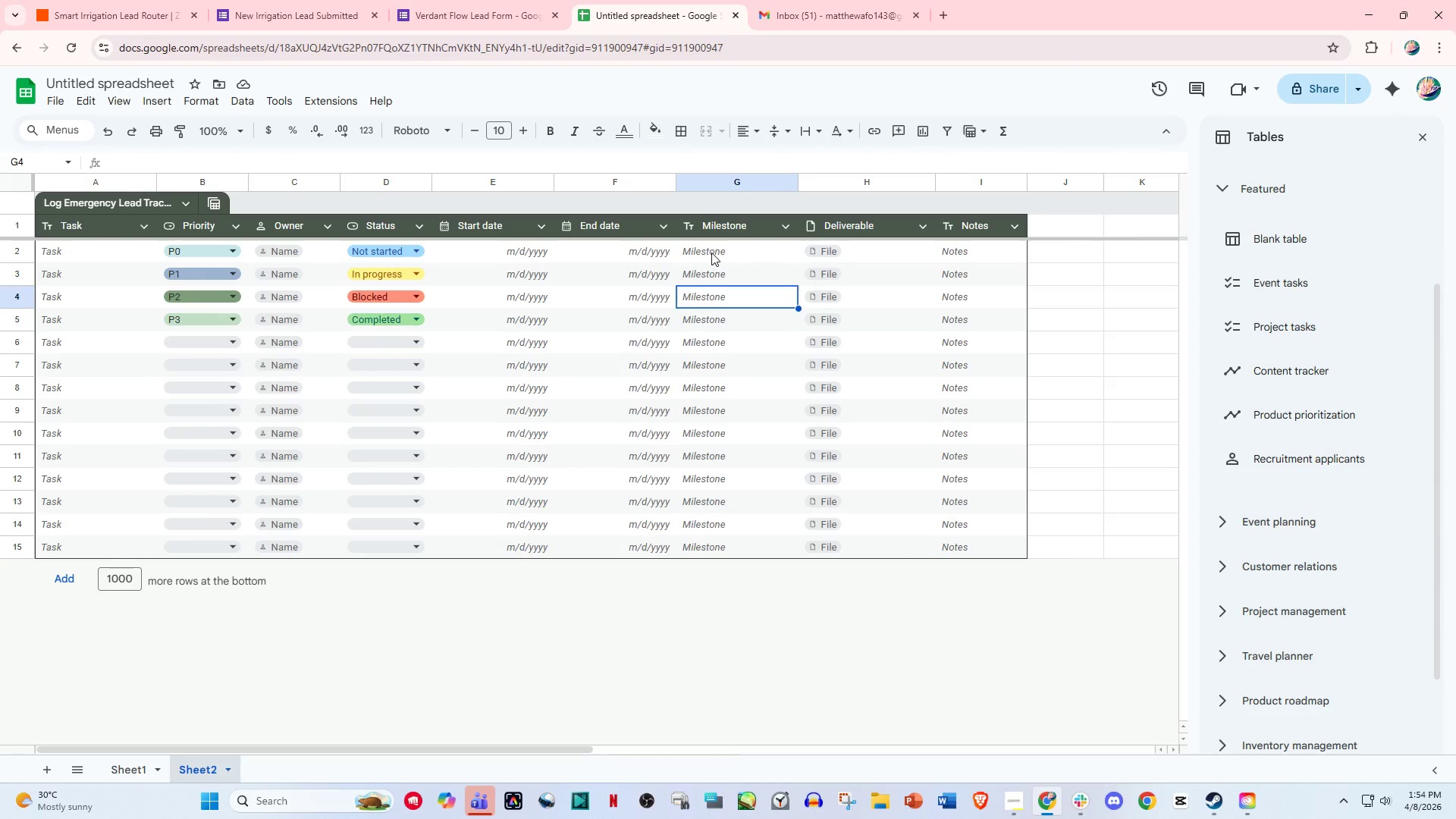 
left_click([713, 250])
 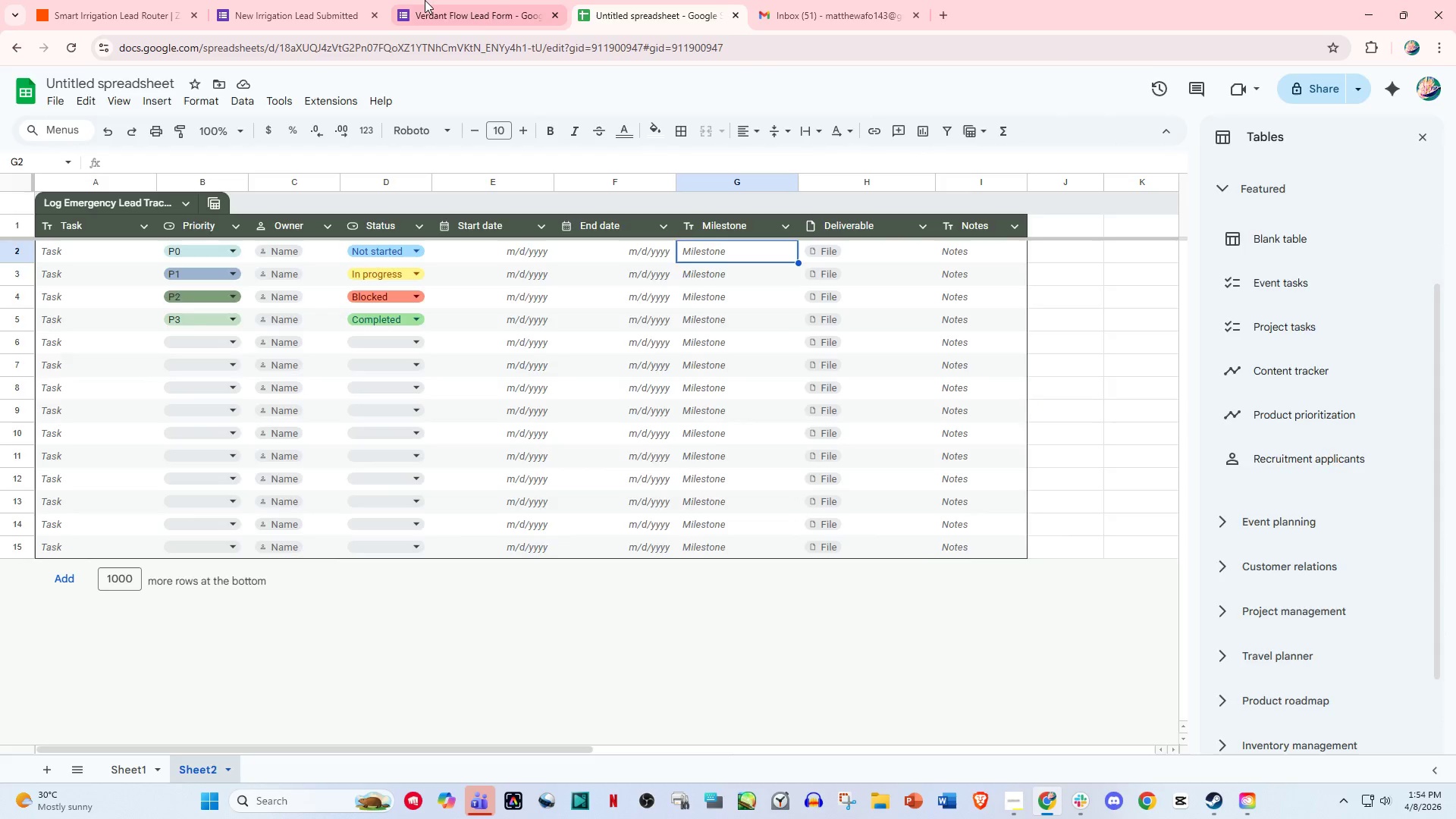 
left_click([436, 0])
 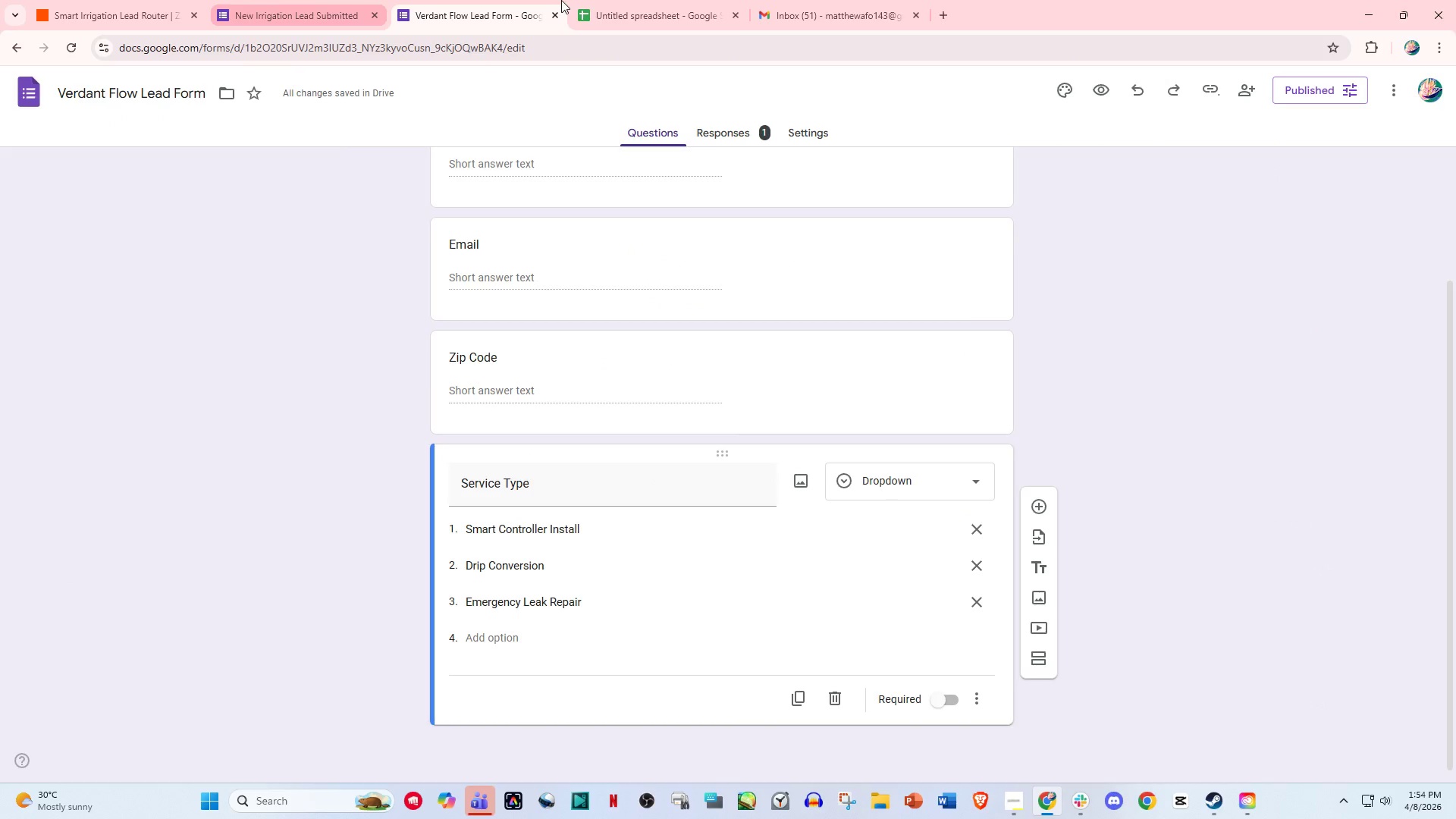 
left_click([595, 0])
 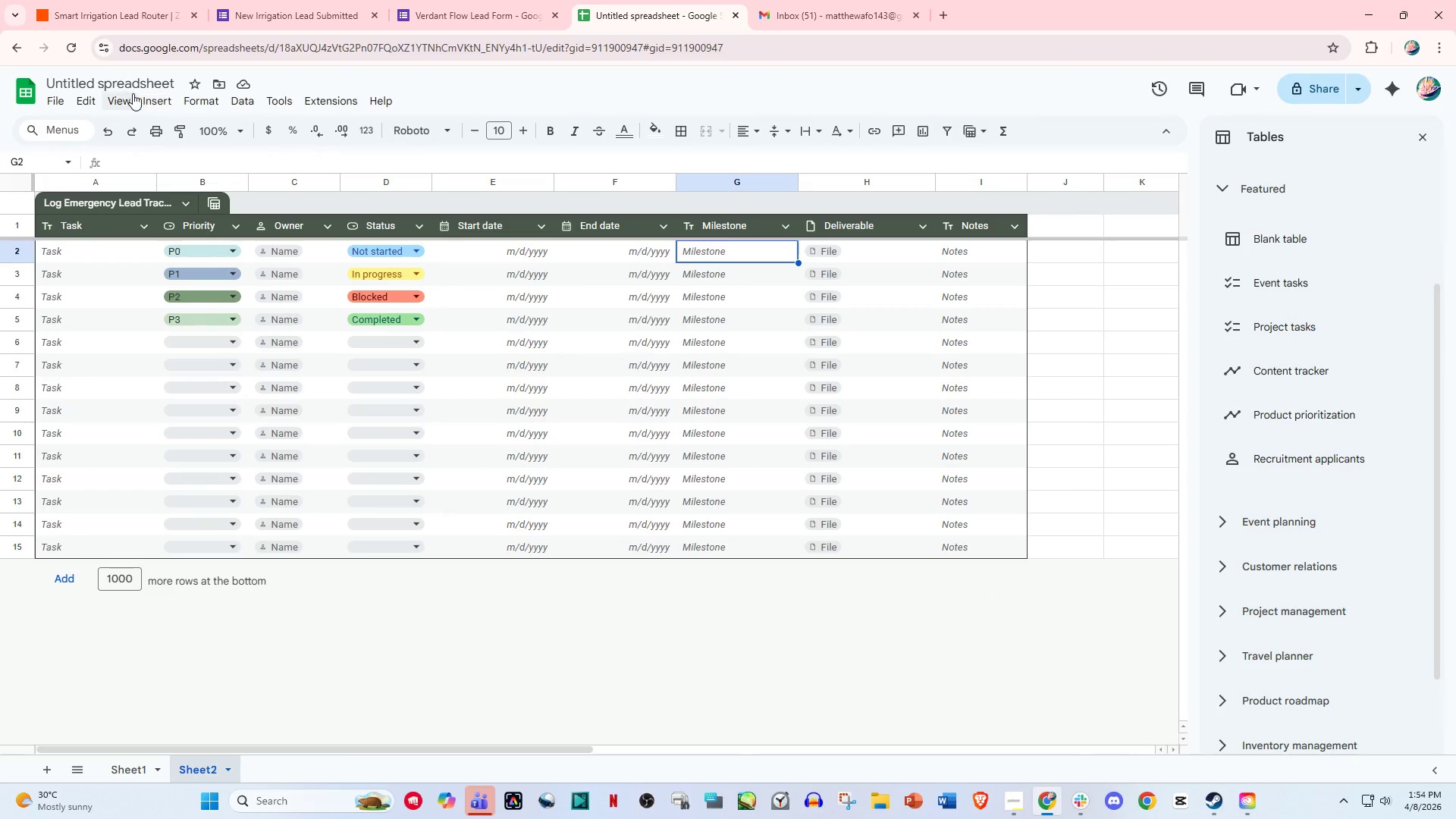 
left_click([123, 85])
 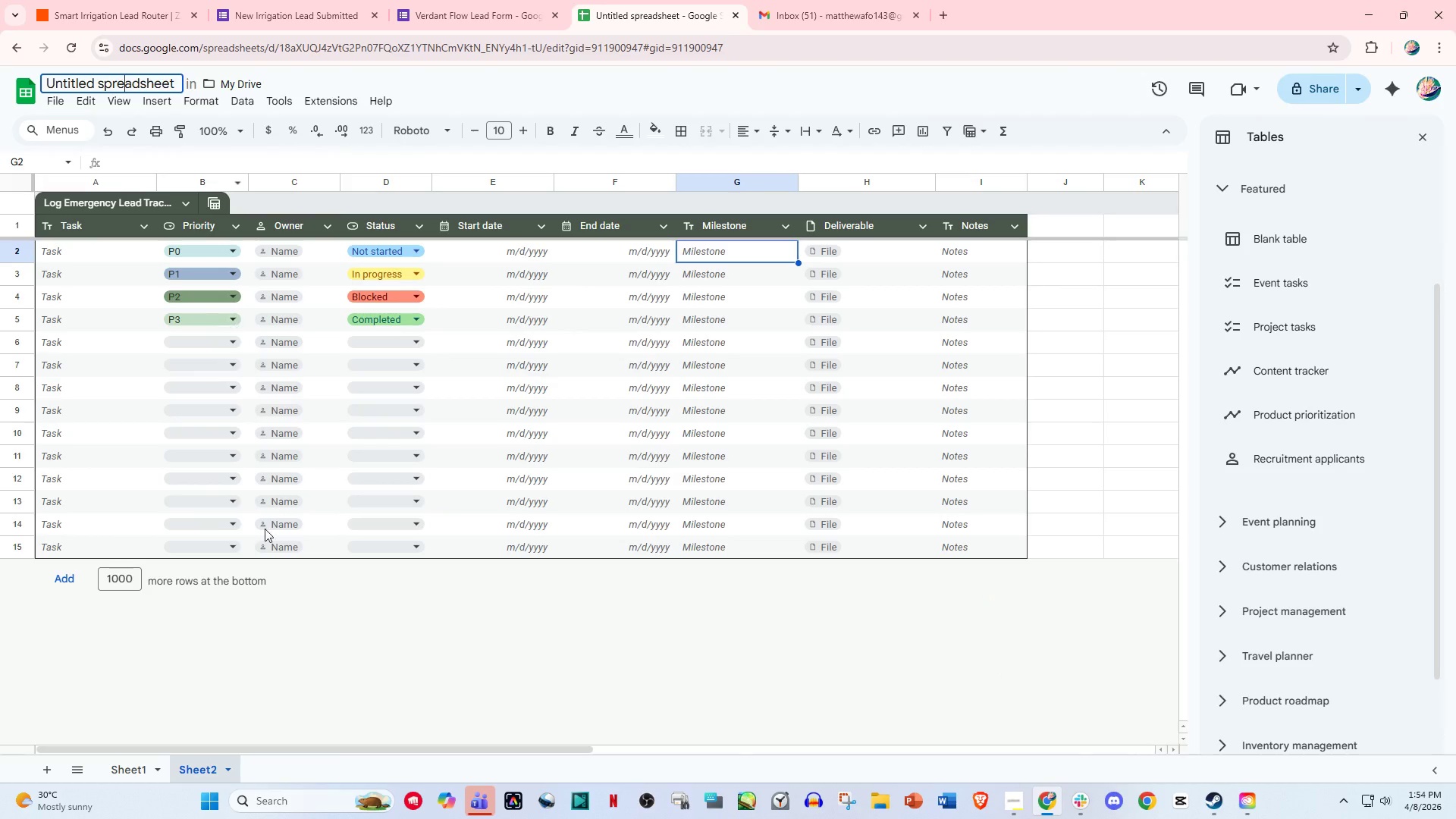 
left_click_drag(start_coordinate=[265, 529], to_coordinate=[270, 528])
 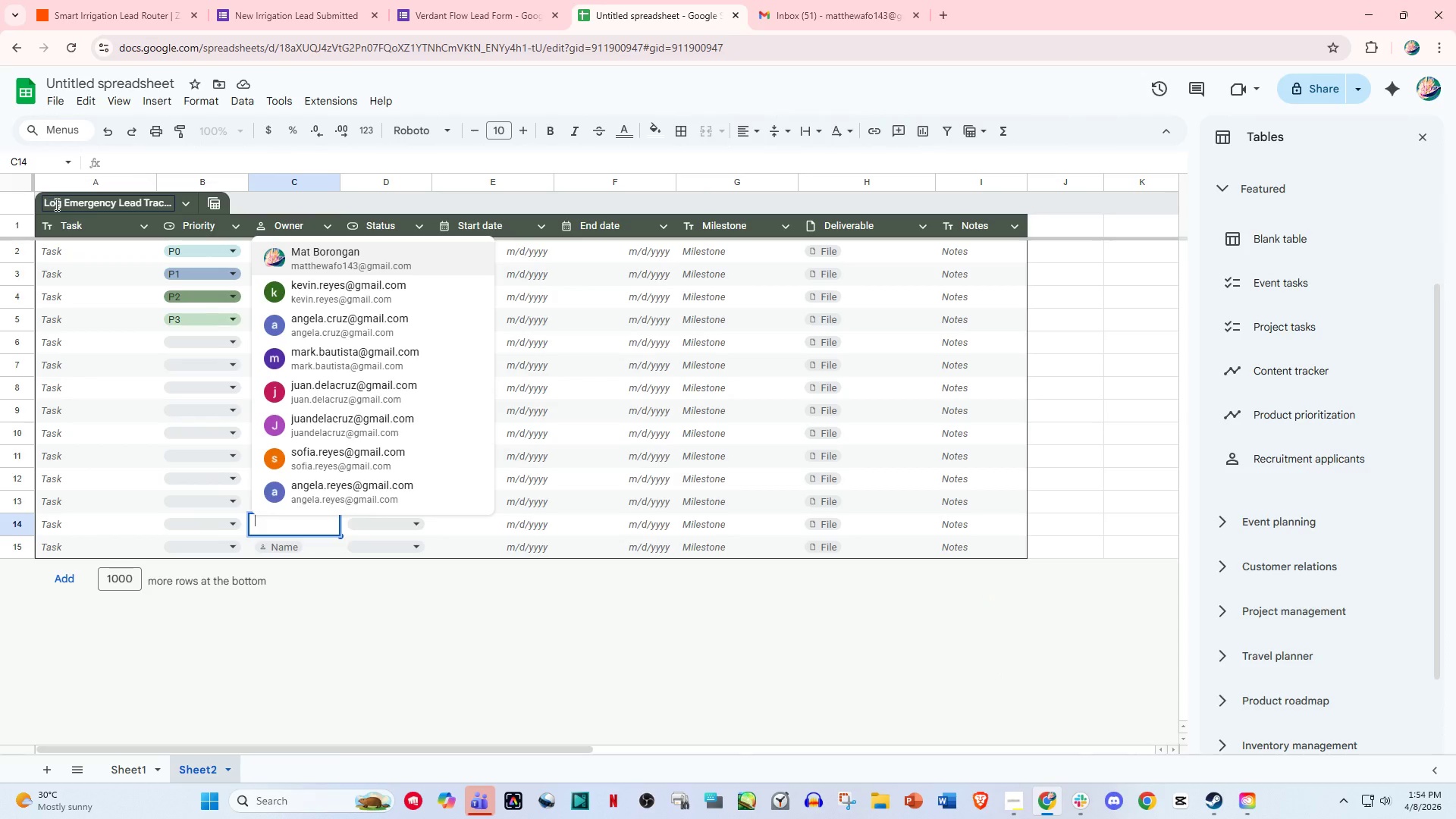 
left_click([79, 206])
 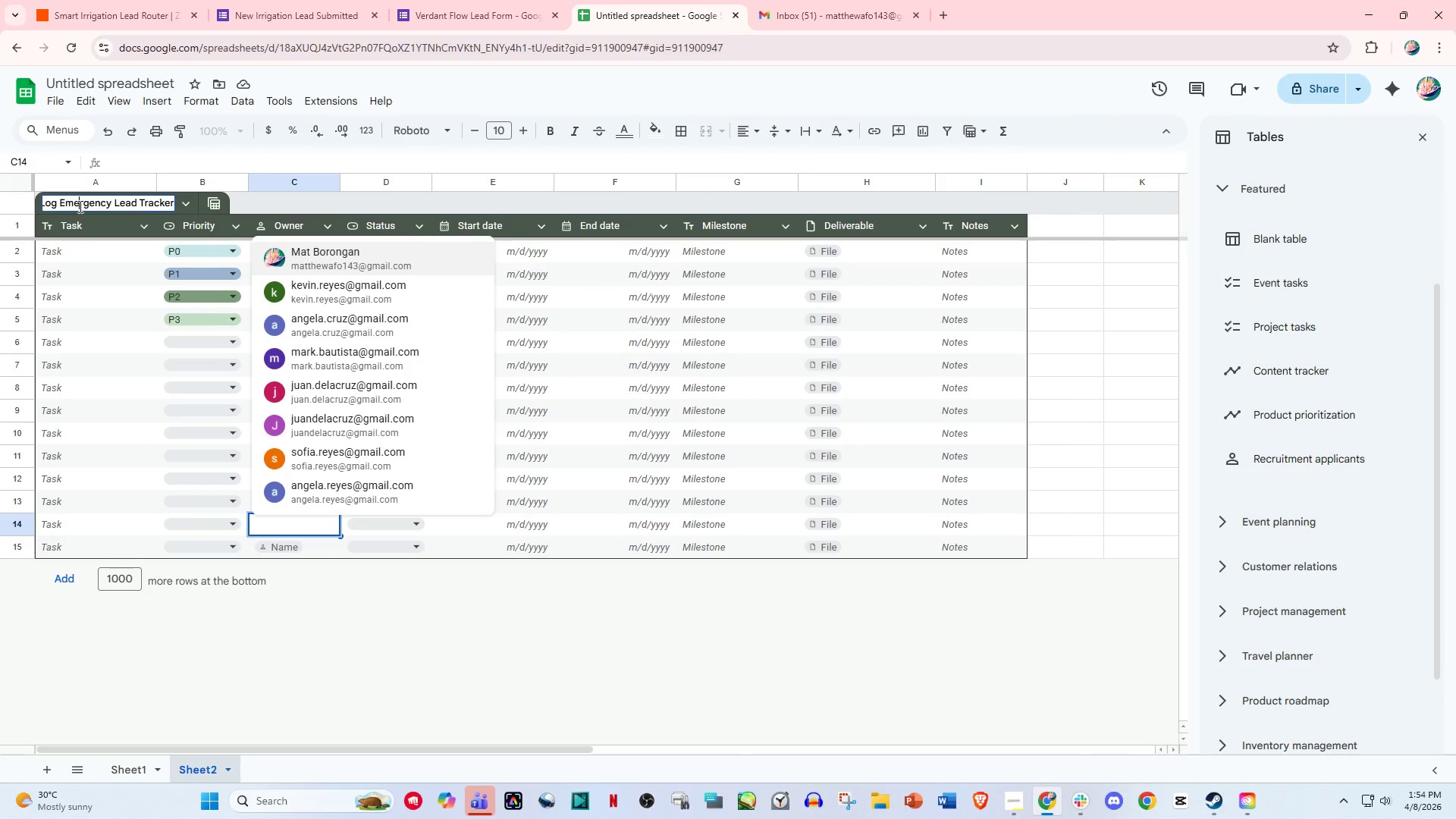 
key(Control+C)
 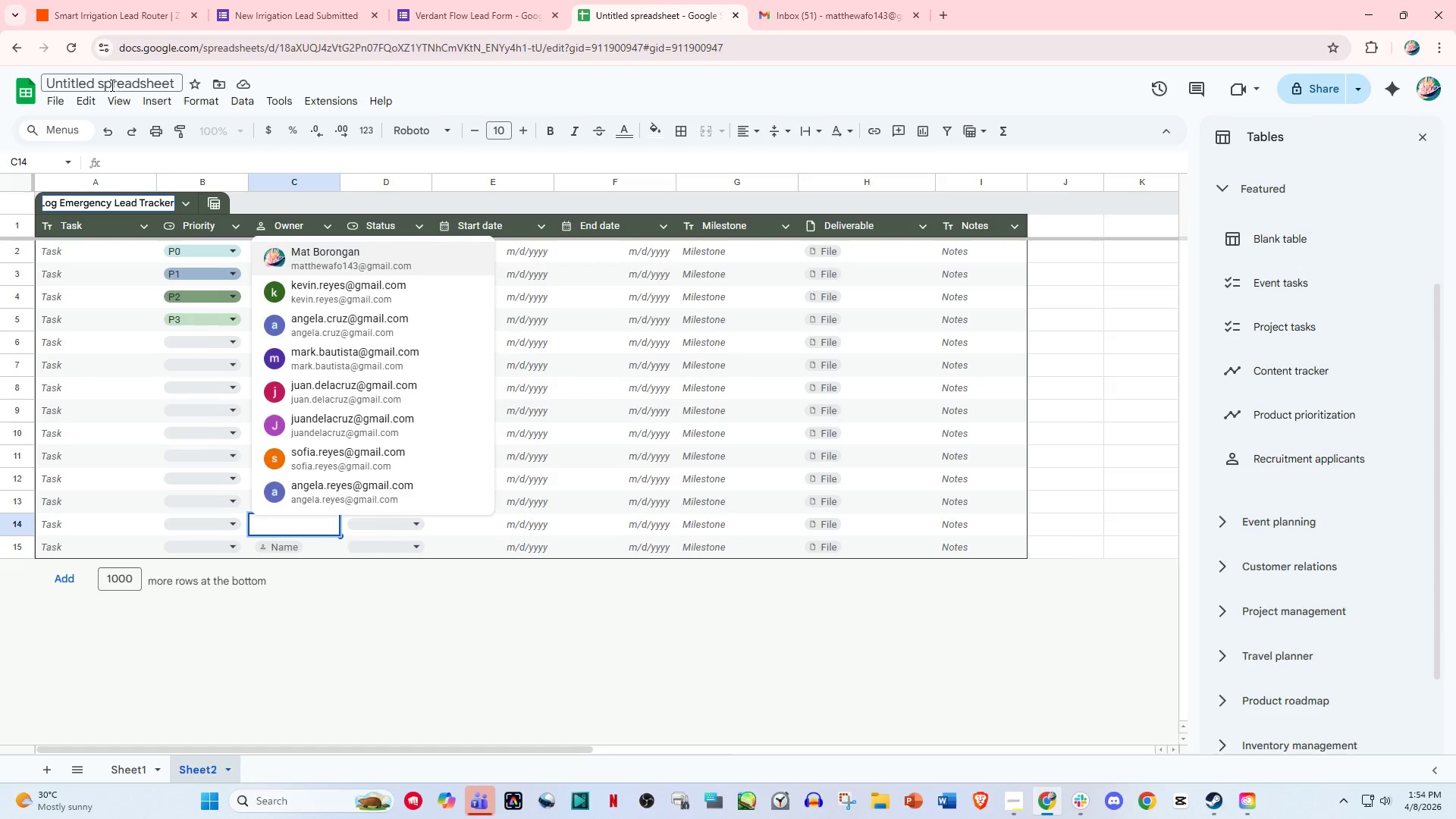 
left_click([111, 85])
 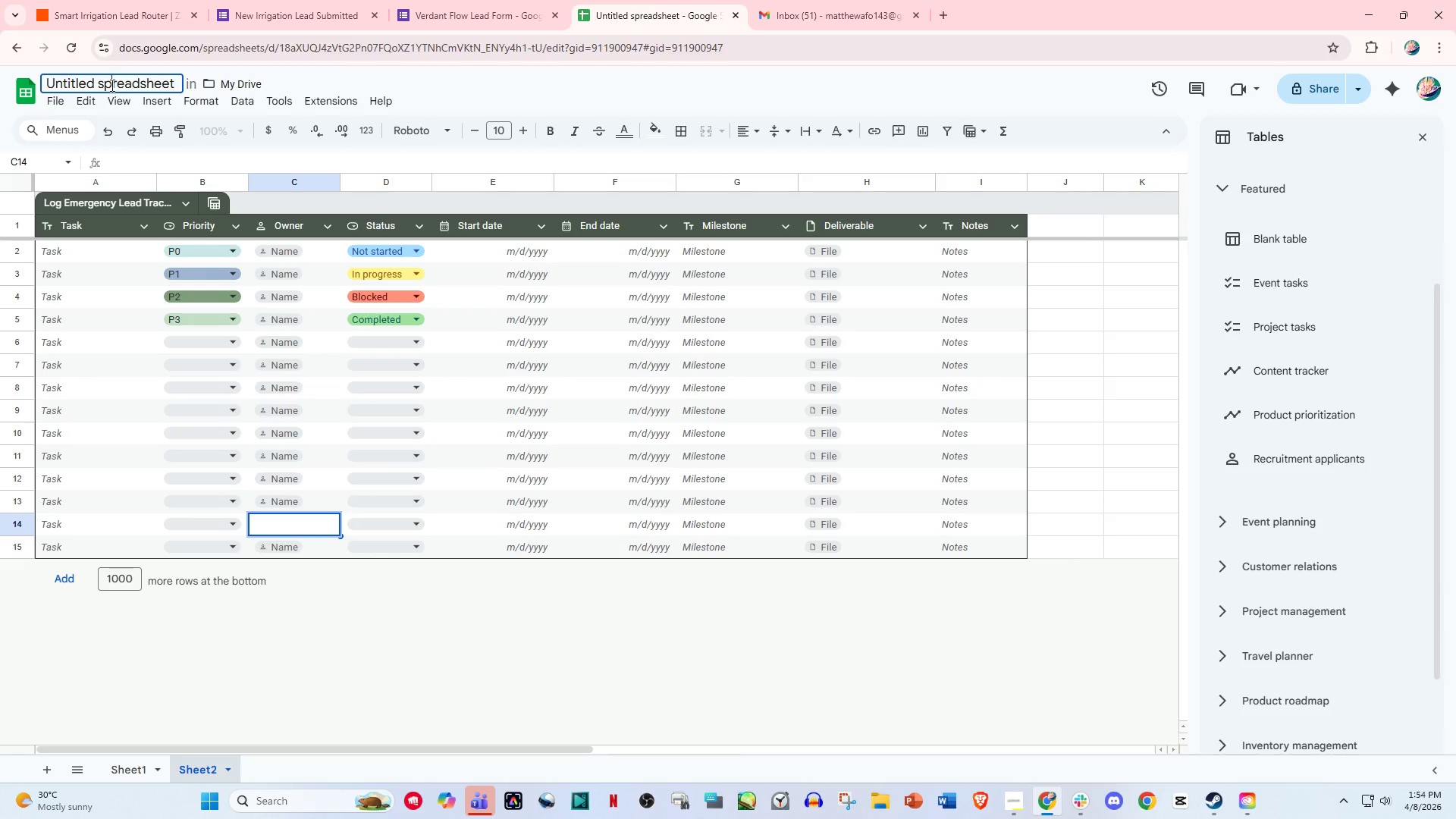 
key(Control+A)
 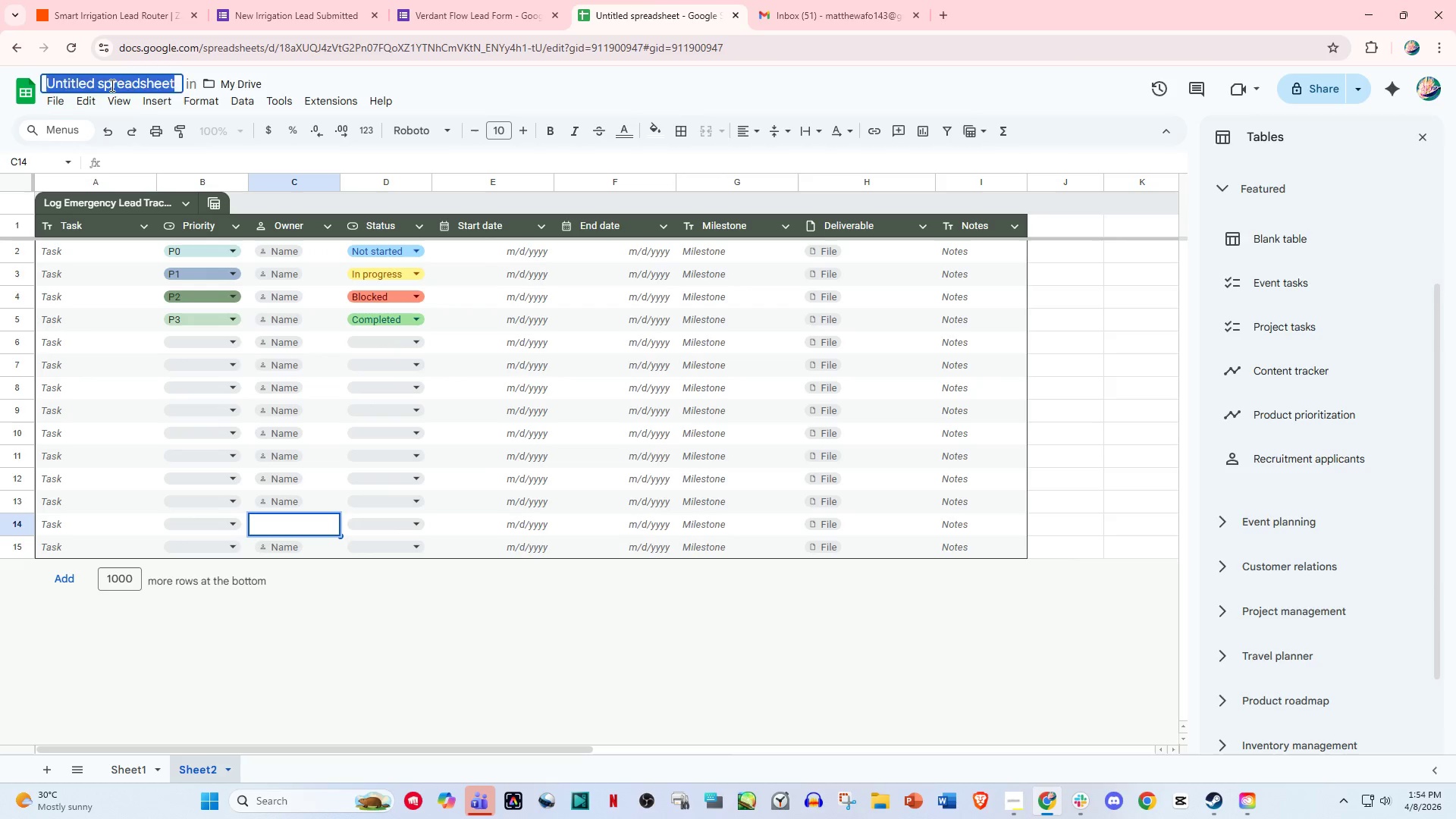 
key(Control+V)
 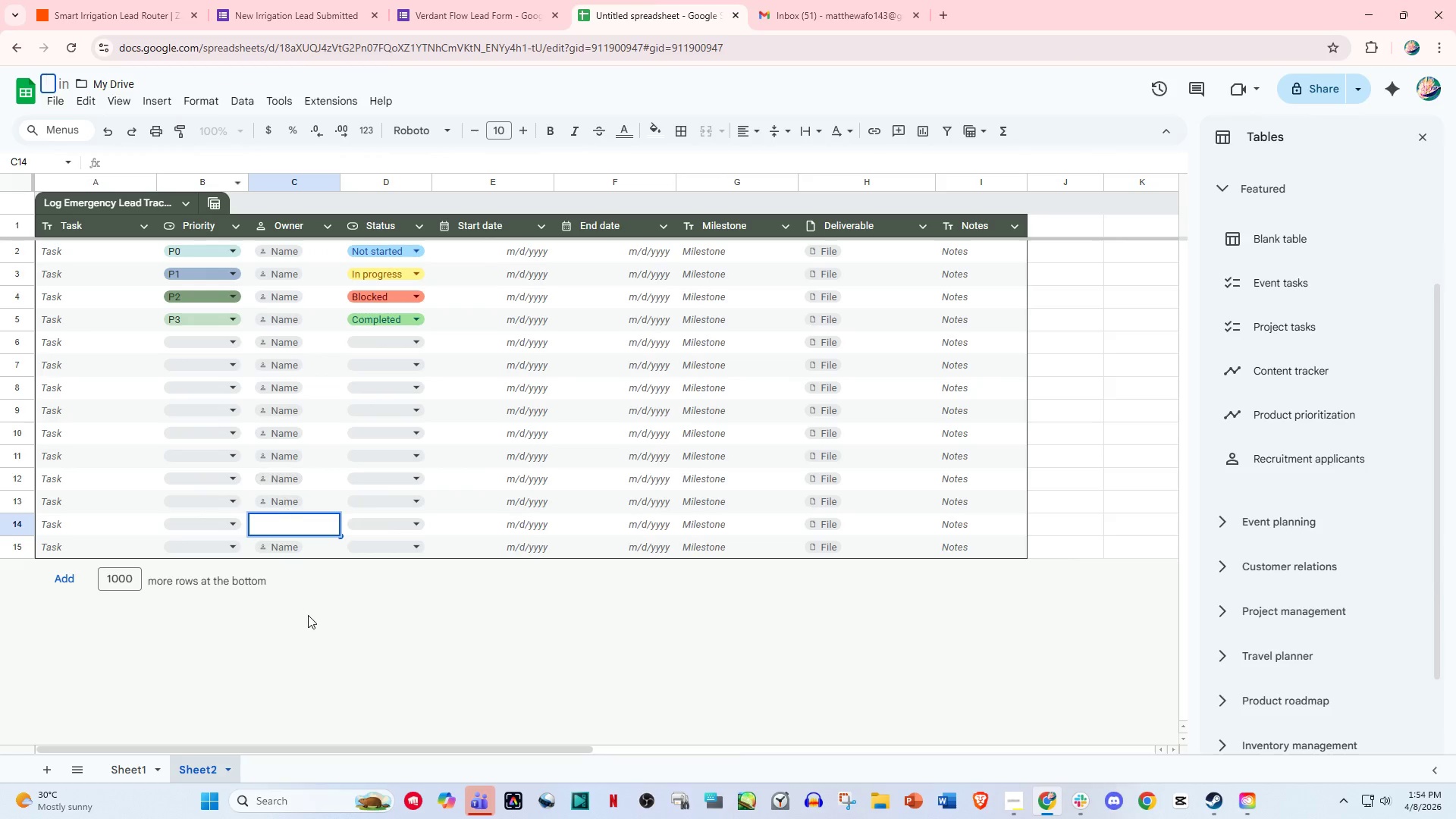 
left_click([315, 647])
 